 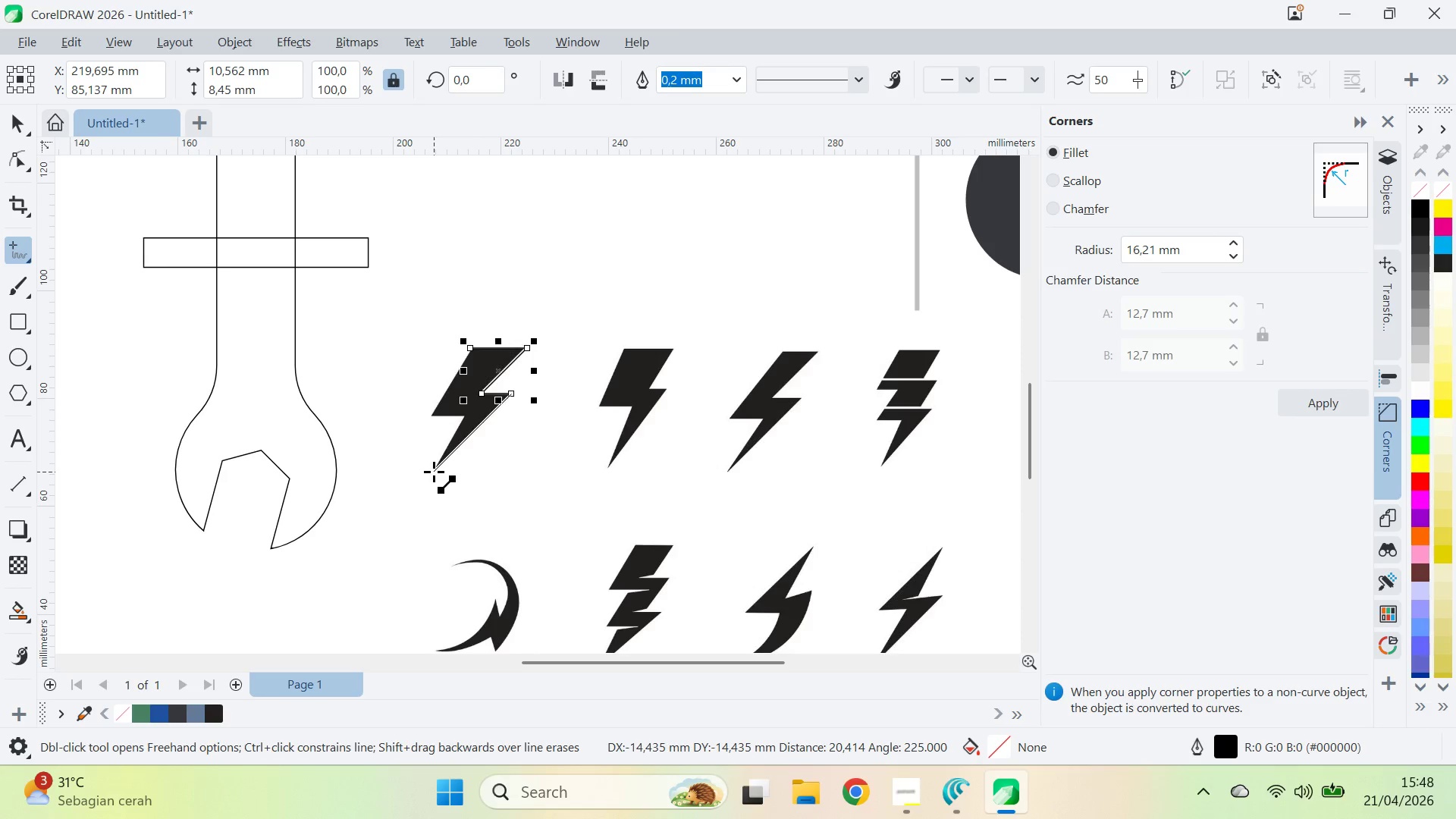 
left_click_drag(start_coordinate=[434, 472], to_coordinate=[436, 465])
 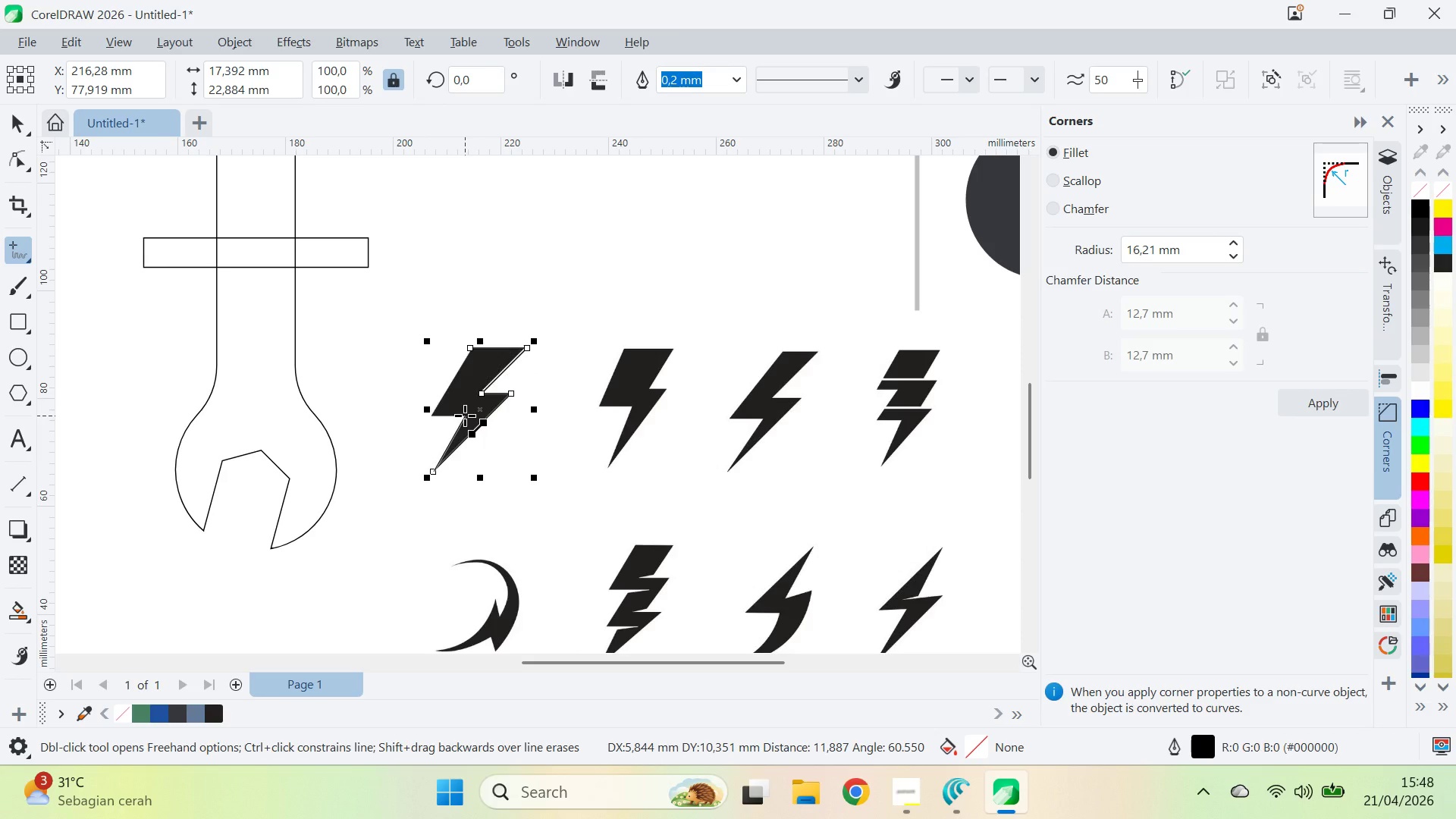 
double_click([465, 416])
 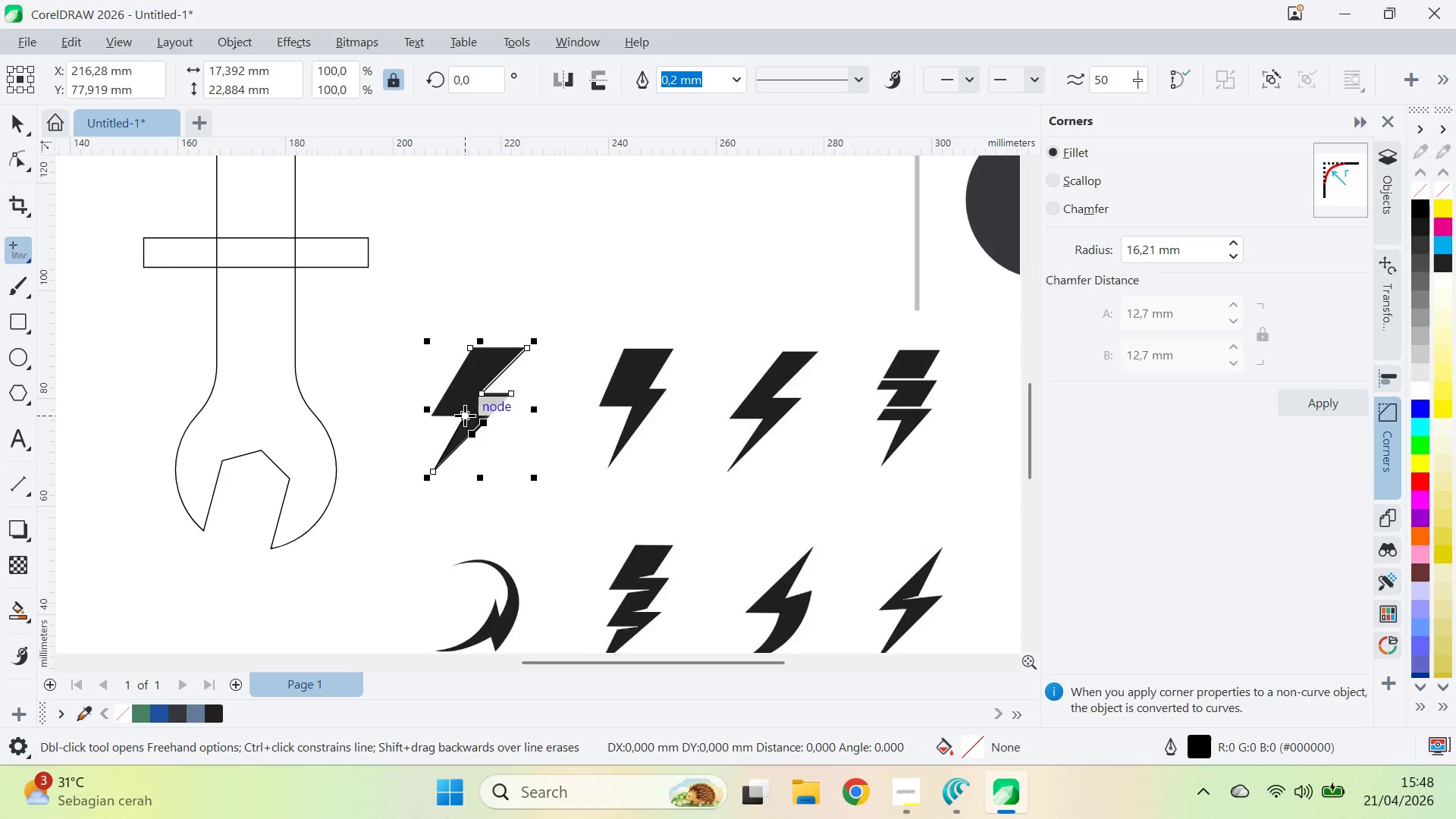 
hold_key(key=ShiftLeft, duration=1.88)
left_click([427, 416])
 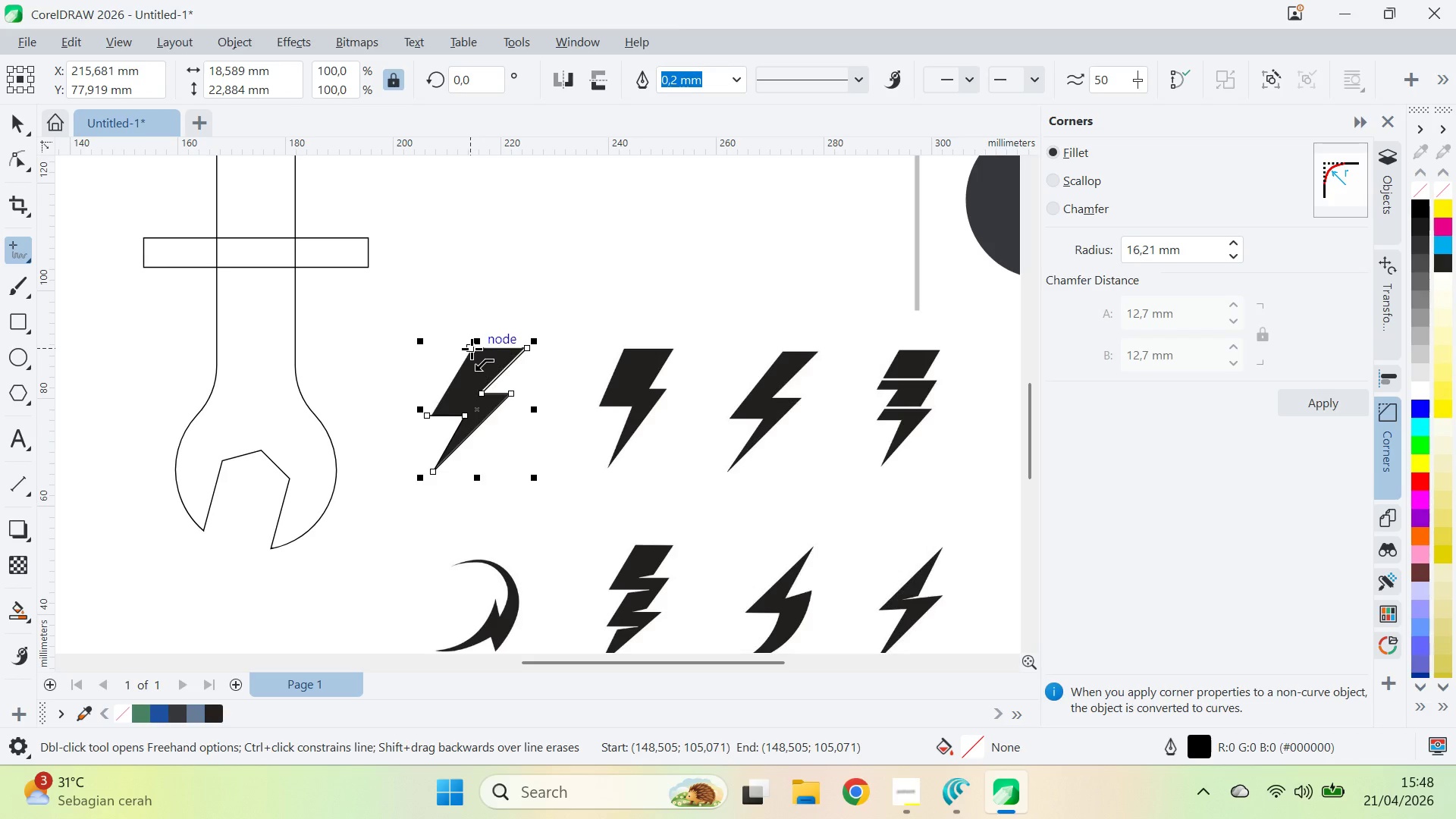 
hold_key(key=ShiftLeft, duration=6.52)
left_click([429, 425])
 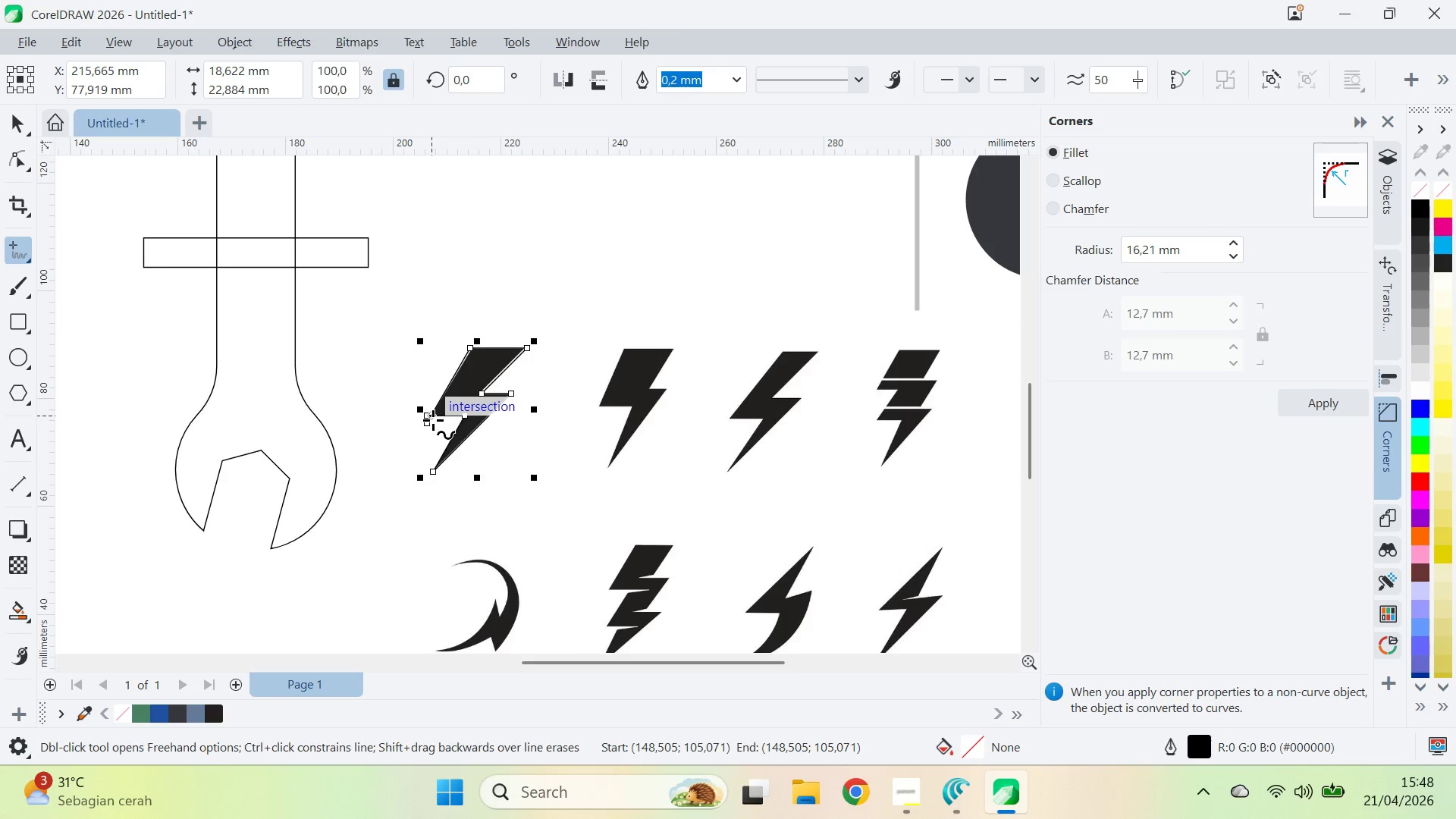 
key(Z)
 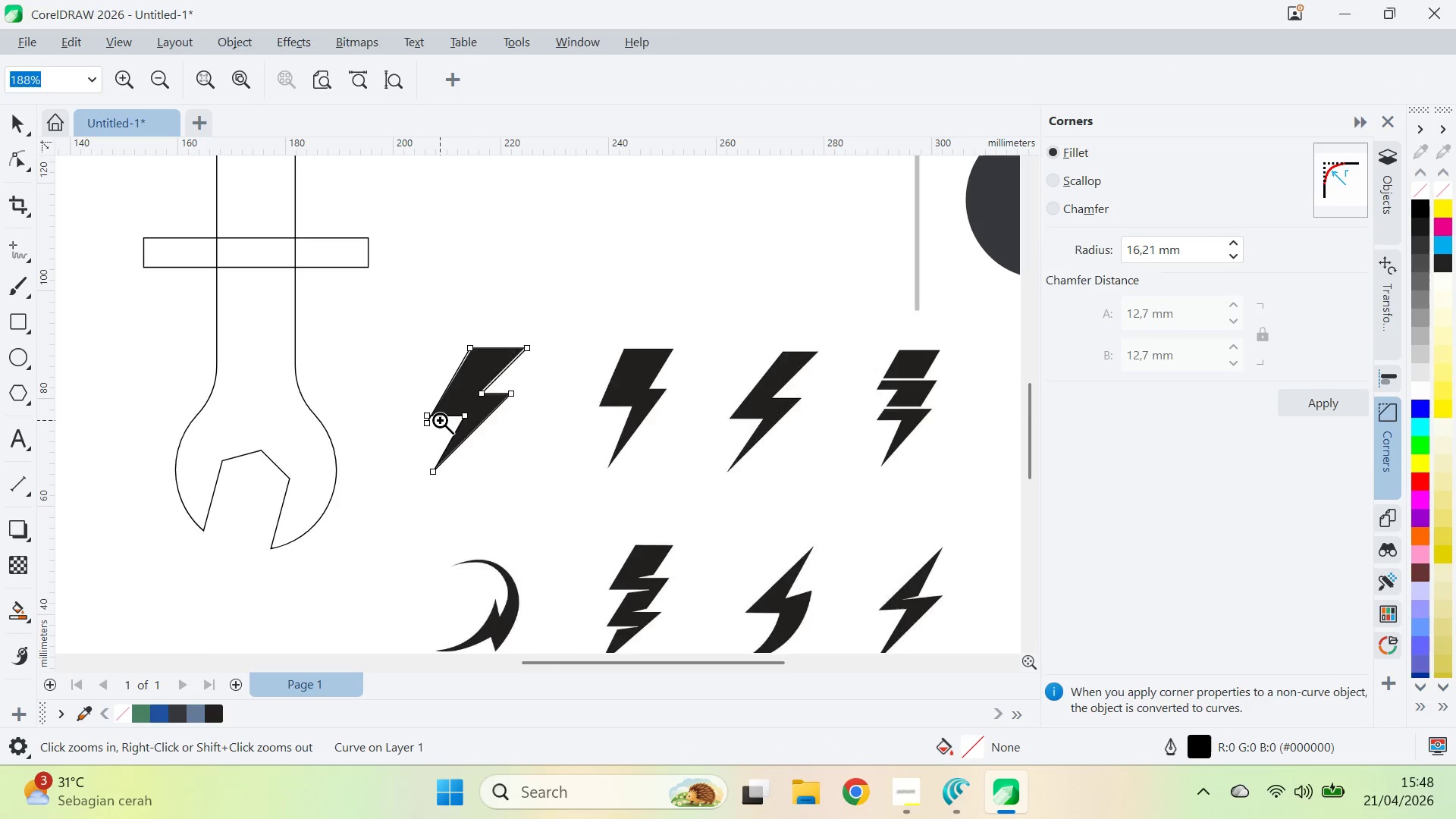 
left_click([440, 420])
 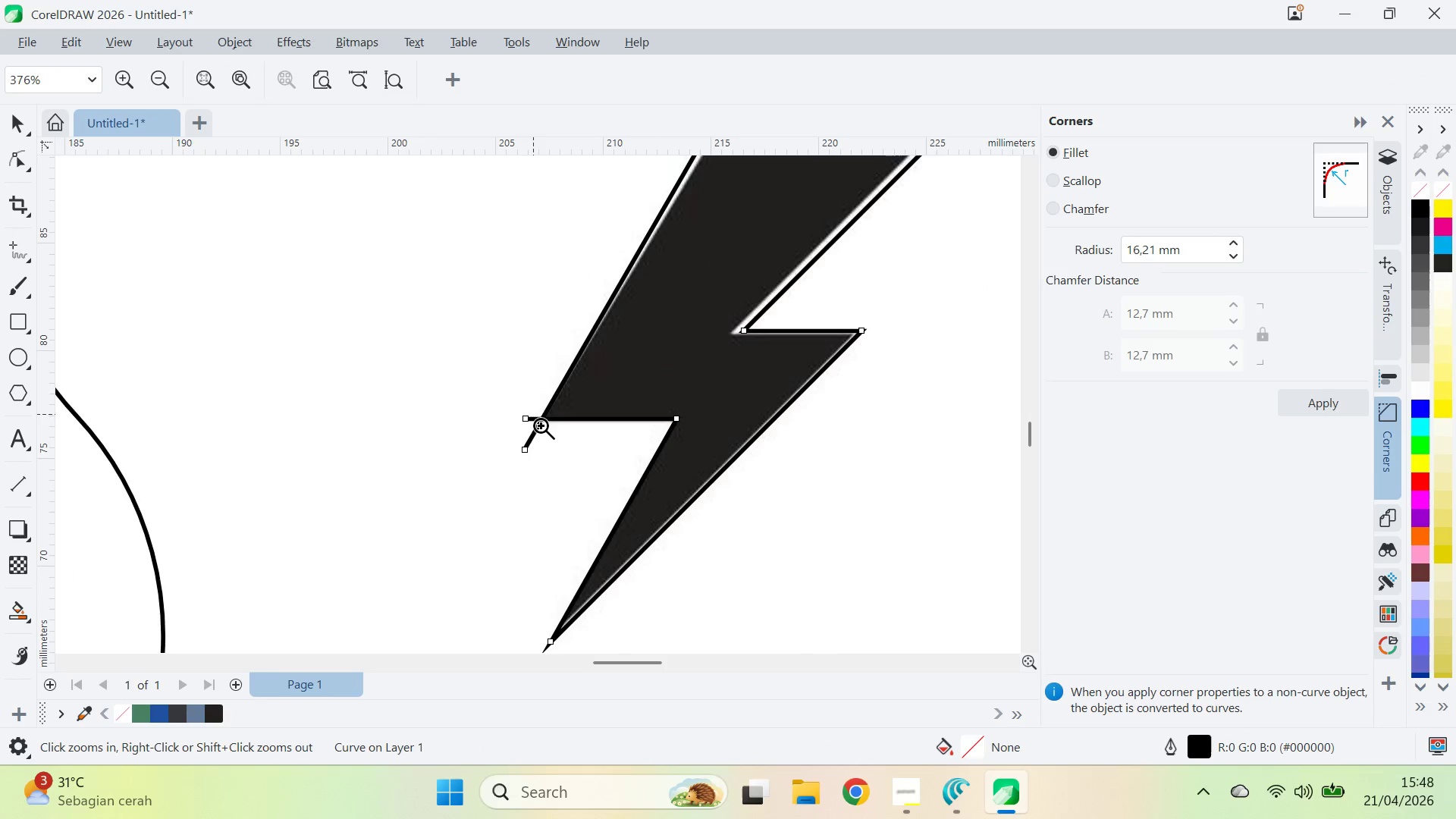 
key(A)
 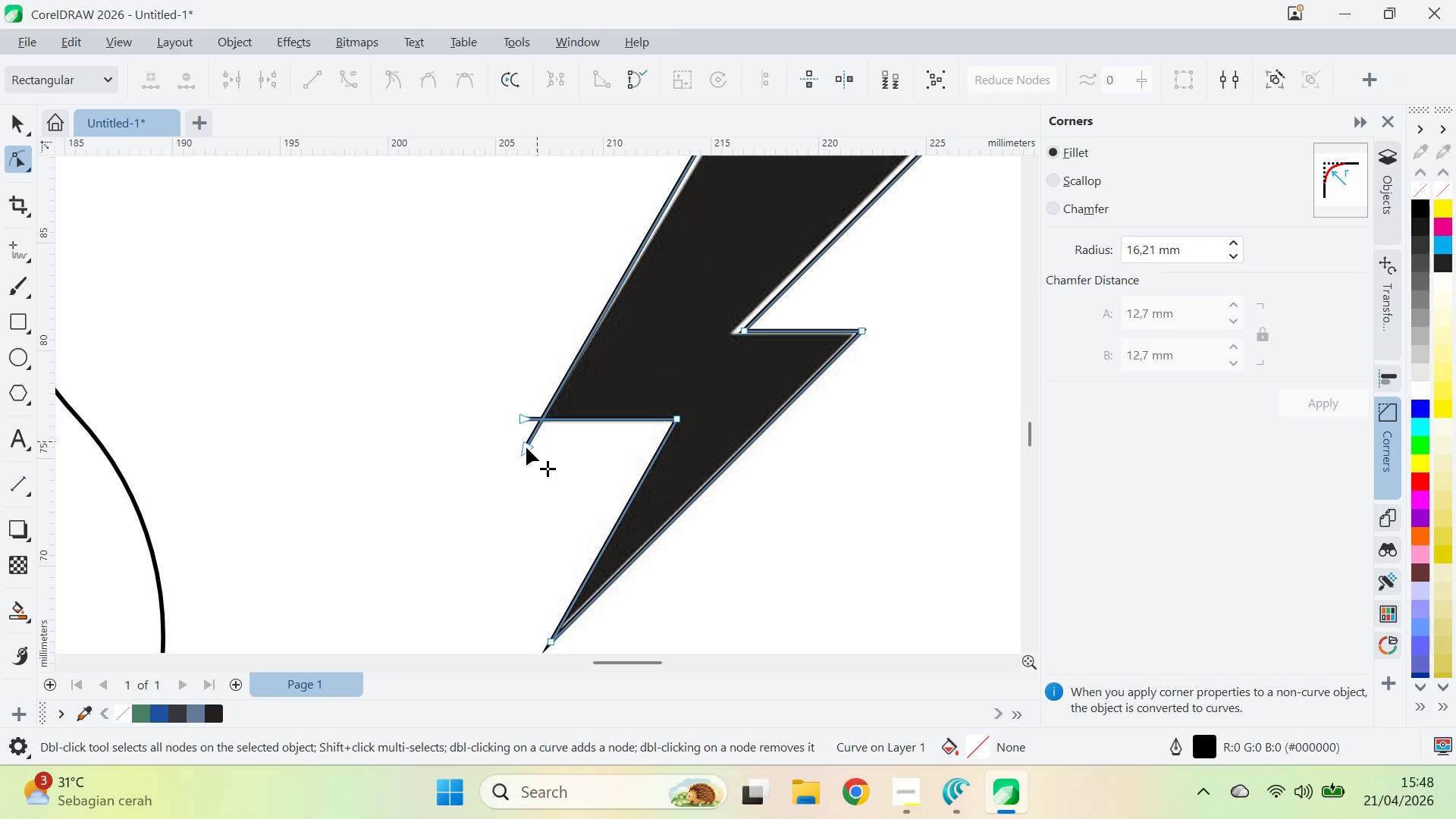 
left_click_drag(start_coordinate=[520, 448], to_coordinate=[542, 420])
 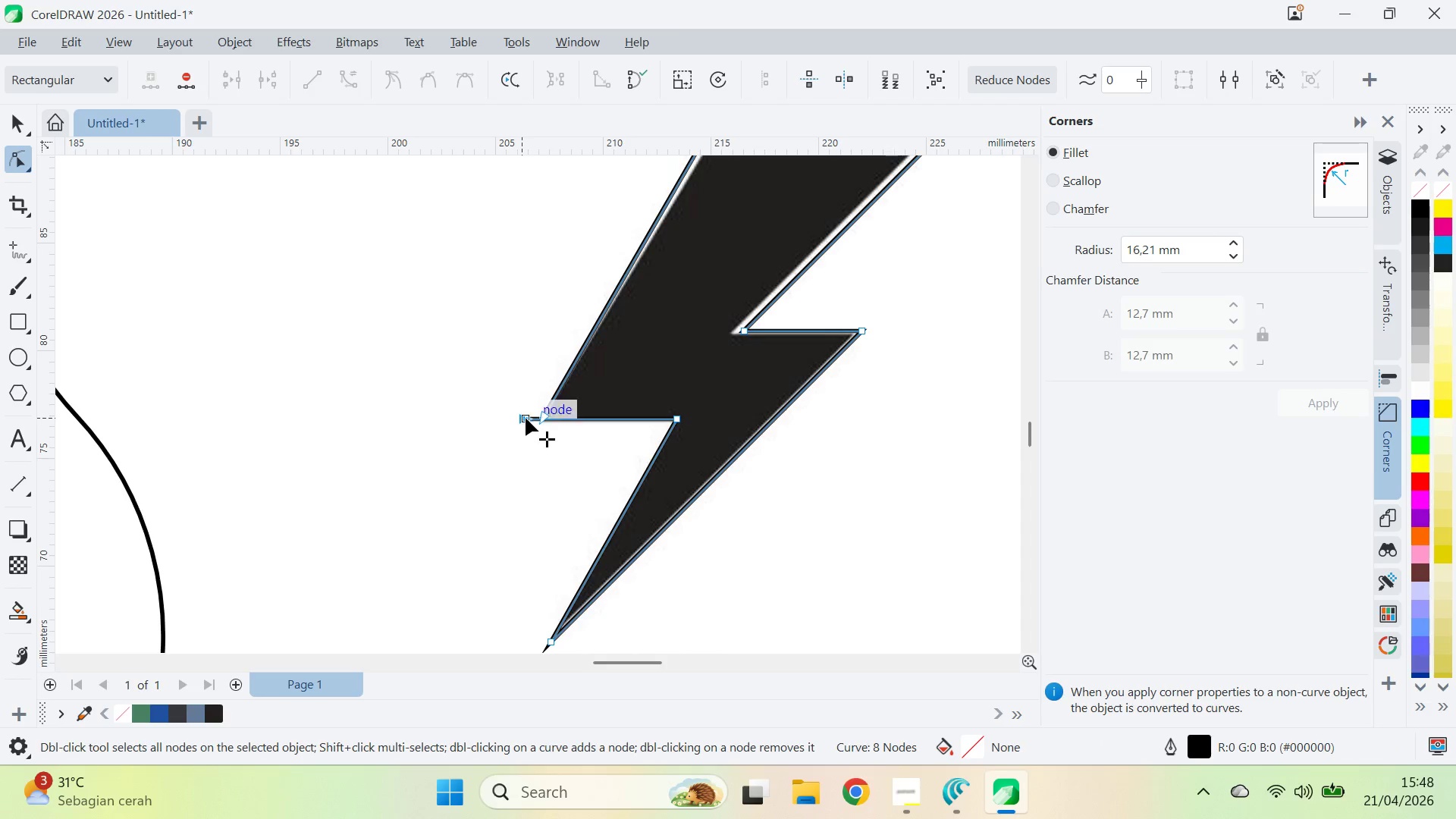 
hold_key(key=ShiftLeft, duration=1.36)
 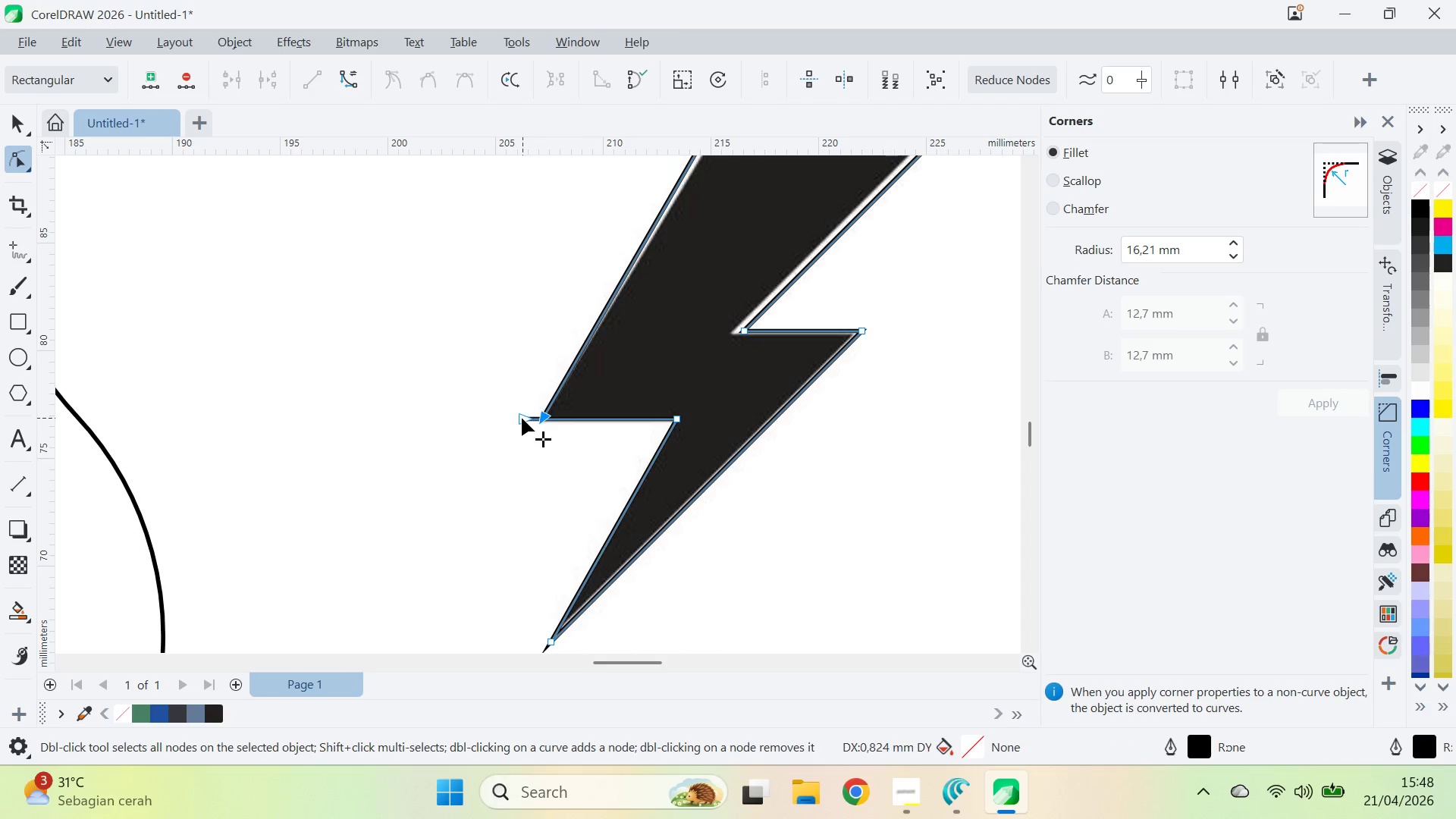 
left_click_drag(start_coordinate=[522, 418], to_coordinate=[540, 420])
 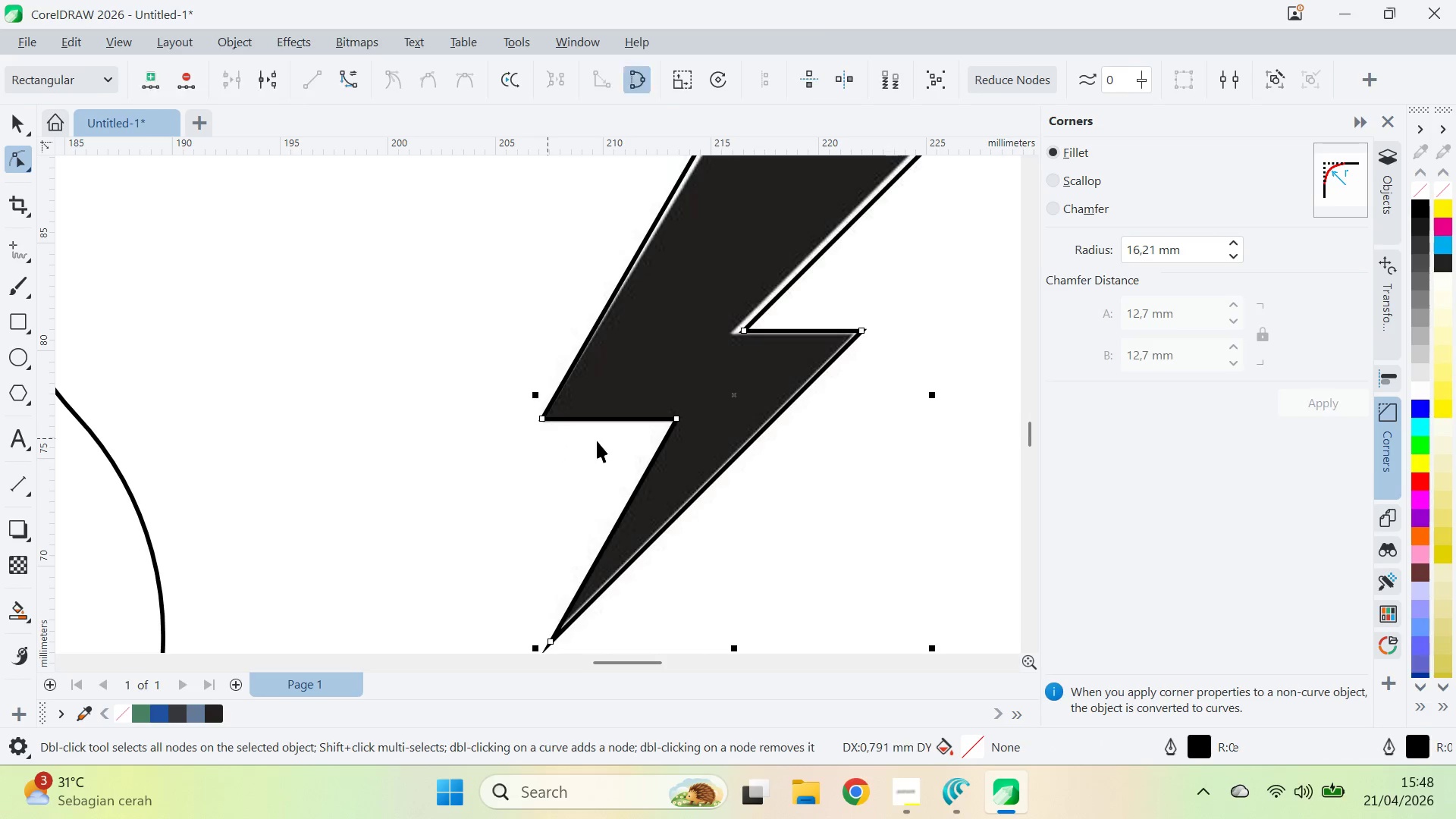 
hold_key(key=ShiftLeft, duration=0.97)
 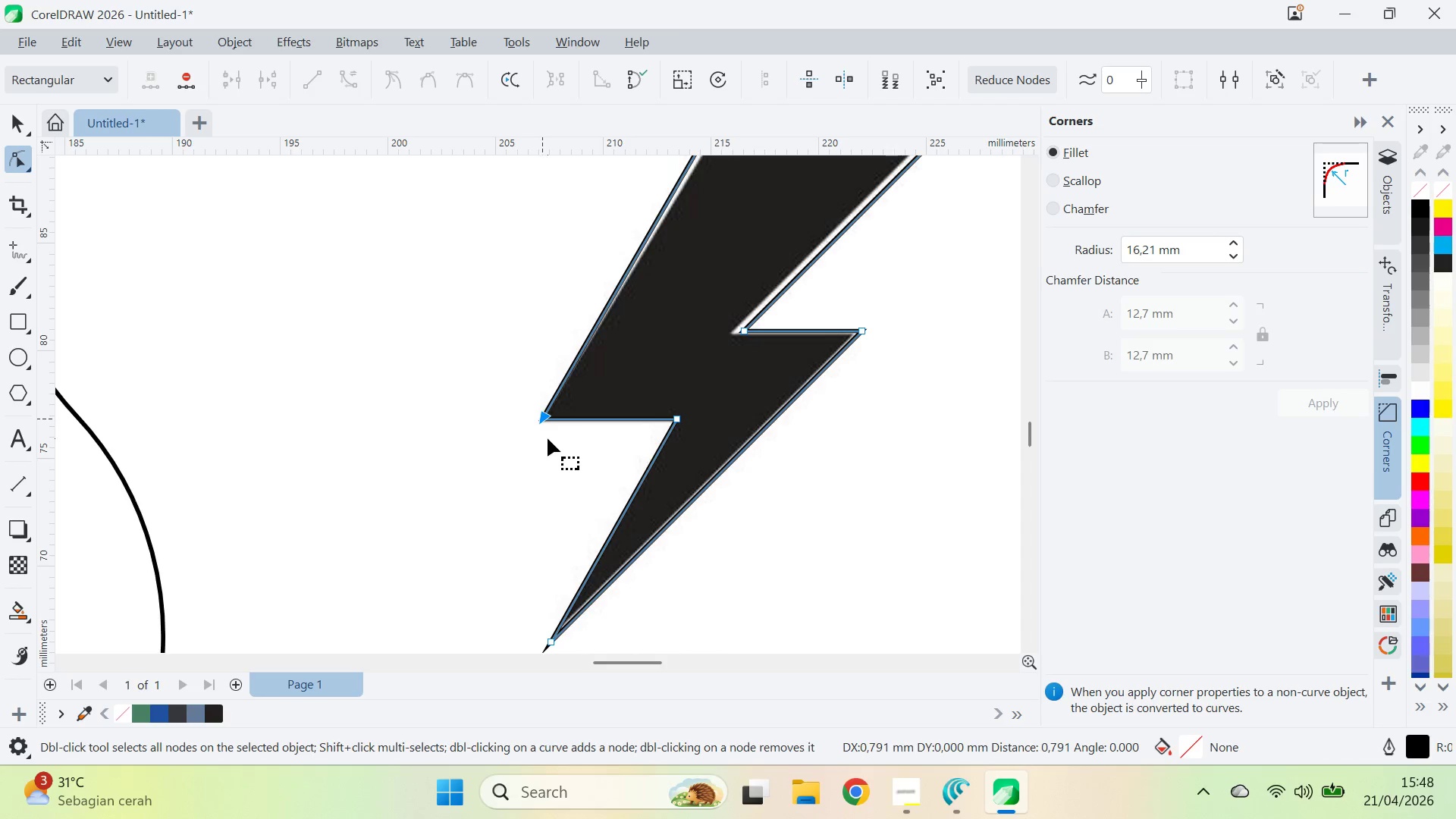 
key(V)
 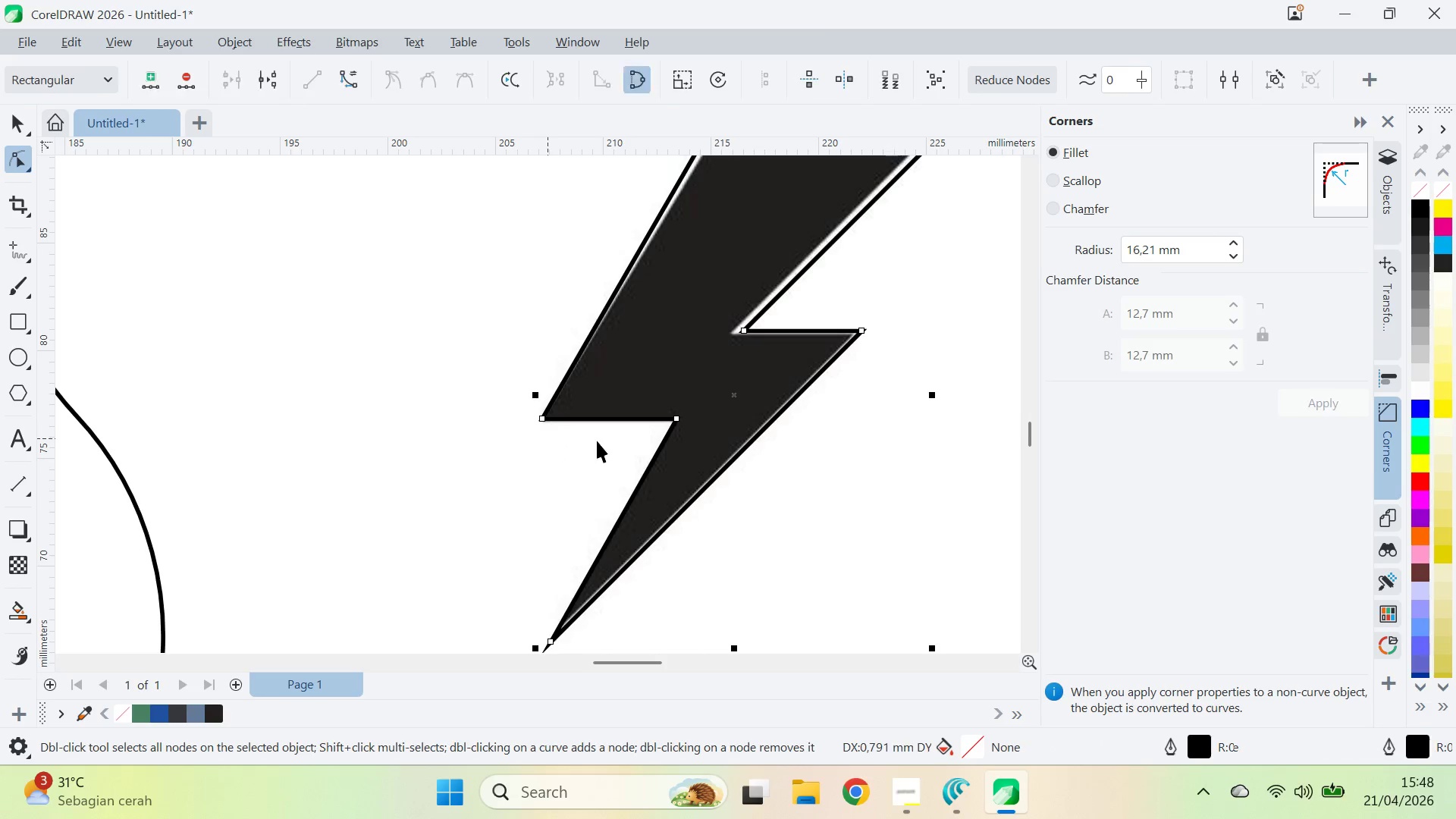 
key(Z)
 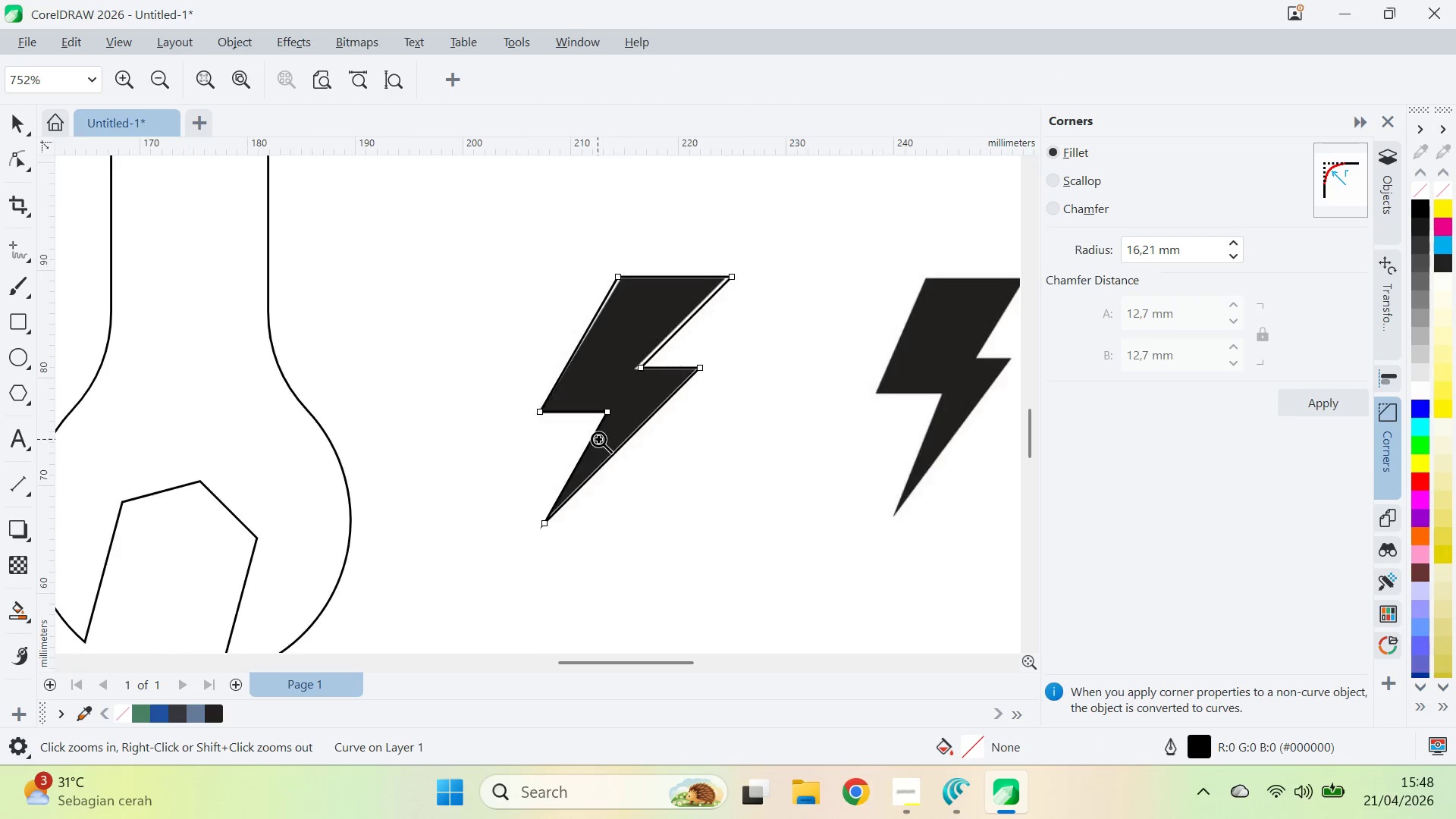 
double_click([598, 438])
 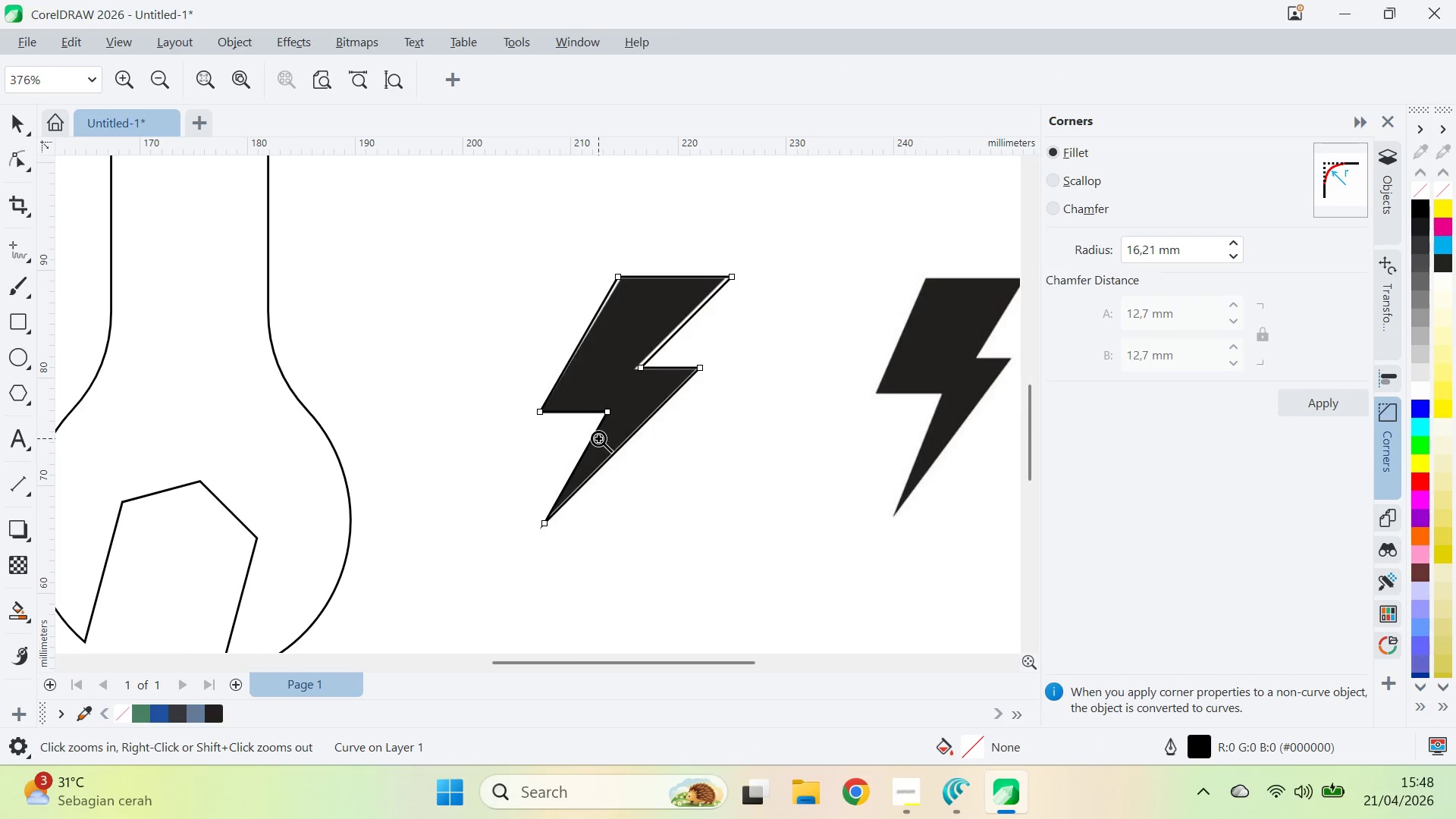 
triple_click([598, 438])
 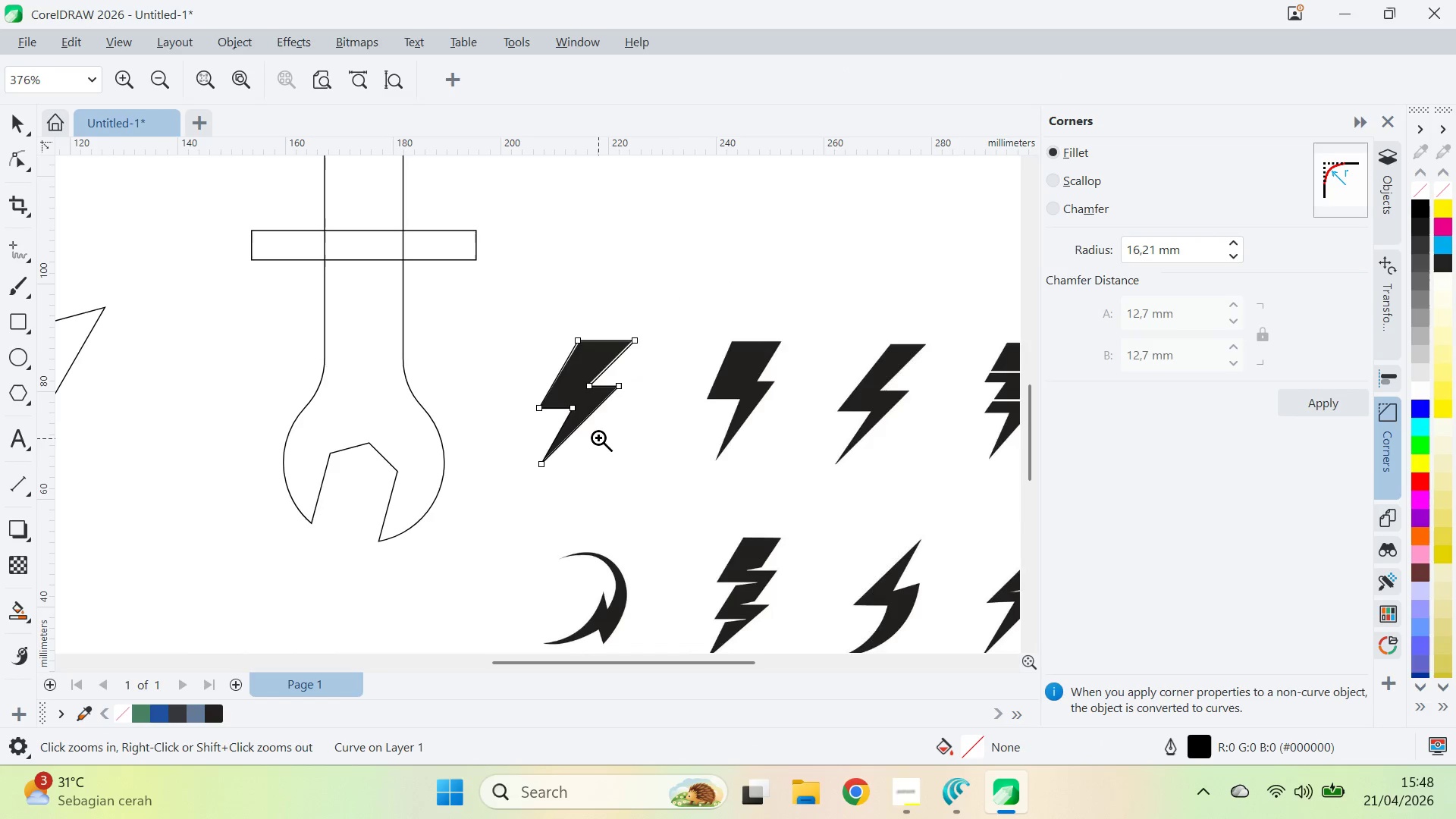 
triple_click([598, 438])
 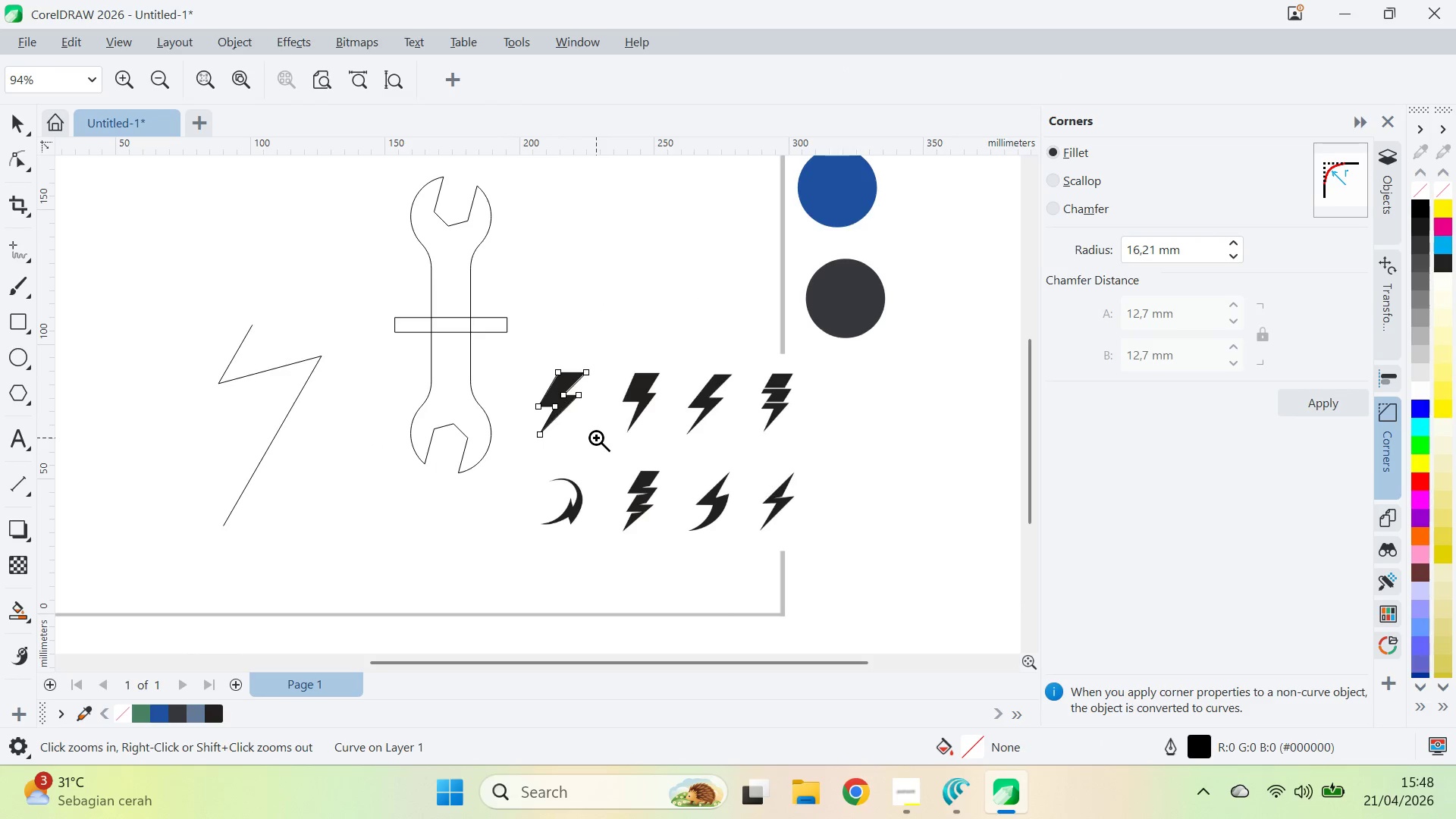 
key(V)
 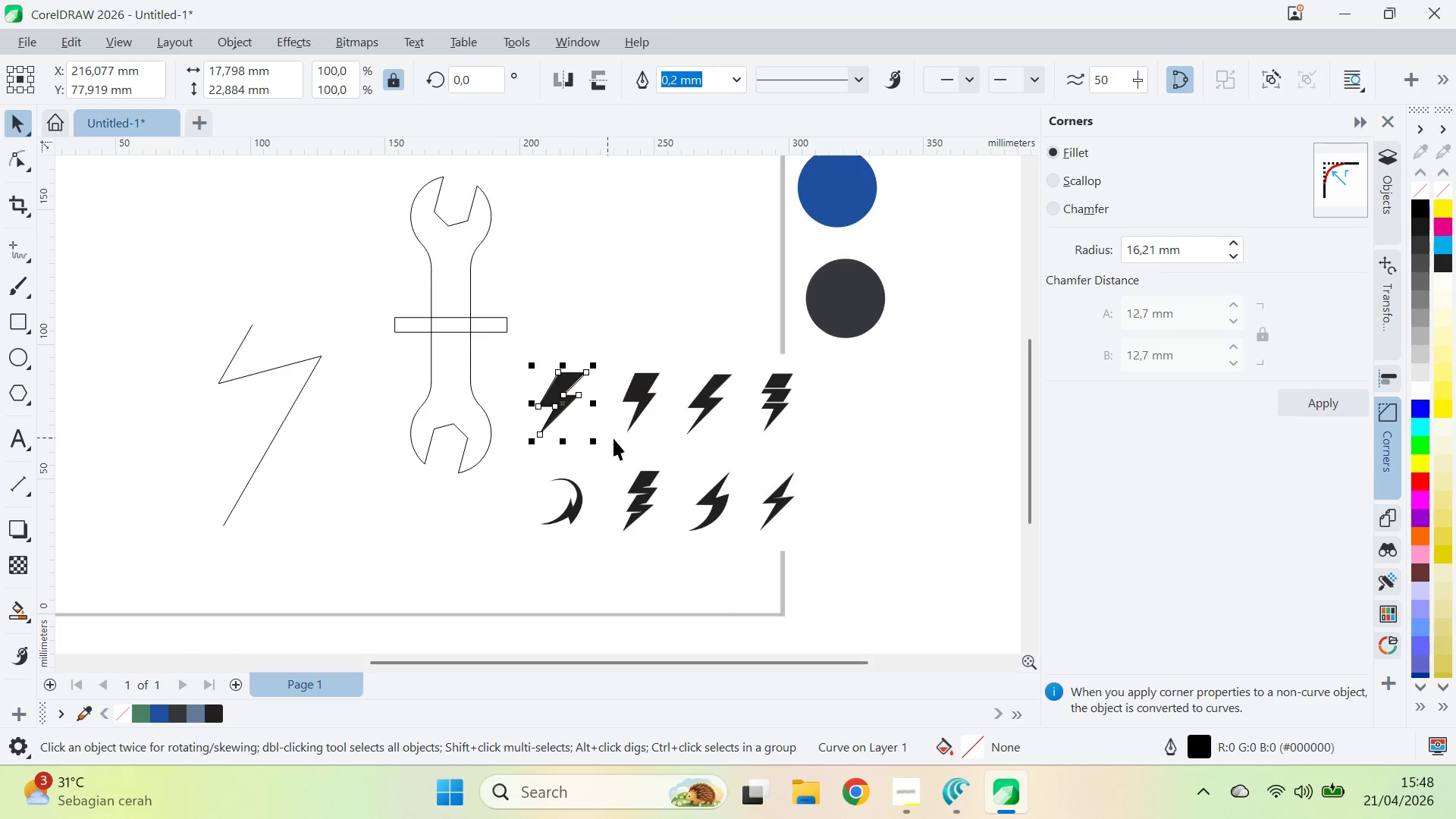 
left_click([639, 440])
 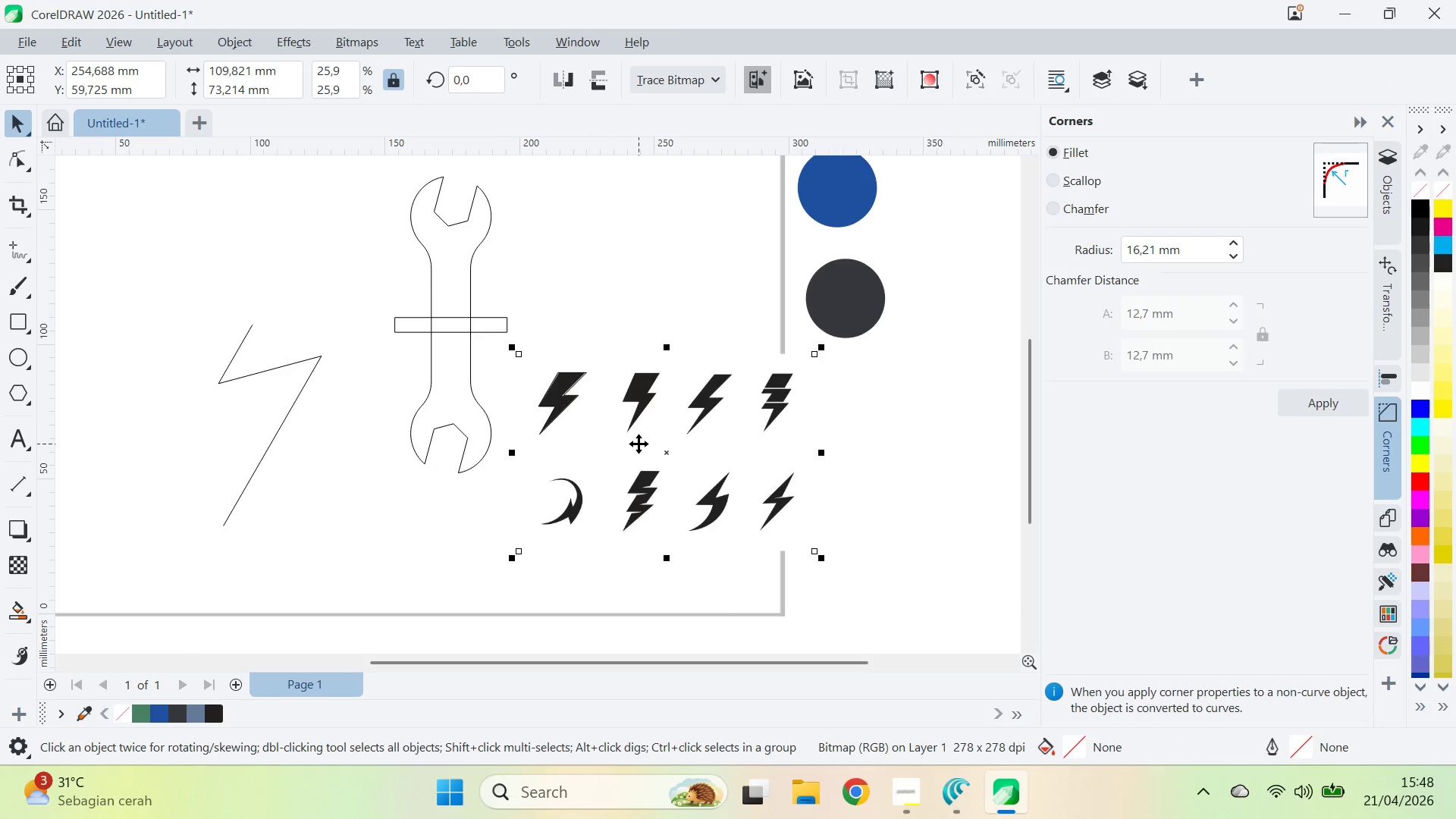 
right_click([642, 441])
 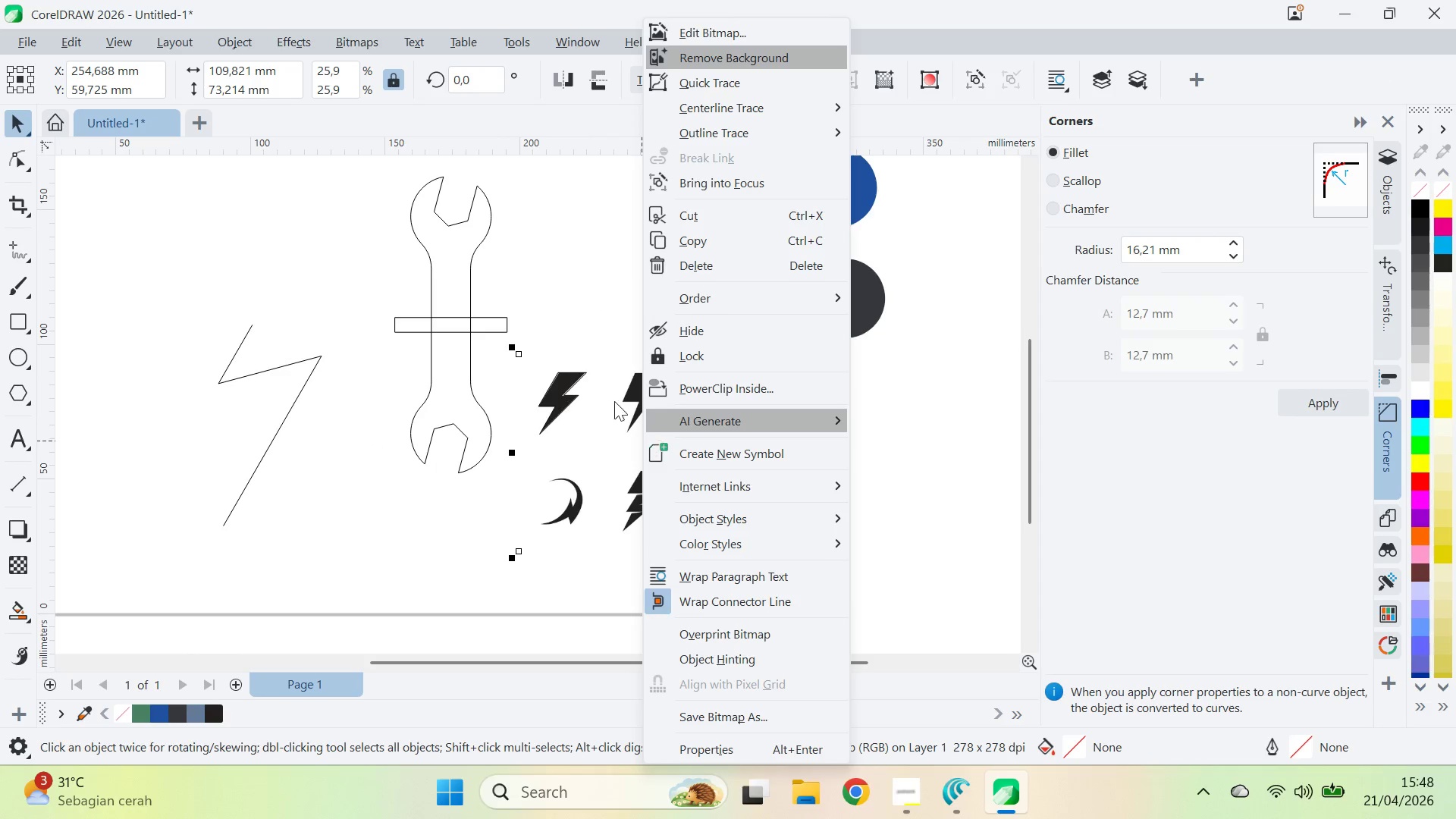 
left_click([563, 289])
 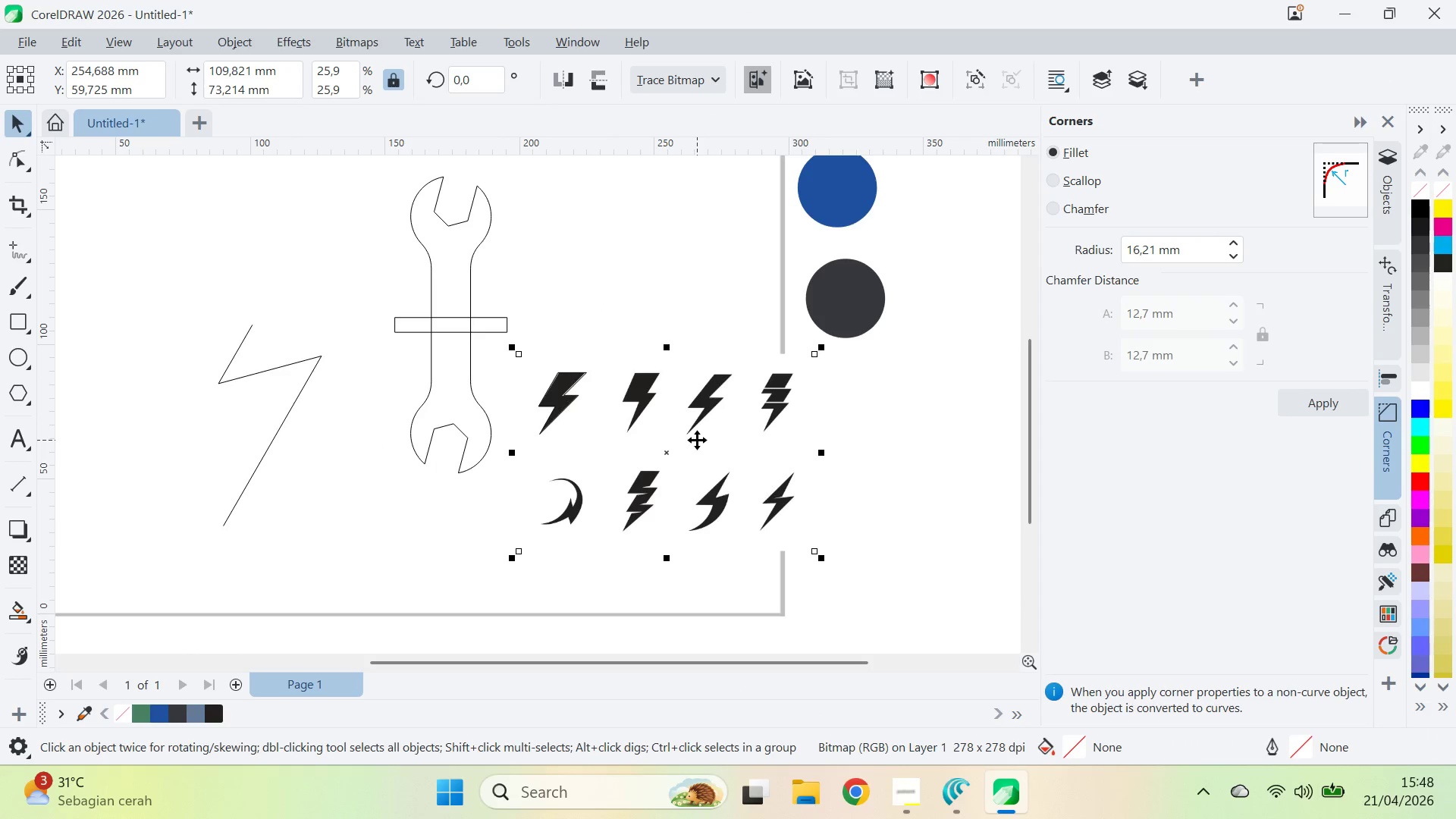 
key(Delete)
 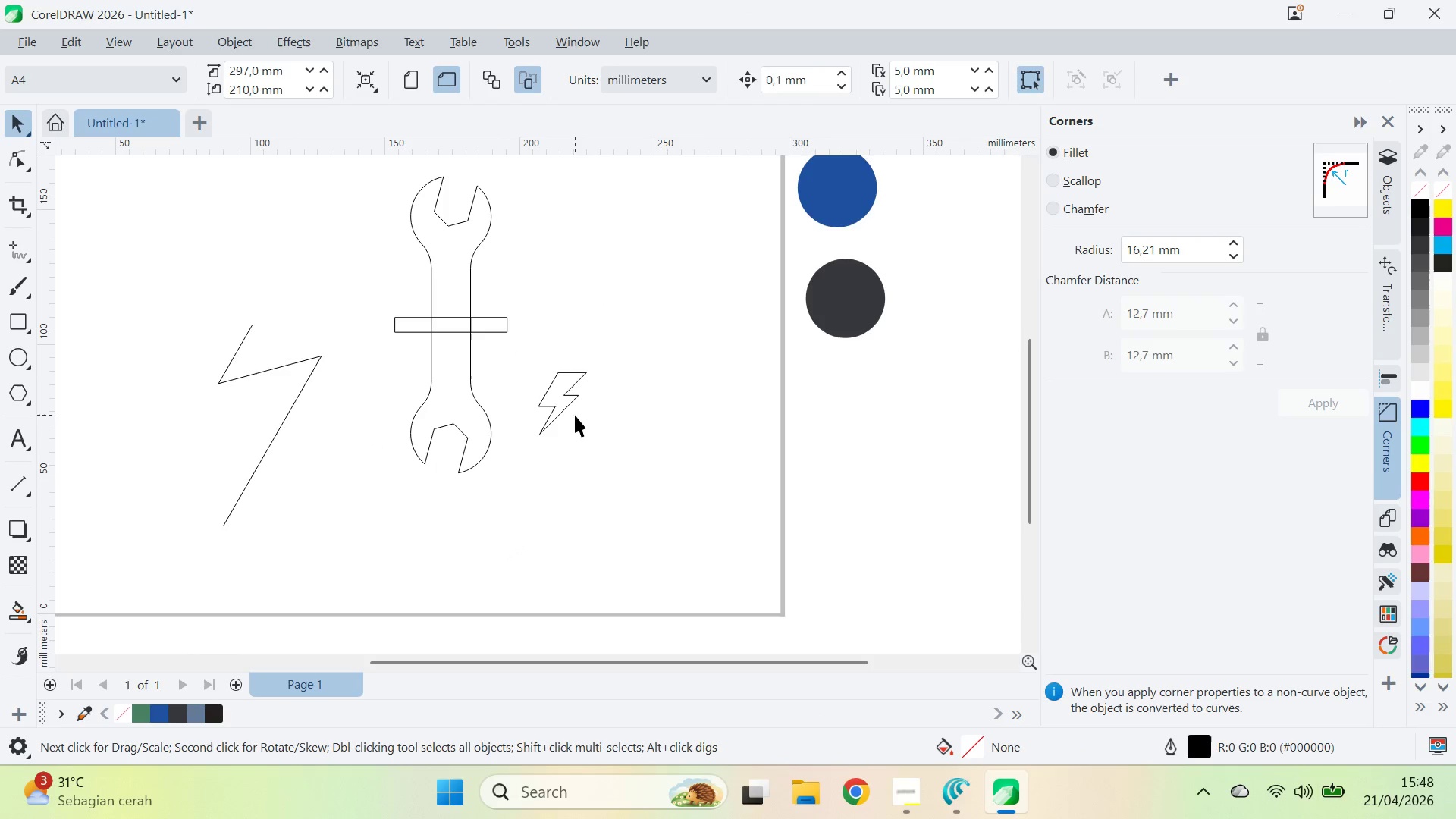 
double_click([567, 404])
 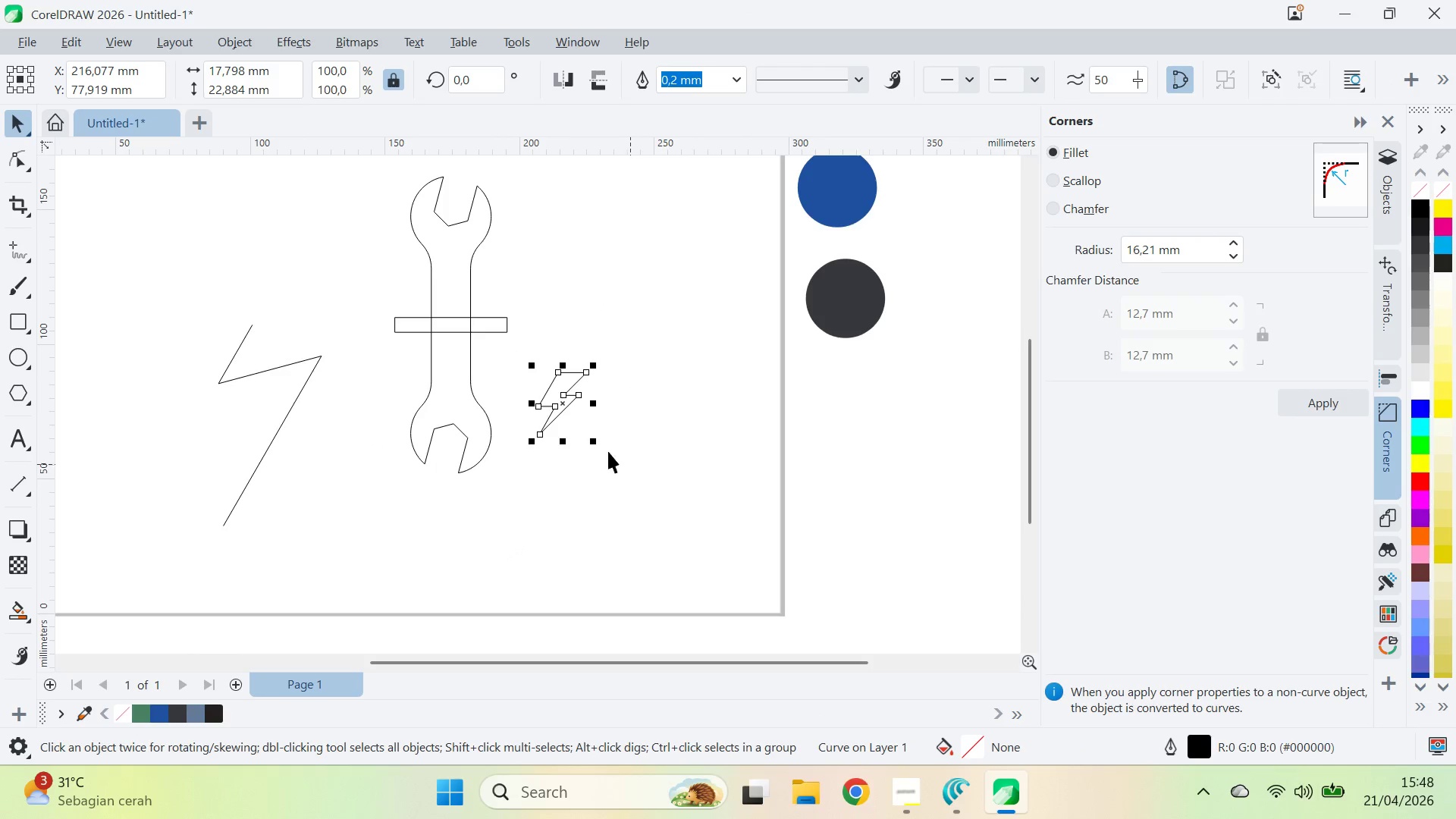 
left_click_drag(start_coordinate=[597, 446], to_coordinate=[764, 645])
 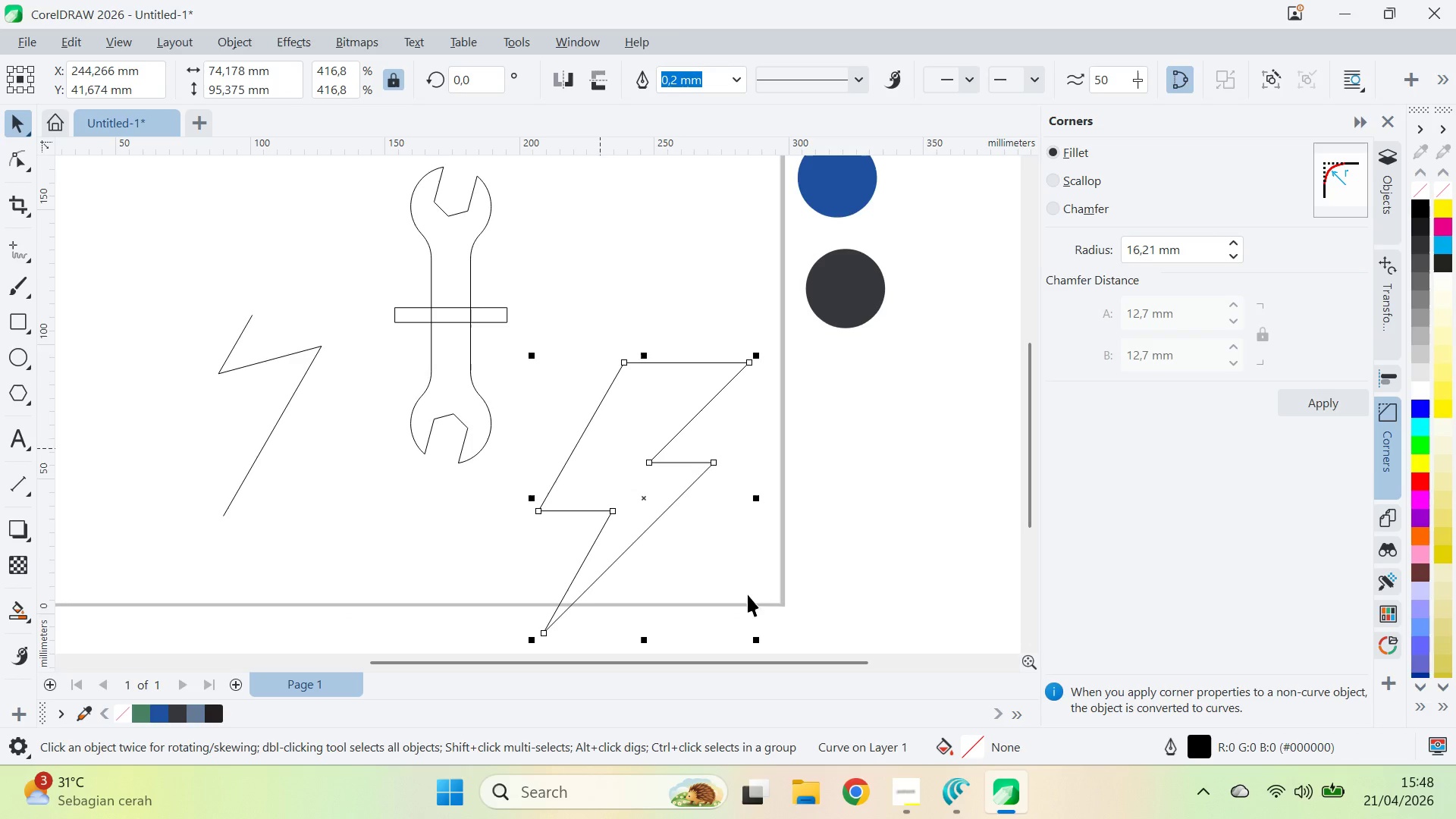 
left_click_drag(start_coordinate=[743, 563], to_coordinate=[736, 558])
 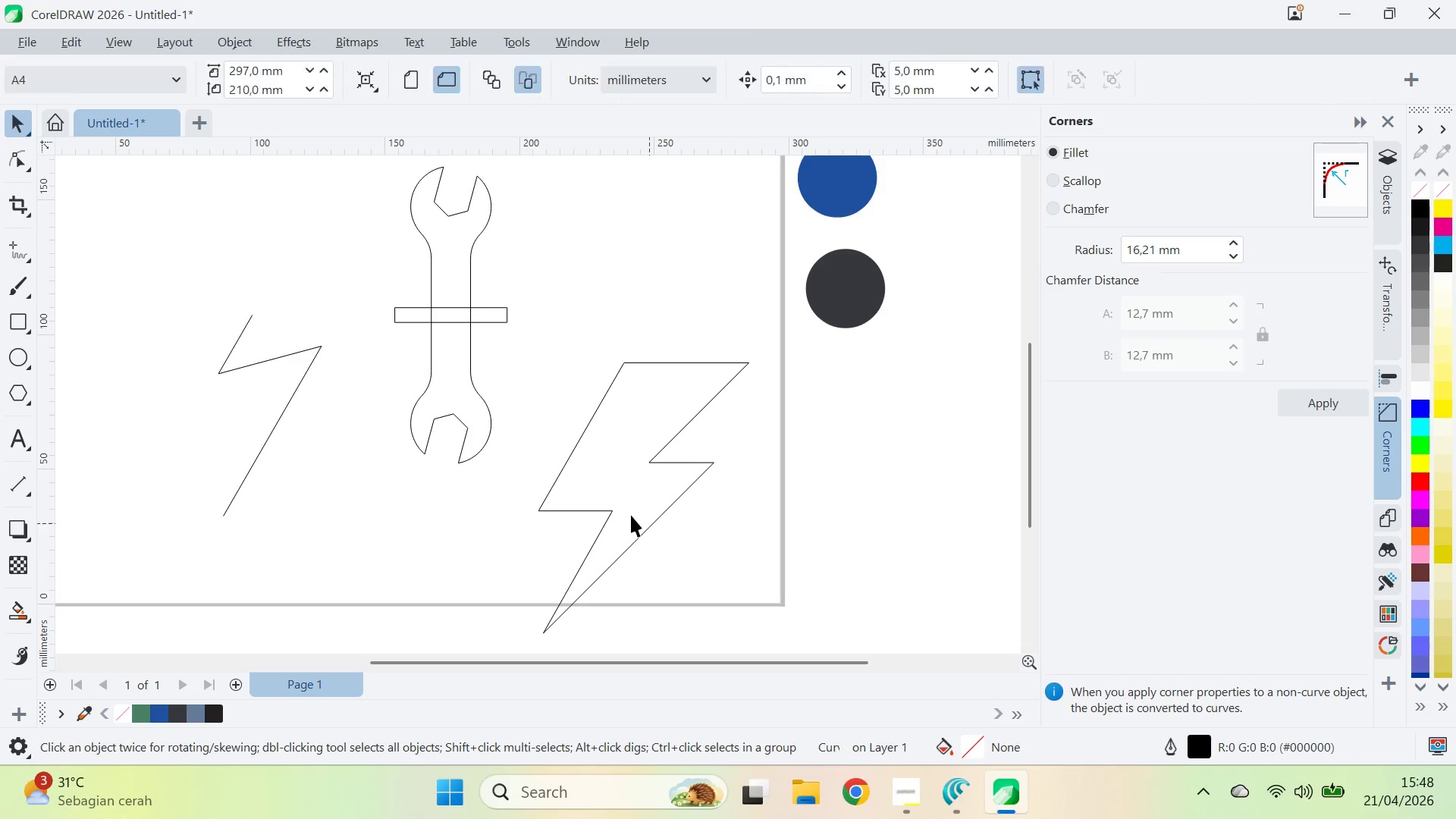 
left_click_drag(start_coordinate=[631, 515], to_coordinate=[609, 428])
 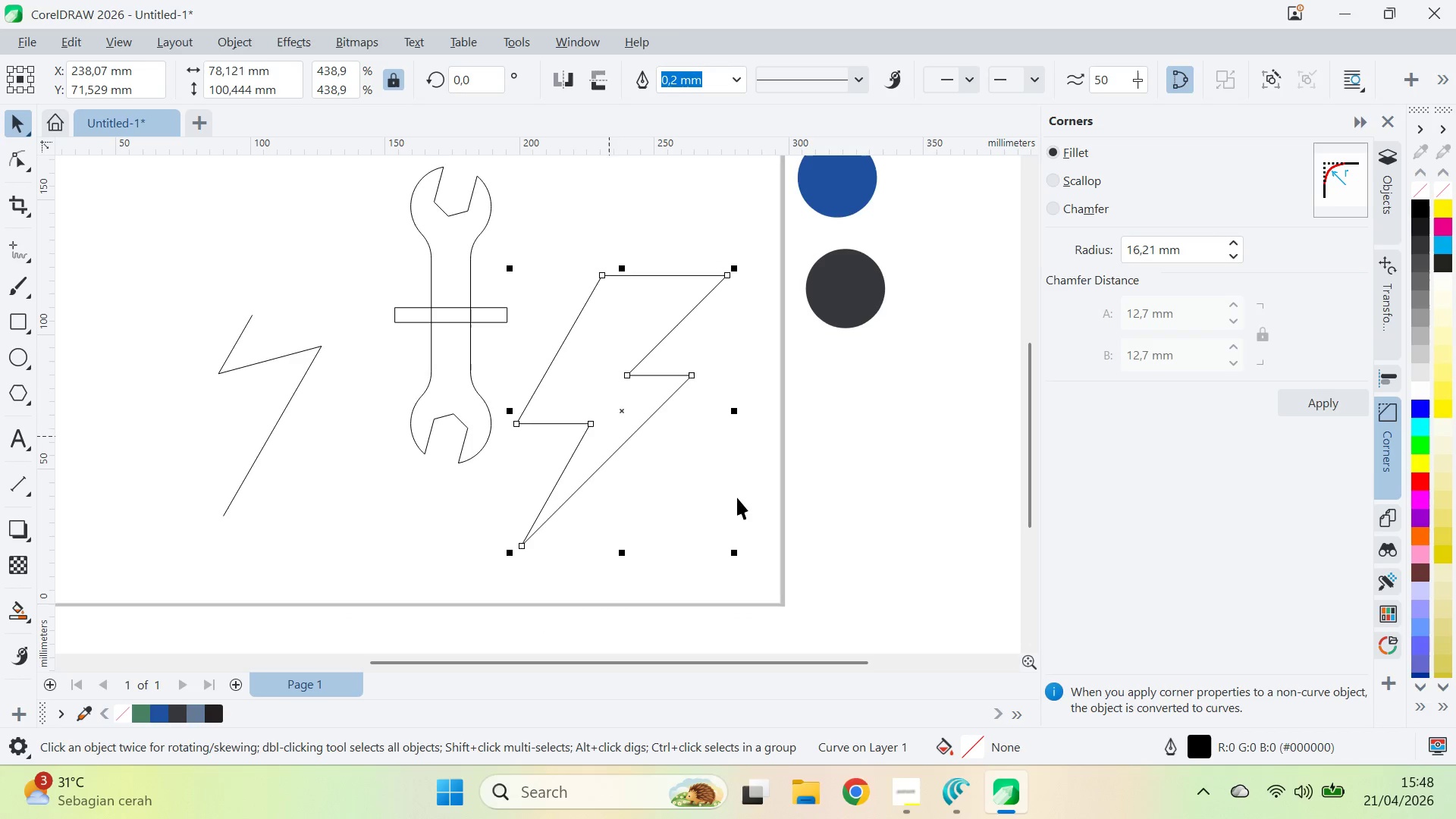 
left_click_drag(start_coordinate=[742, 504], to_coordinate=[701, 477])
 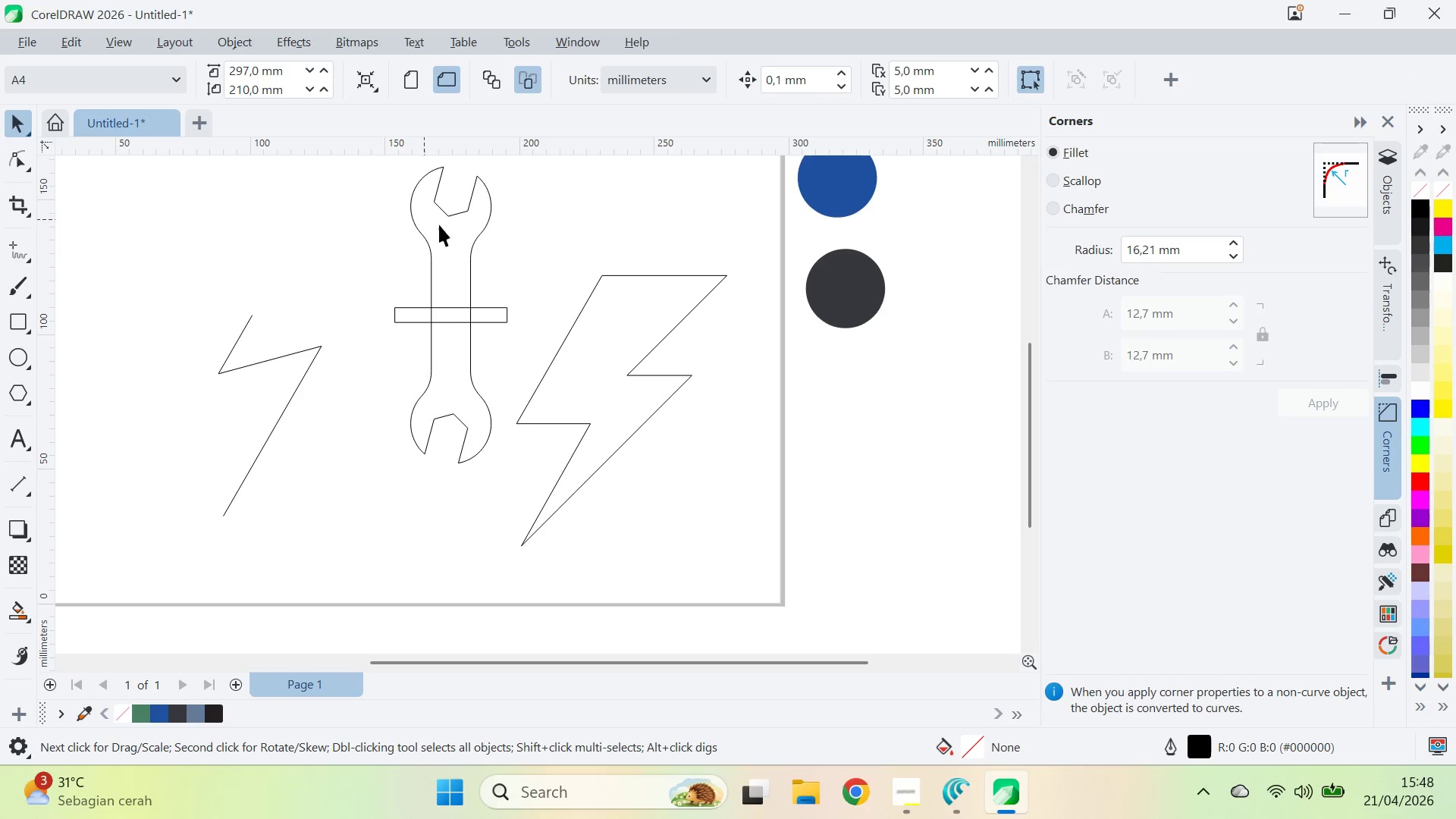 
left_click([459, 237])
 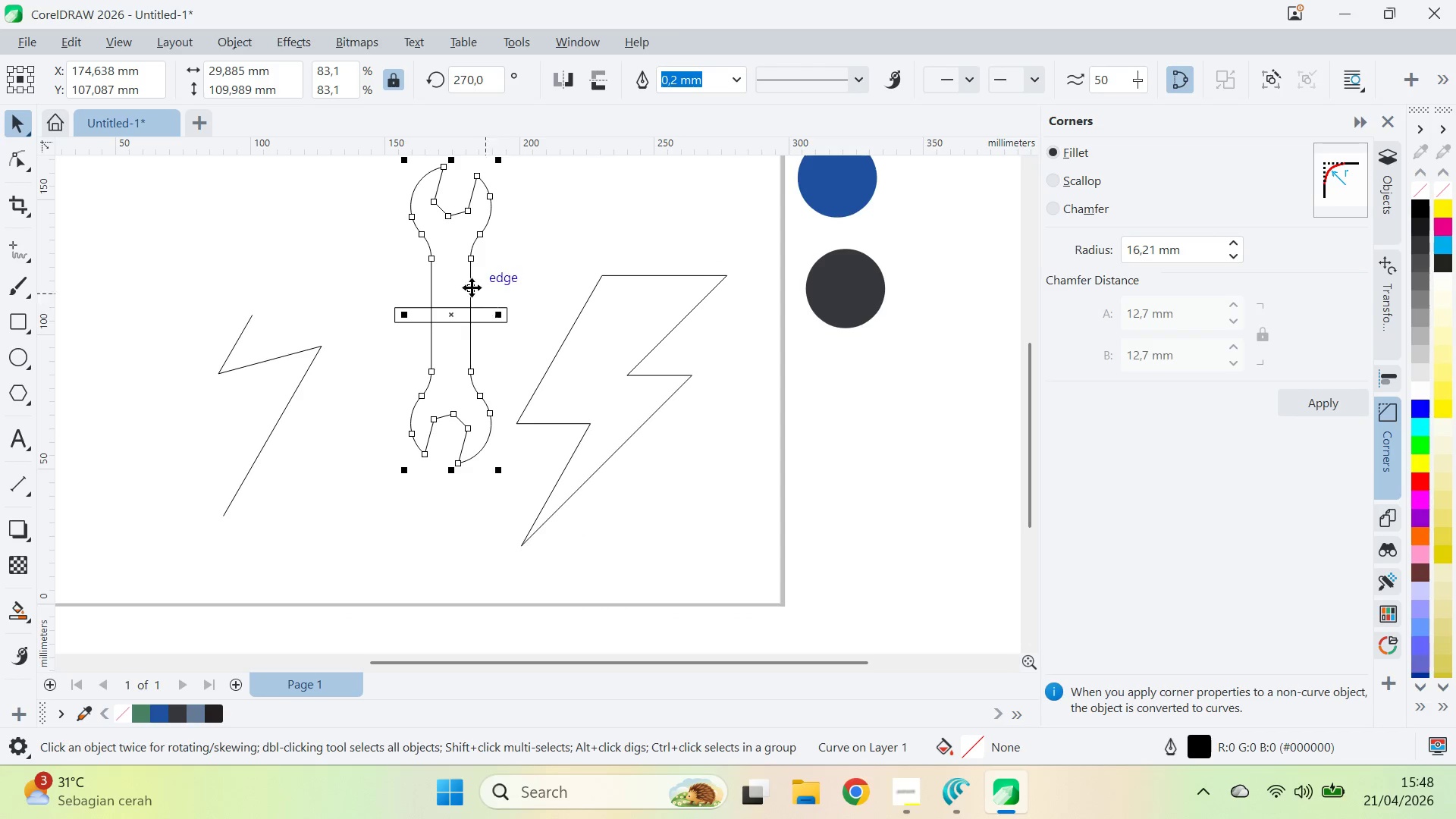 
left_click([463, 278])
 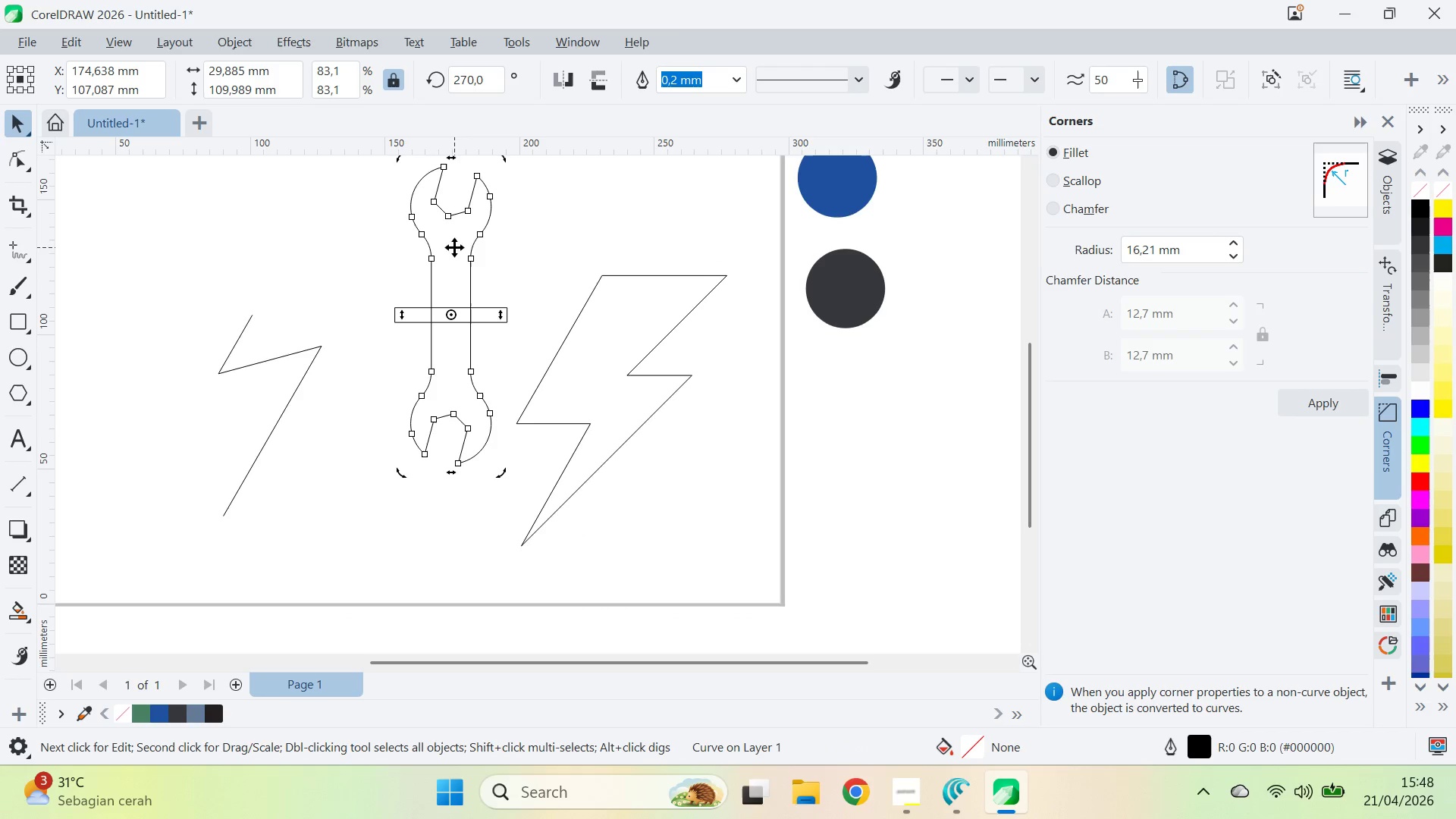 
left_click([610, 343])
 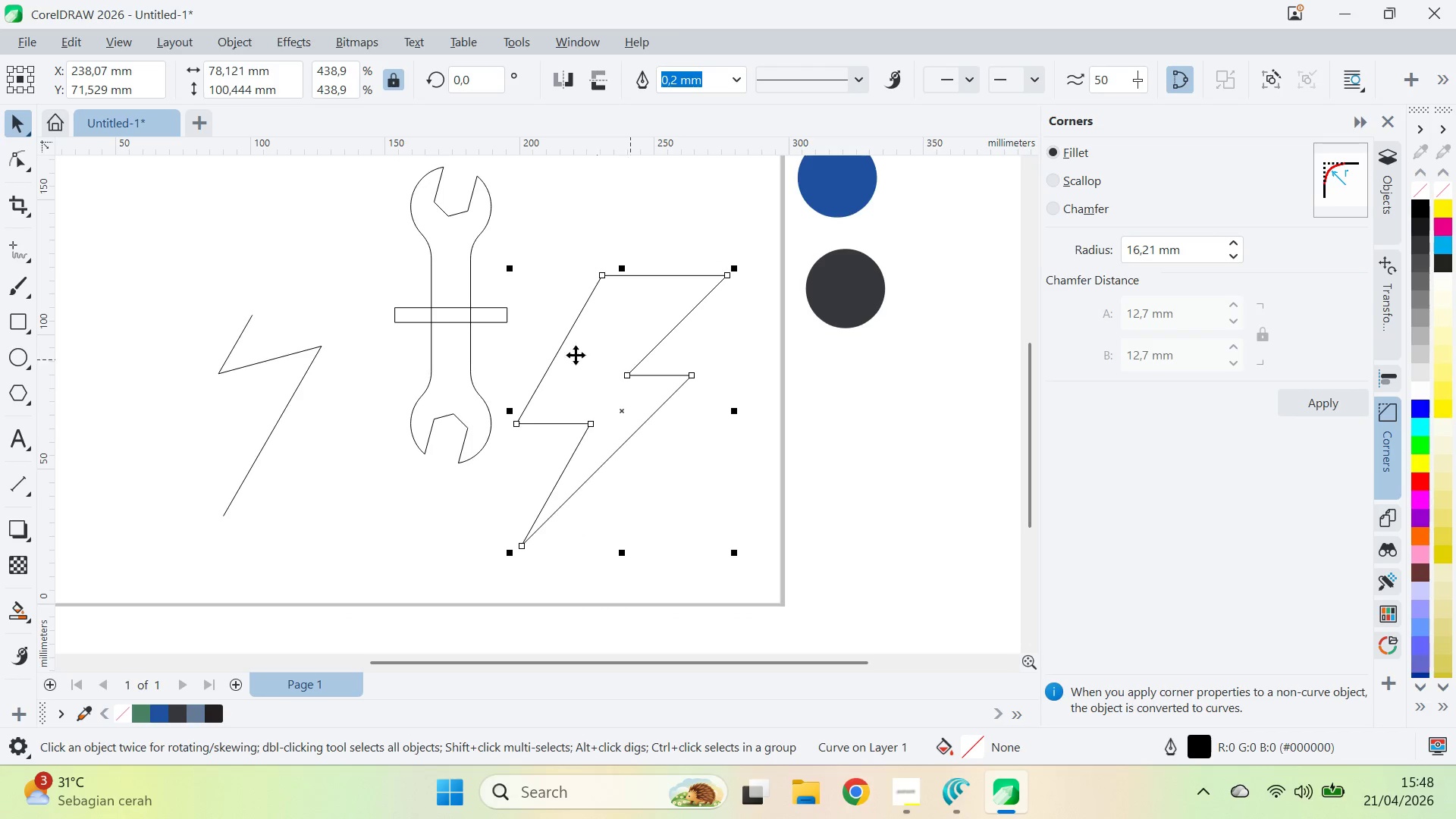 
left_click([463, 269])
 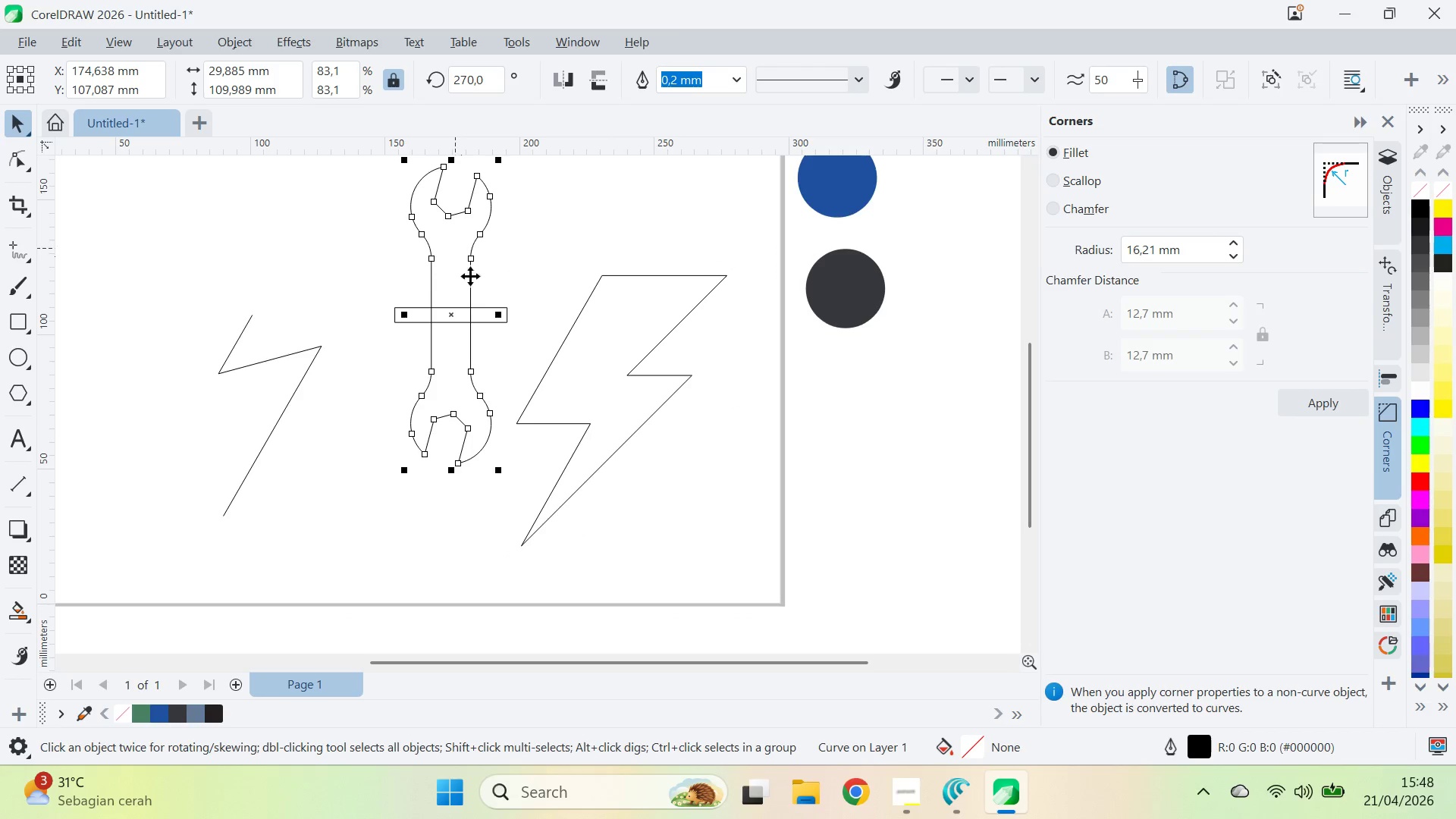 
left_click([499, 318])
 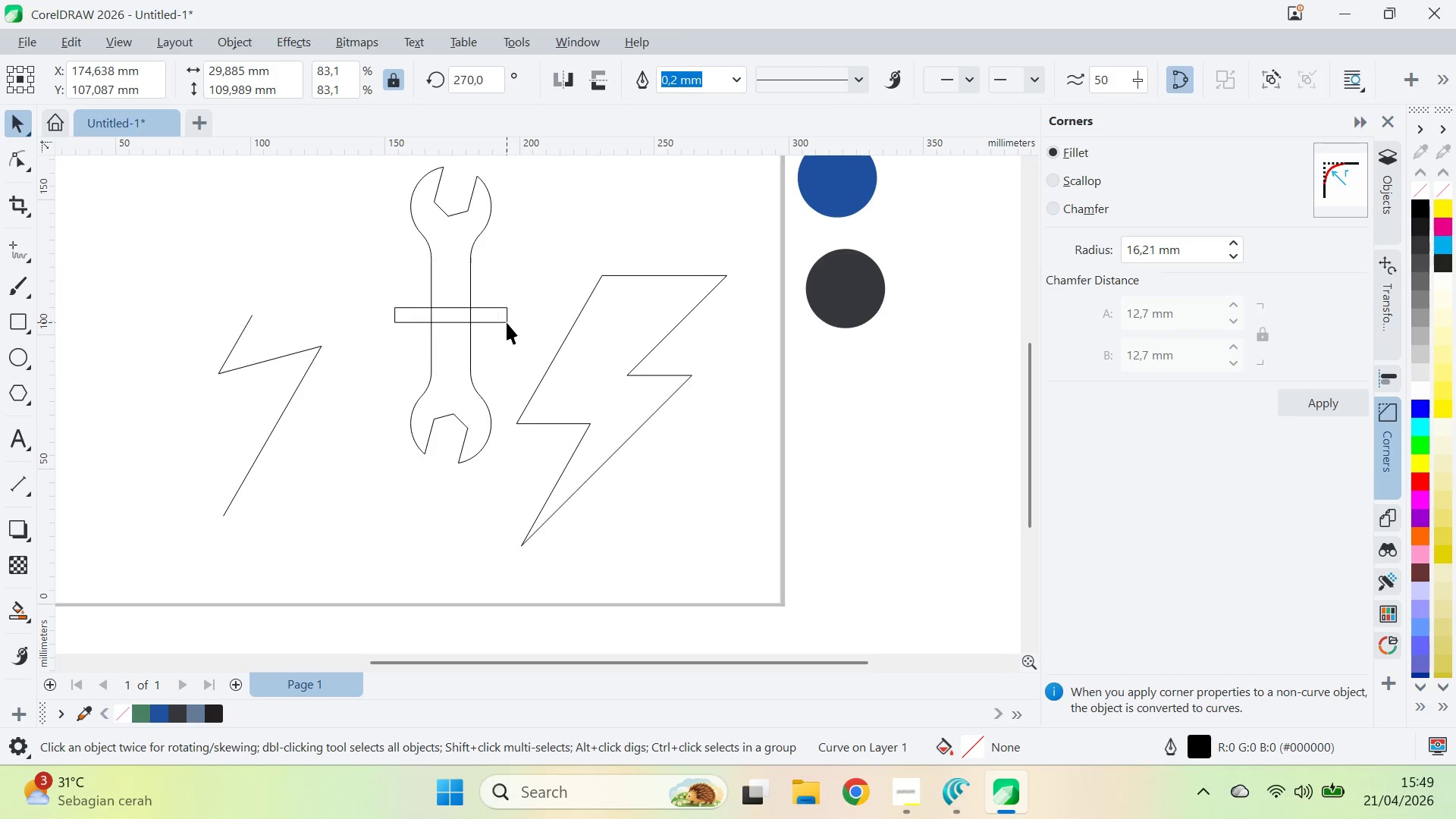 
hold_key(key=ShiftLeft, duration=0.34)
double_click([454, 281])
 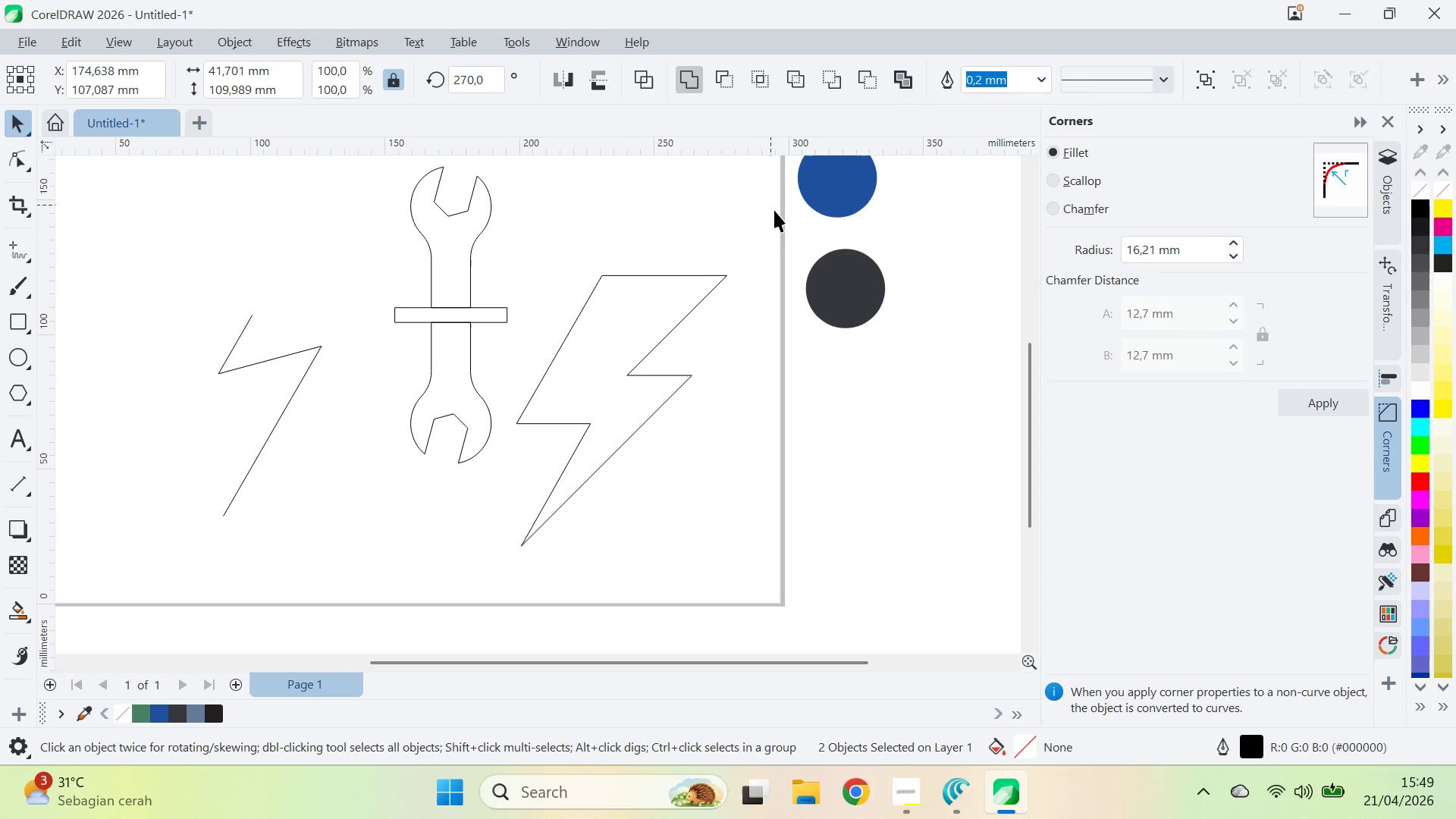 
left_click_drag(start_coordinate=[477, 221], to_coordinate=[559, 228])
 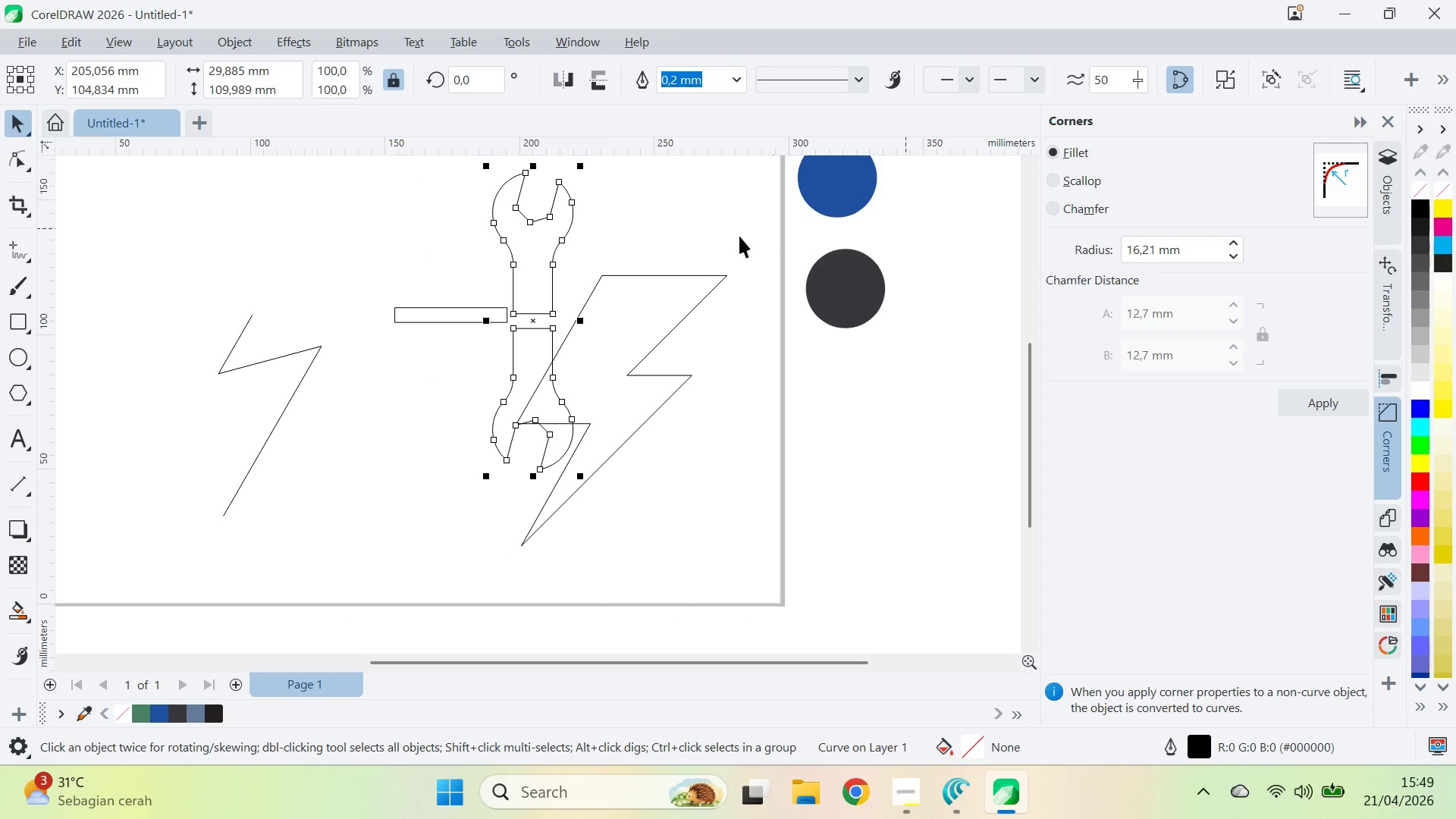 
key(Control+Z)
 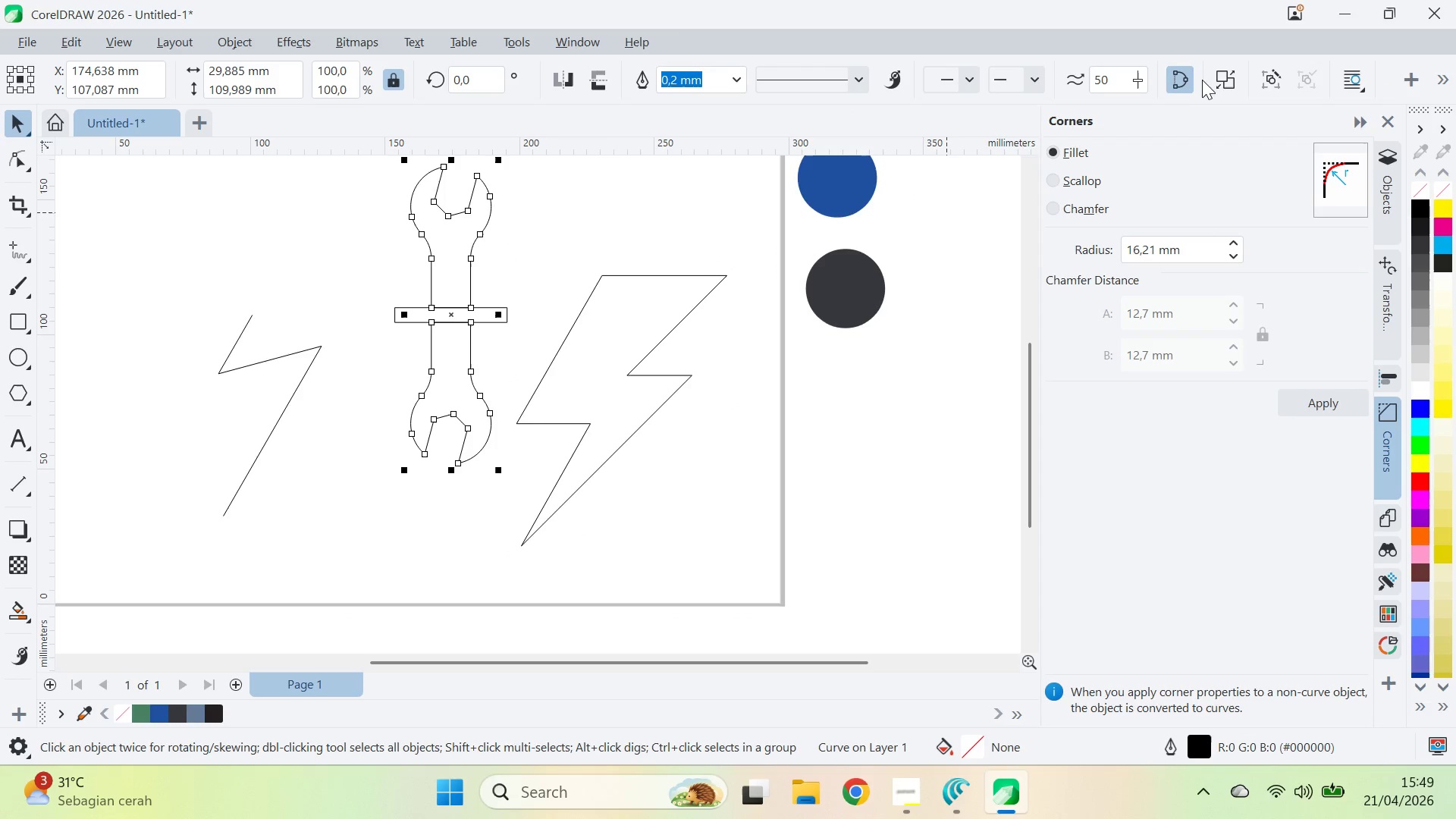 
left_click([1222, 85])
 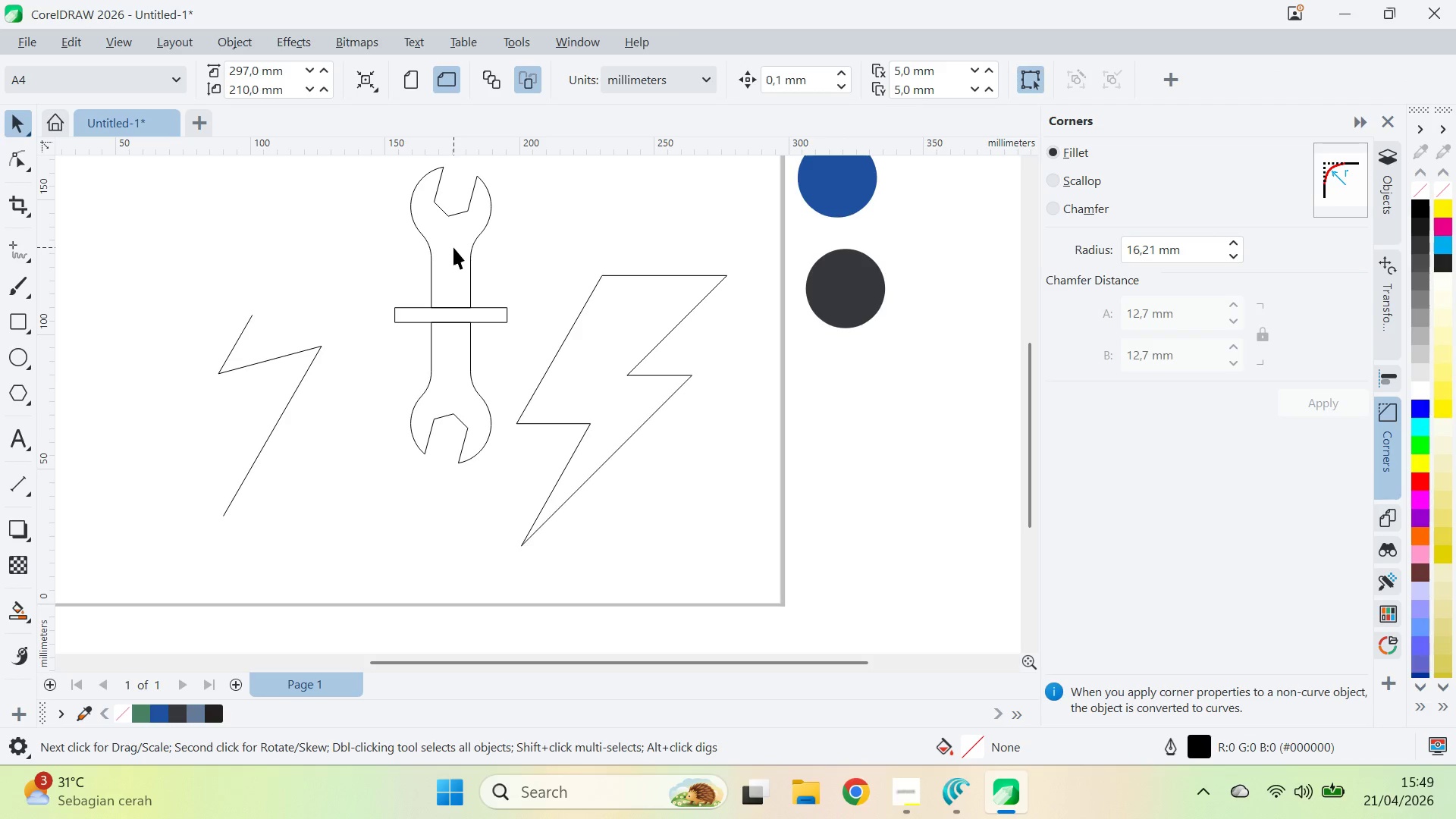 
key(Control+Z)
 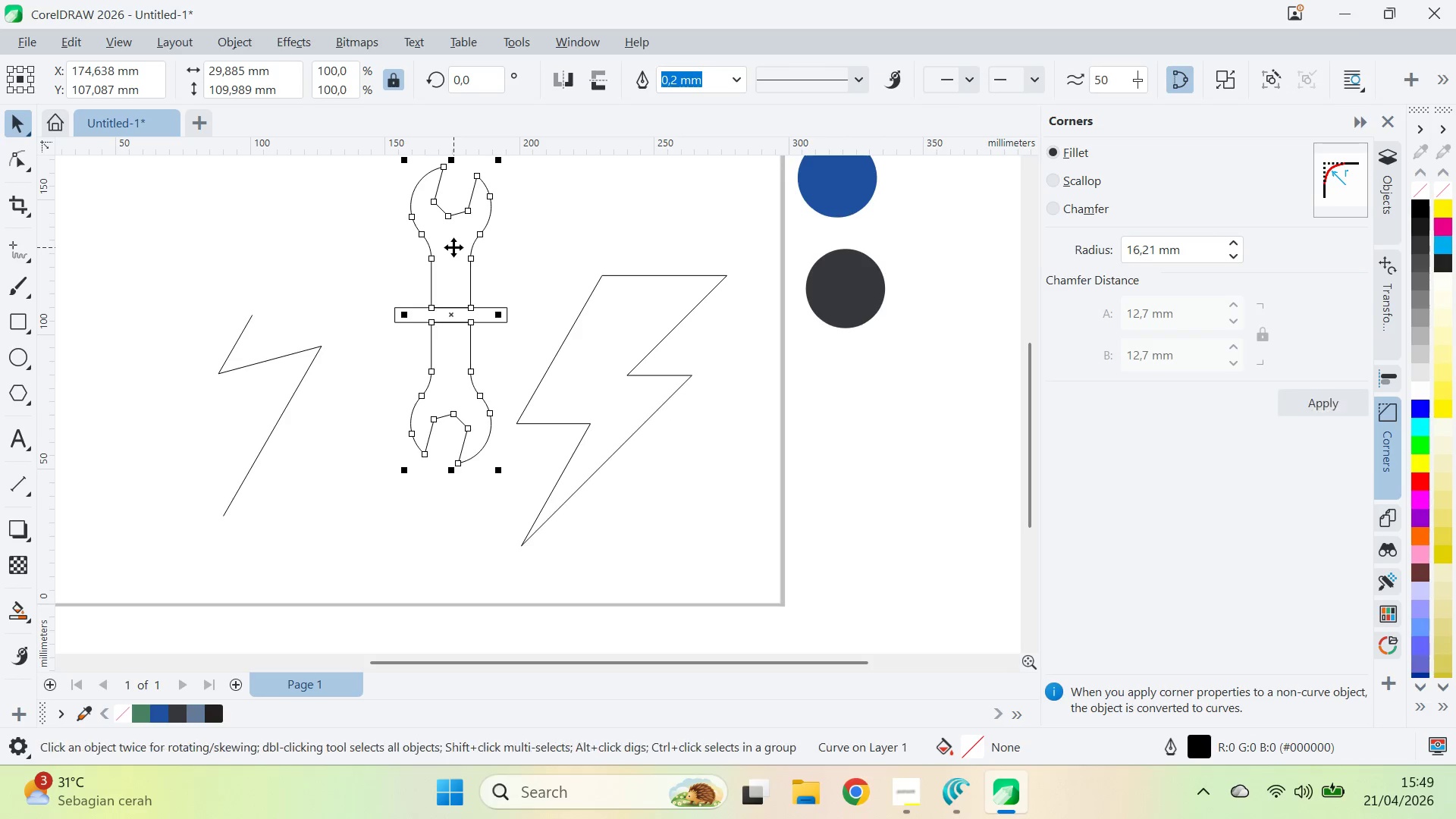 
key(Control+Z)
 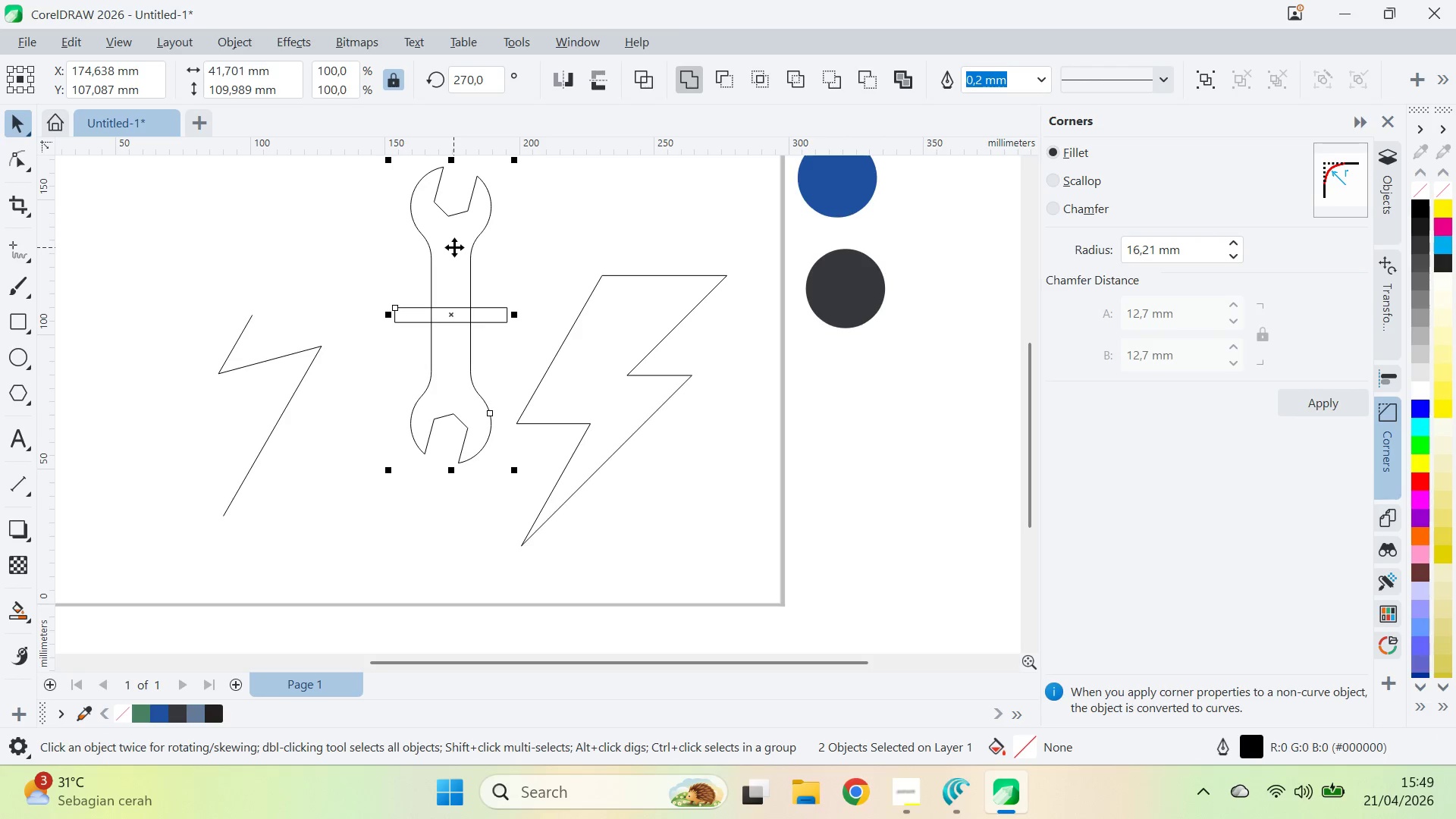 
left_click_drag(start_coordinate=[541, 262], to_coordinate=[516, 254])
 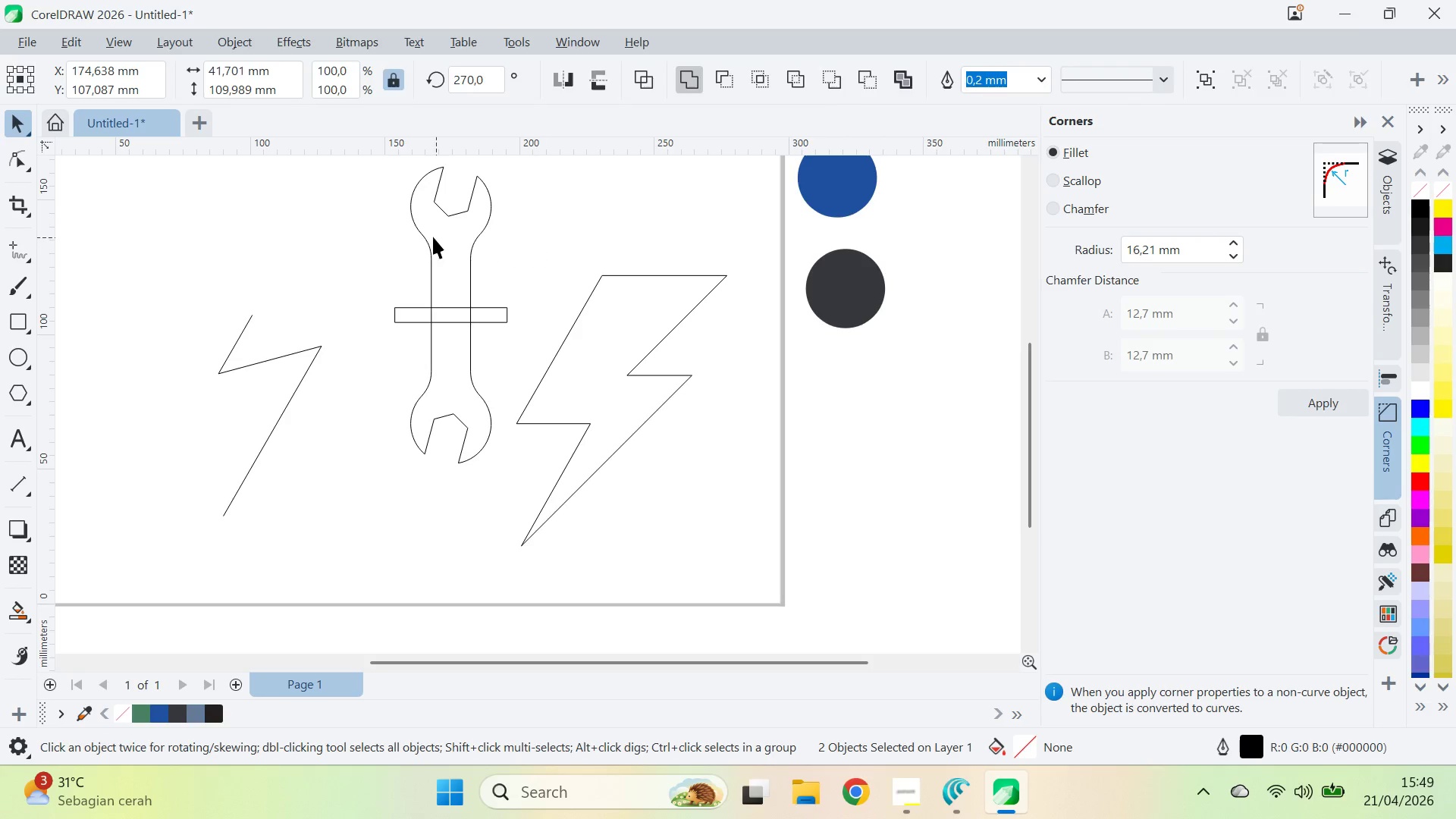 
left_click_drag(start_coordinate=[433, 237], to_coordinate=[931, 341])
 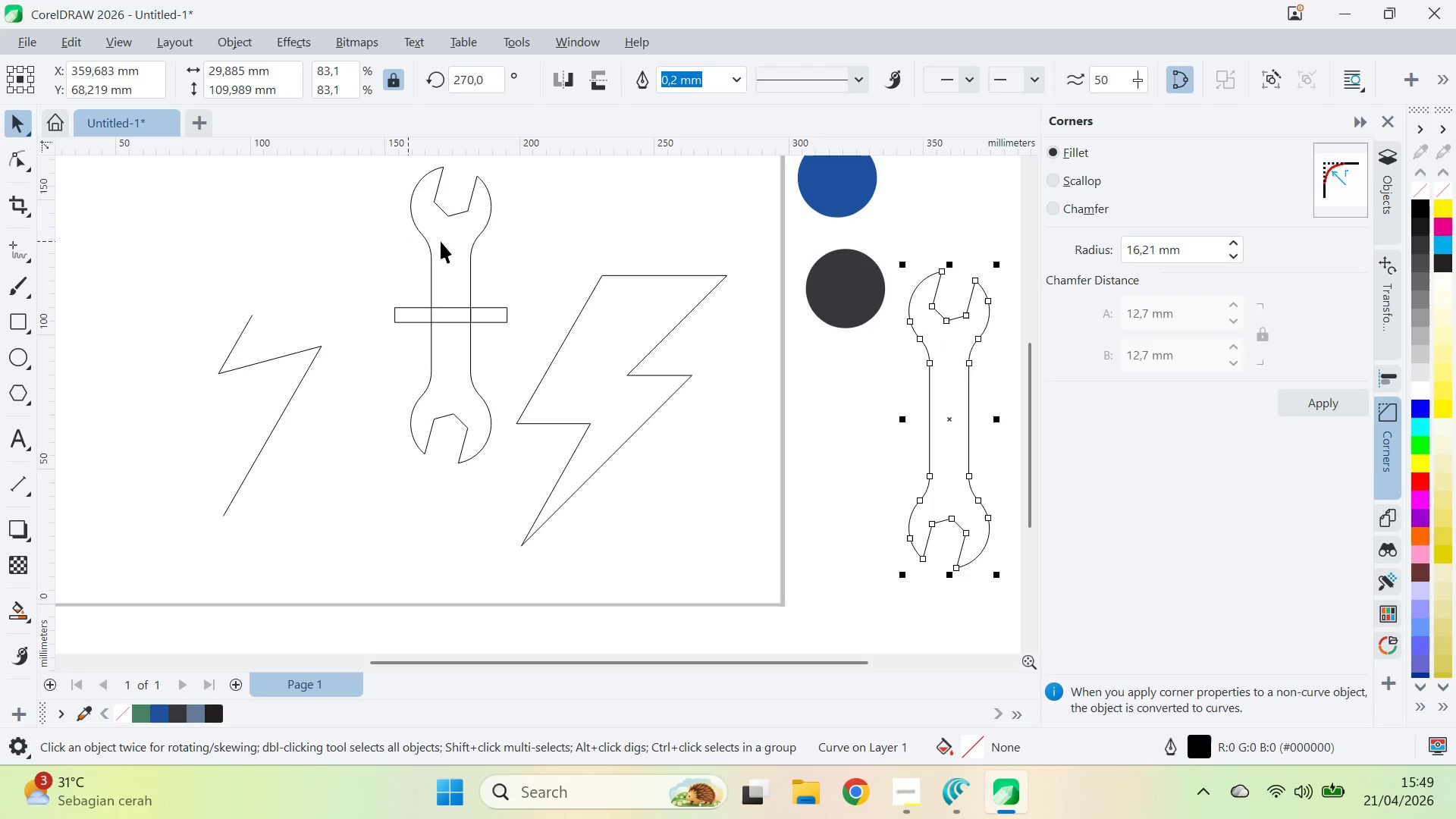 
key(Shift+ShiftLeft)
 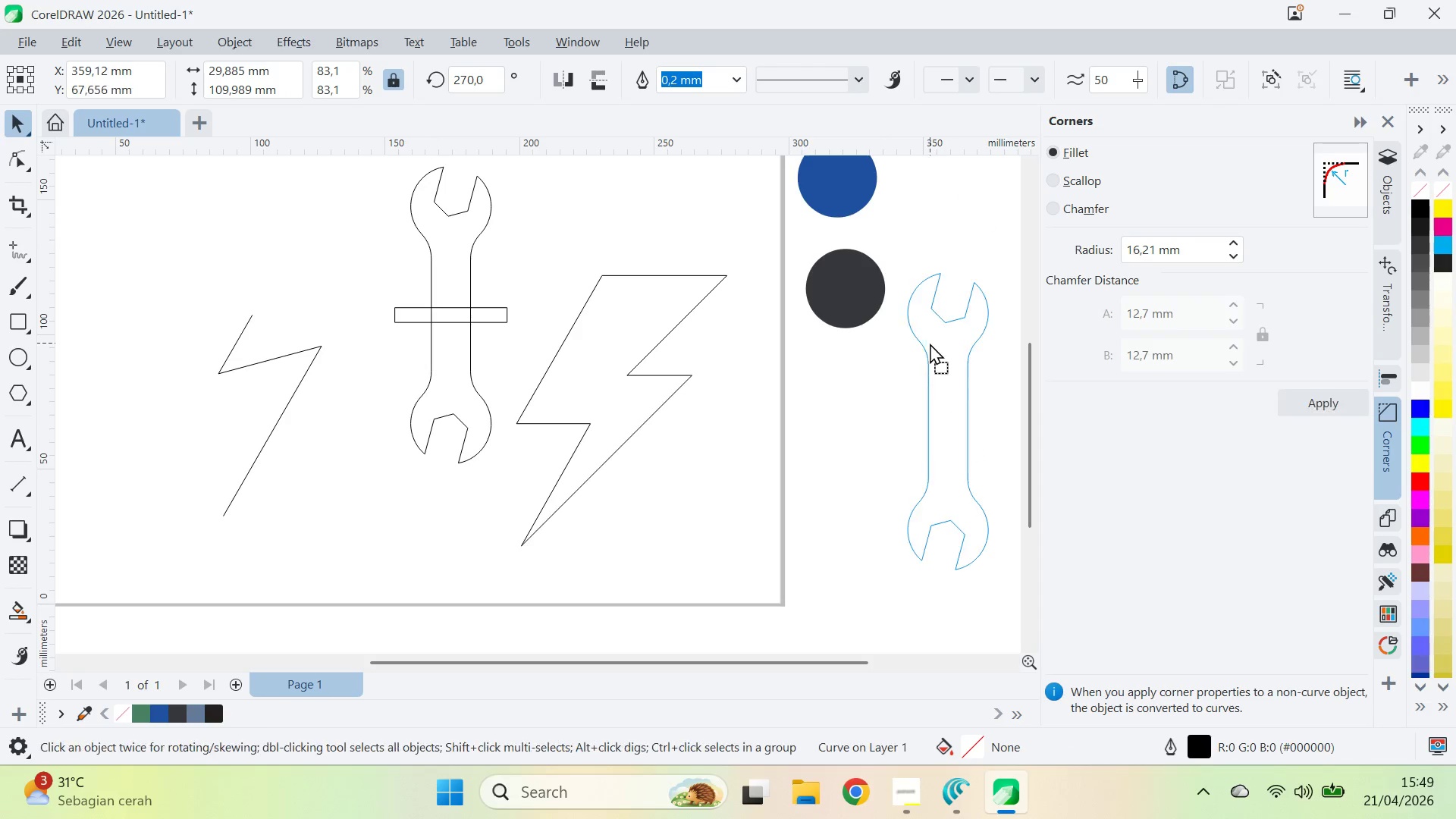 
right_click([931, 342])
 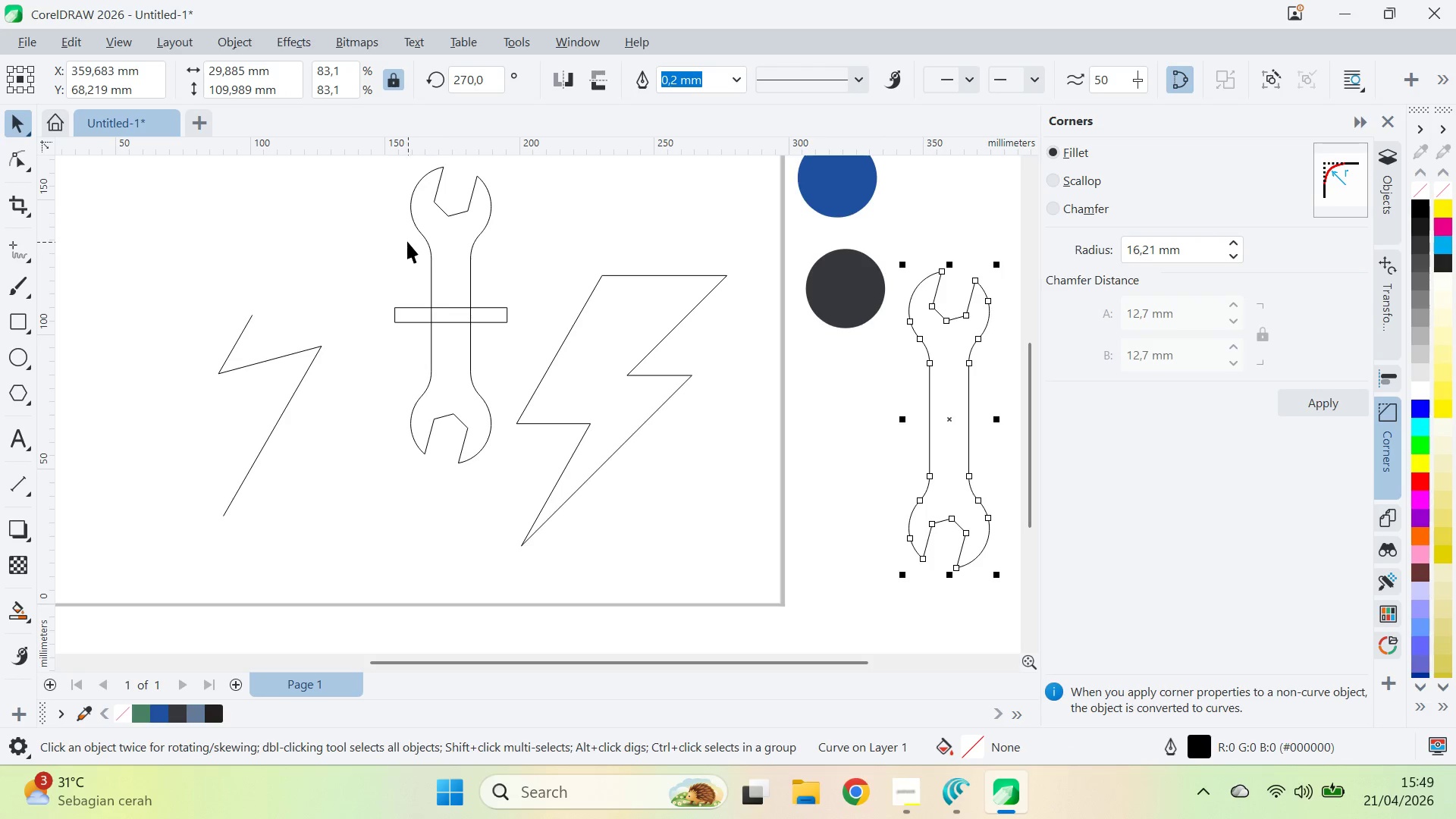 
left_click([461, 241])
 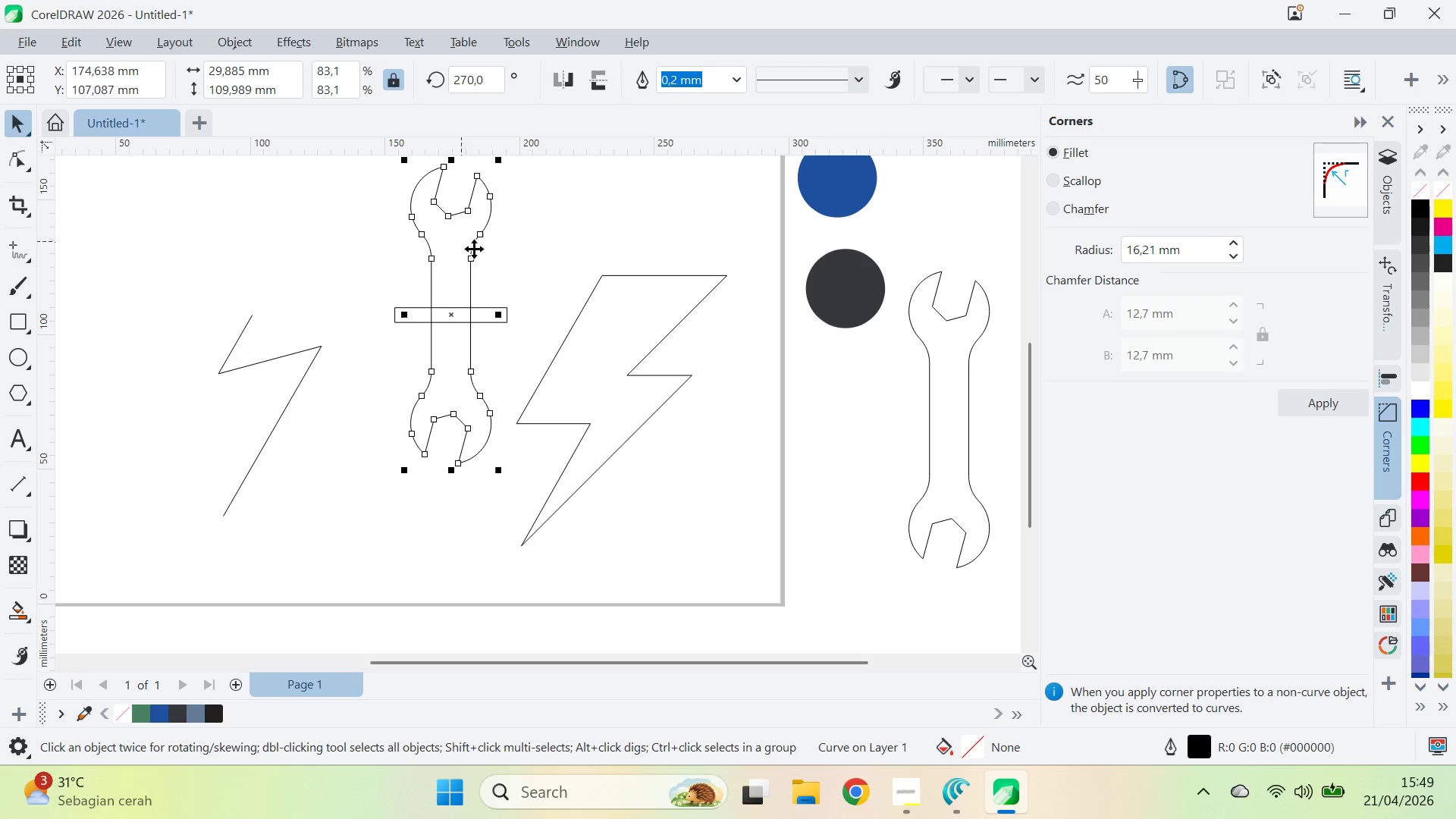 
hold_key(key=ShiftLeft, duration=1.14)
double_click([506, 311])
 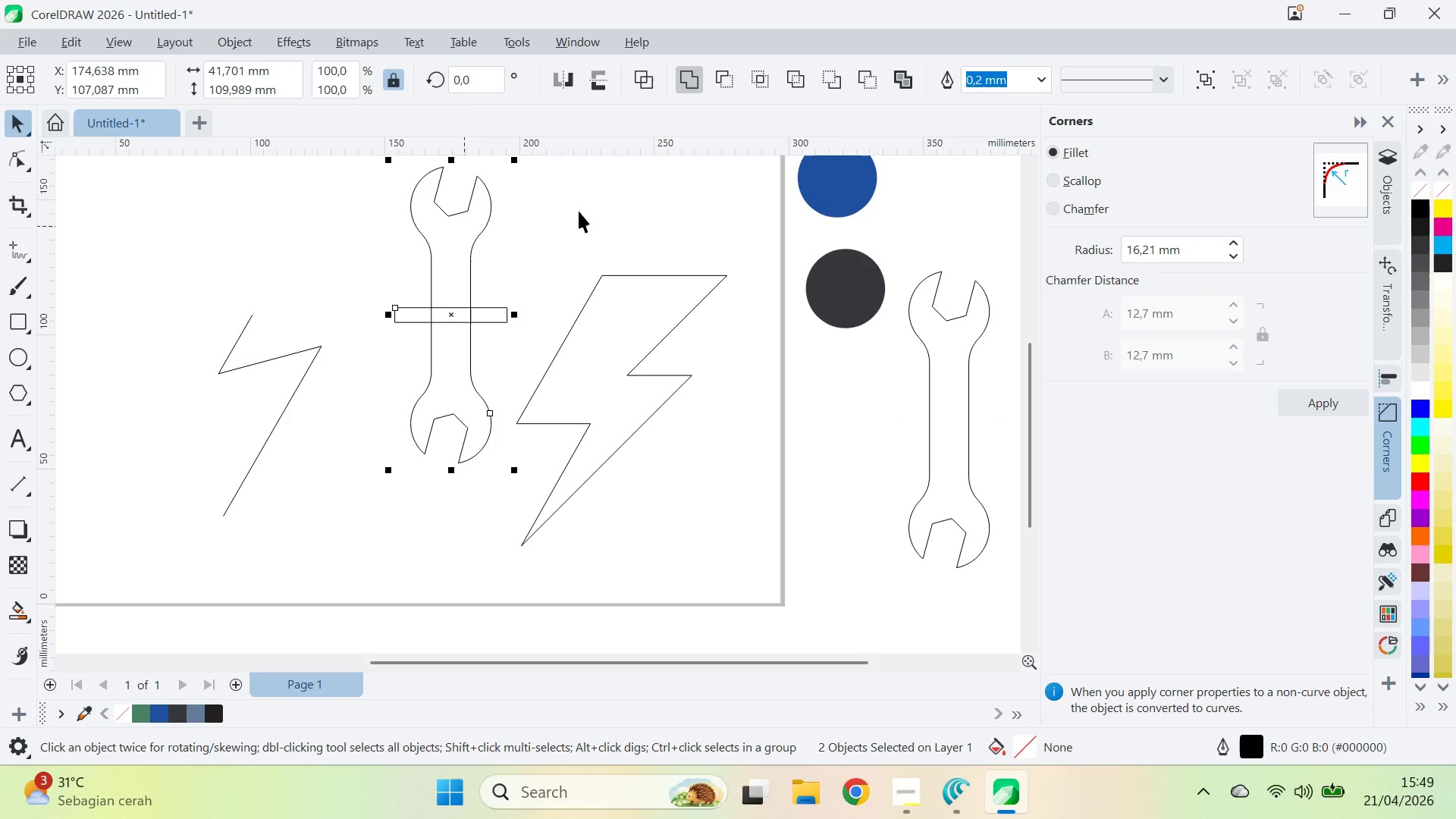 
double_click([598, 209])
 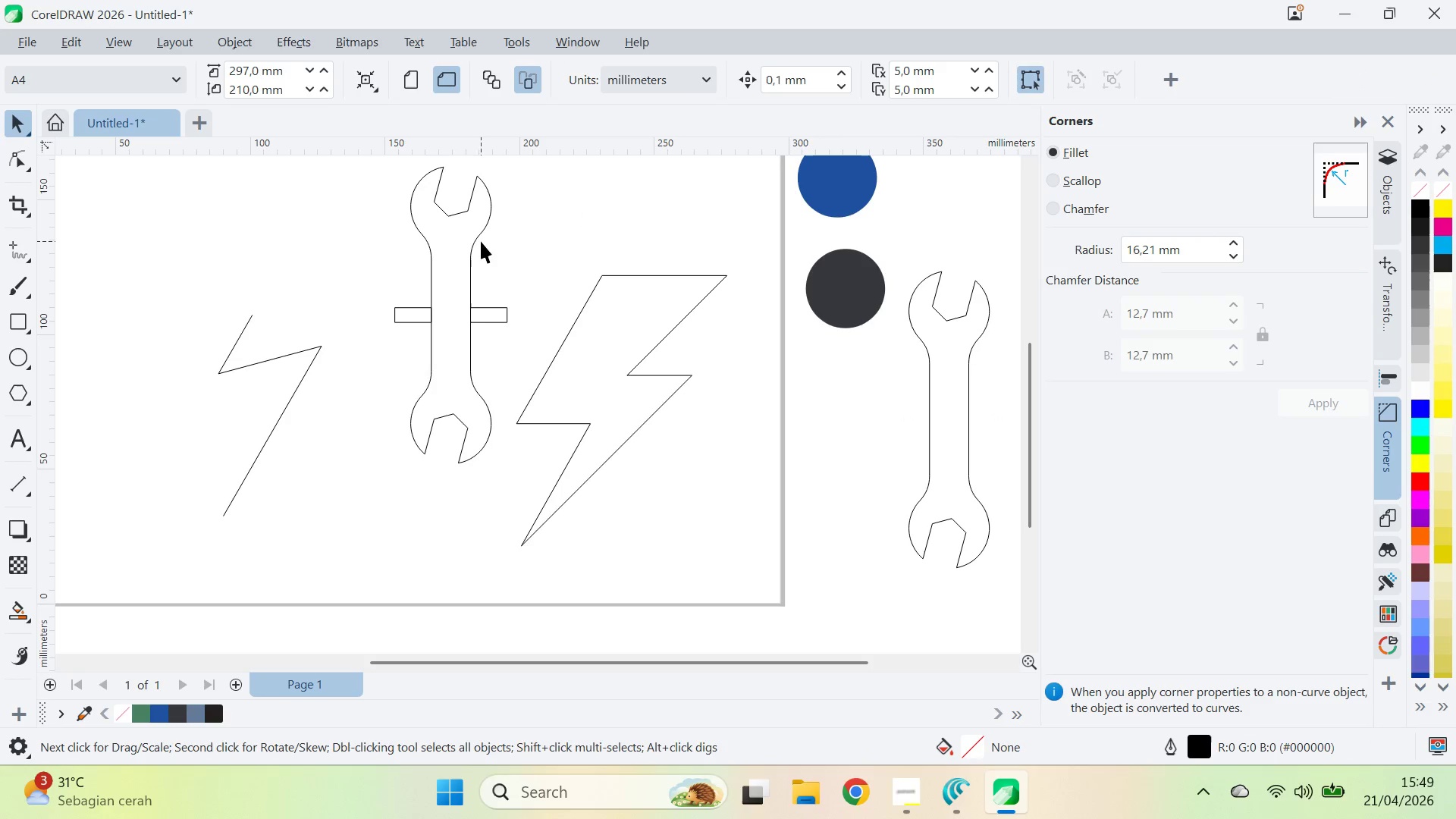 
key(Control+ControlLeft)
 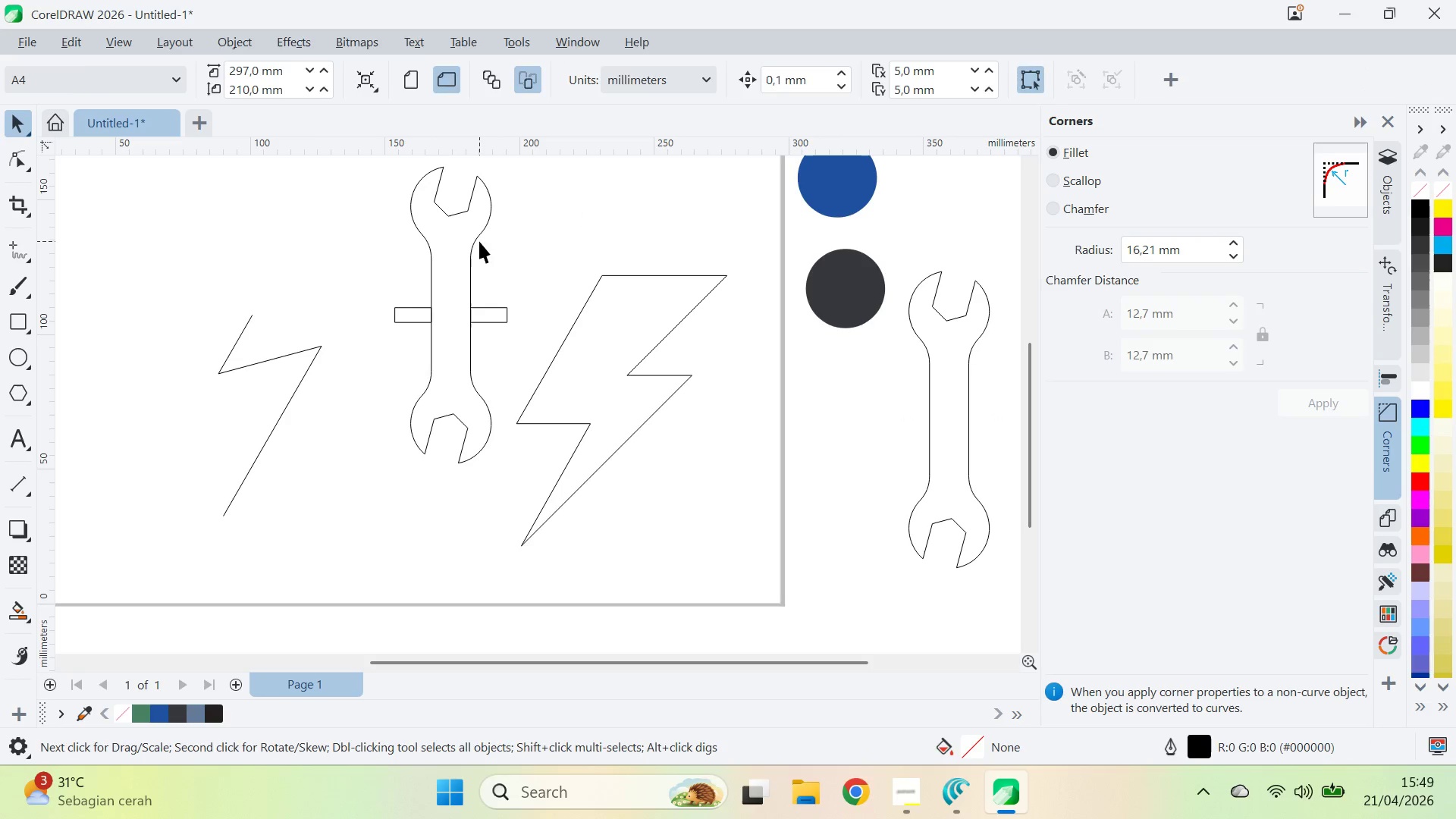 
key(Control+Z)
 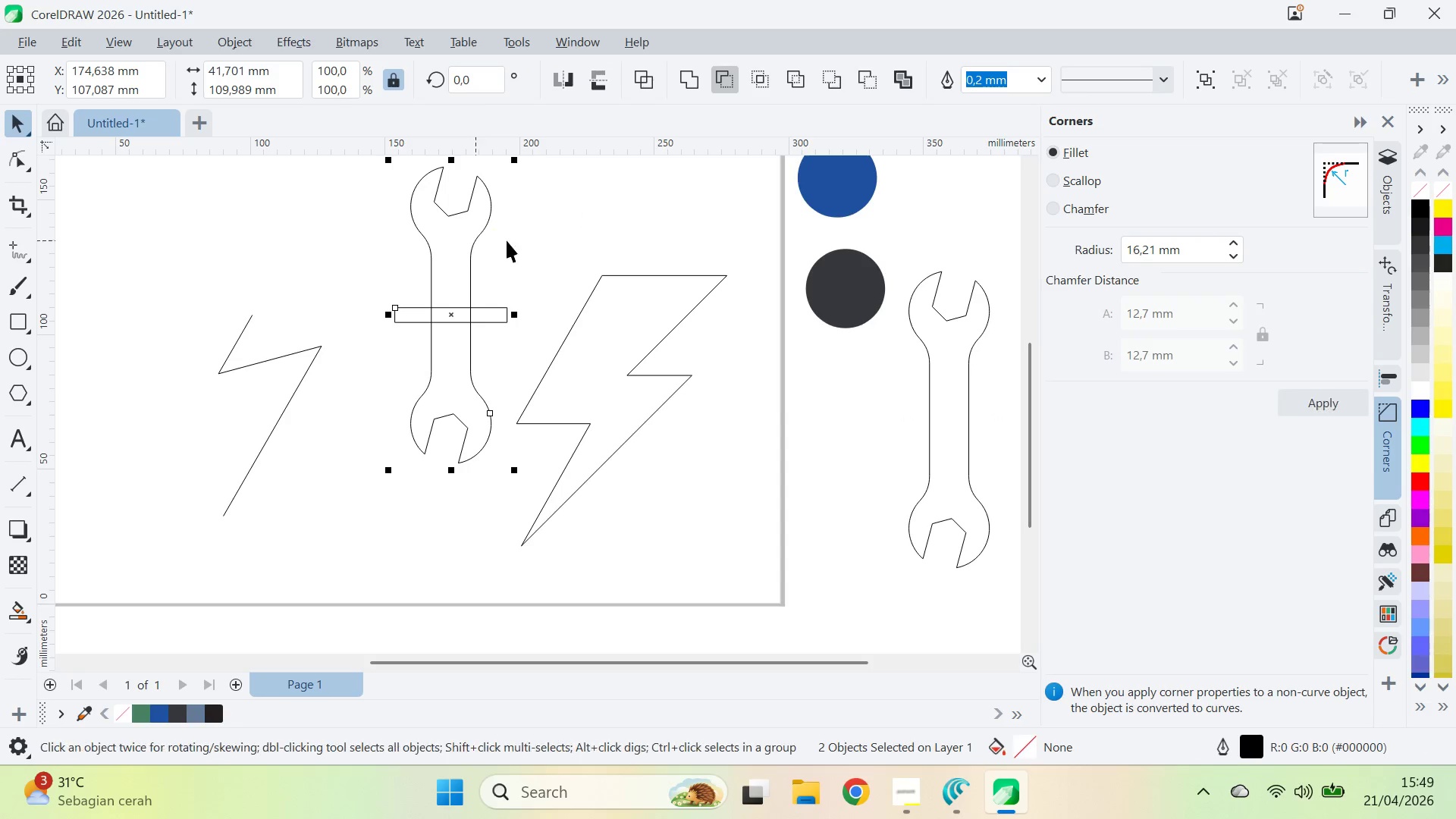 
left_click_drag(start_coordinate=[556, 249], to_coordinate=[532, 246])
 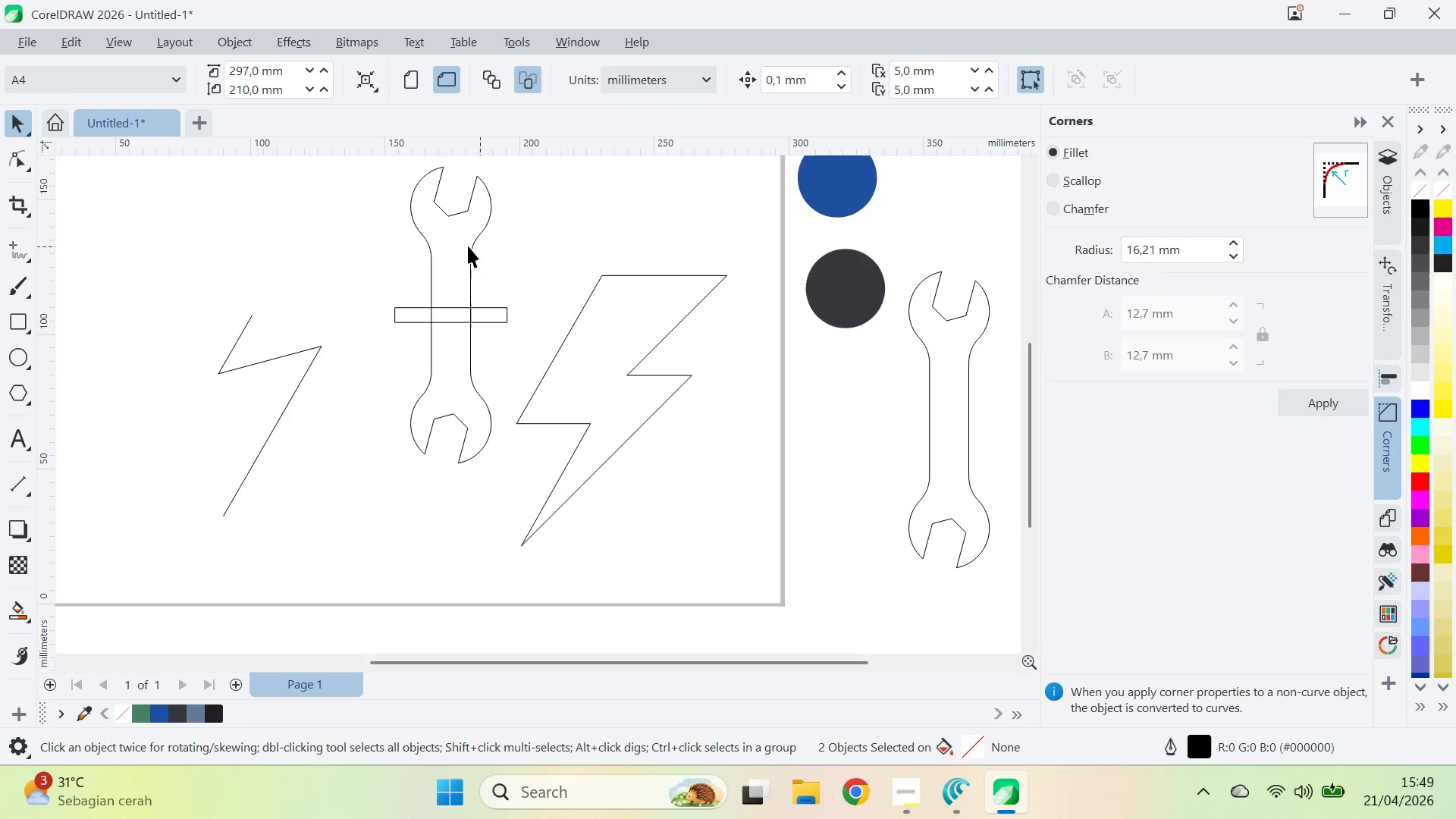 
double_click([466, 246])
 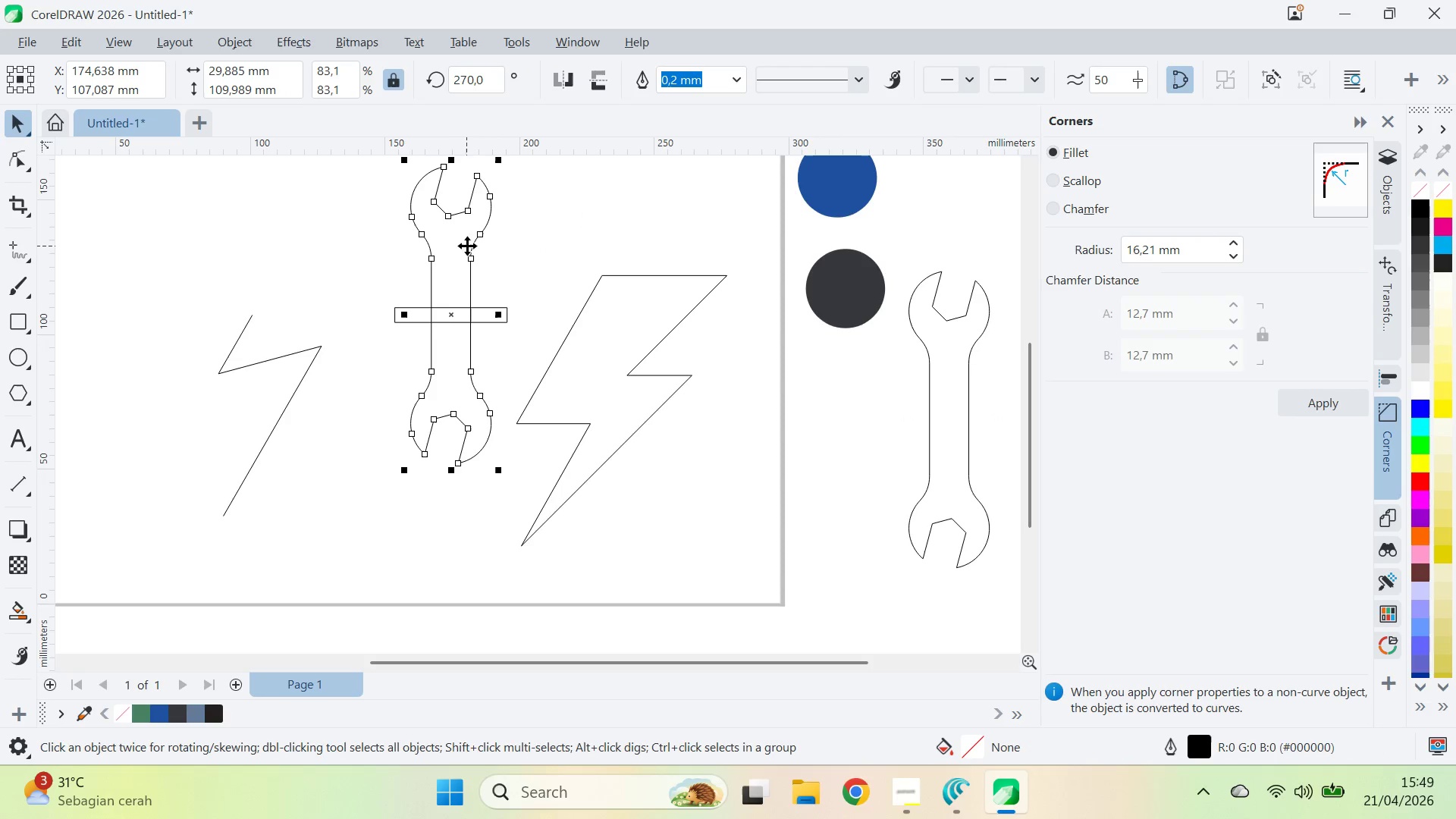 
key(Shift+ShiftLeft)
 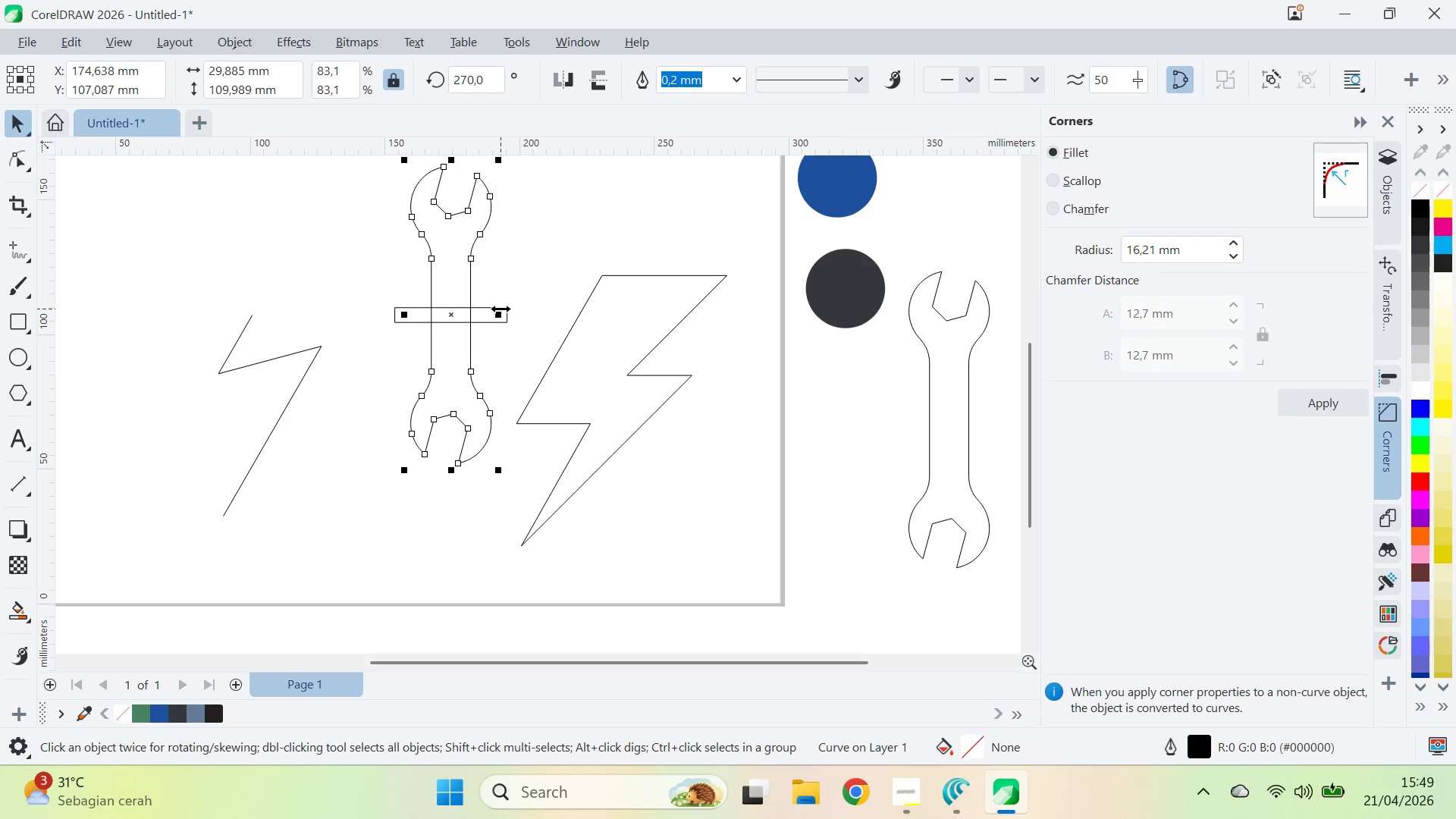 
double_click([503, 305])
 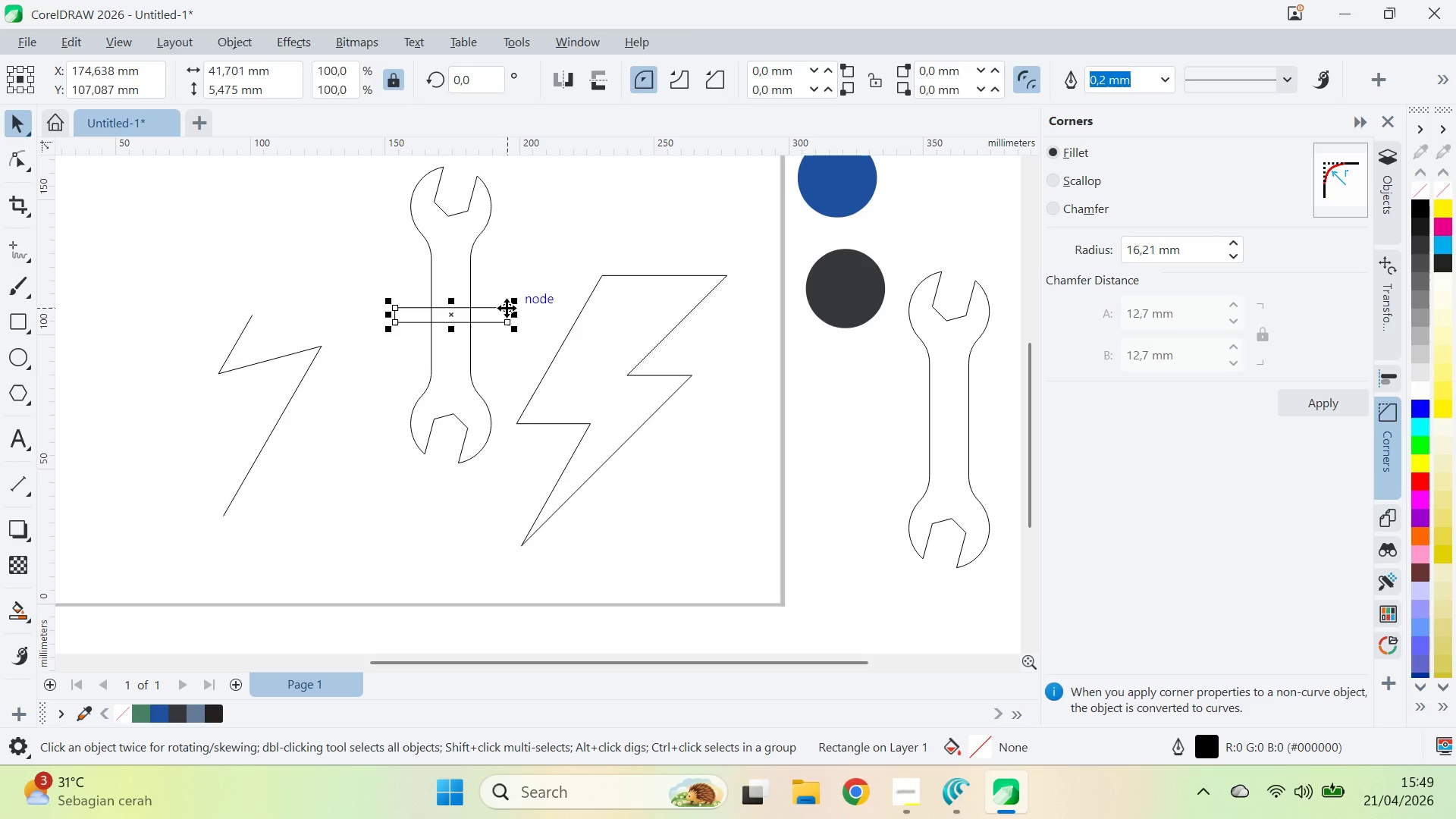 
key(Shift+ShiftLeft)
 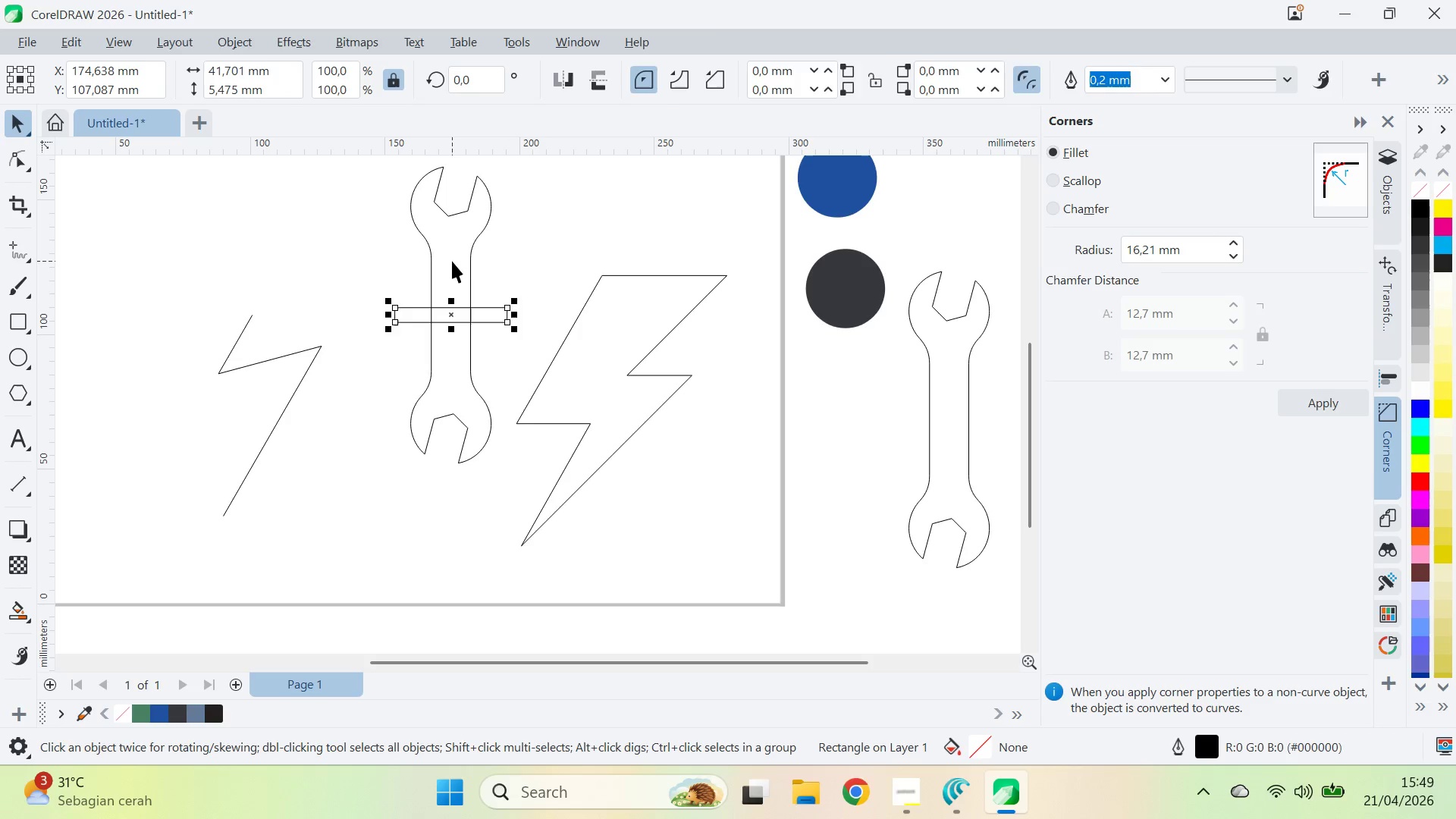 
left_click([452, 261])
 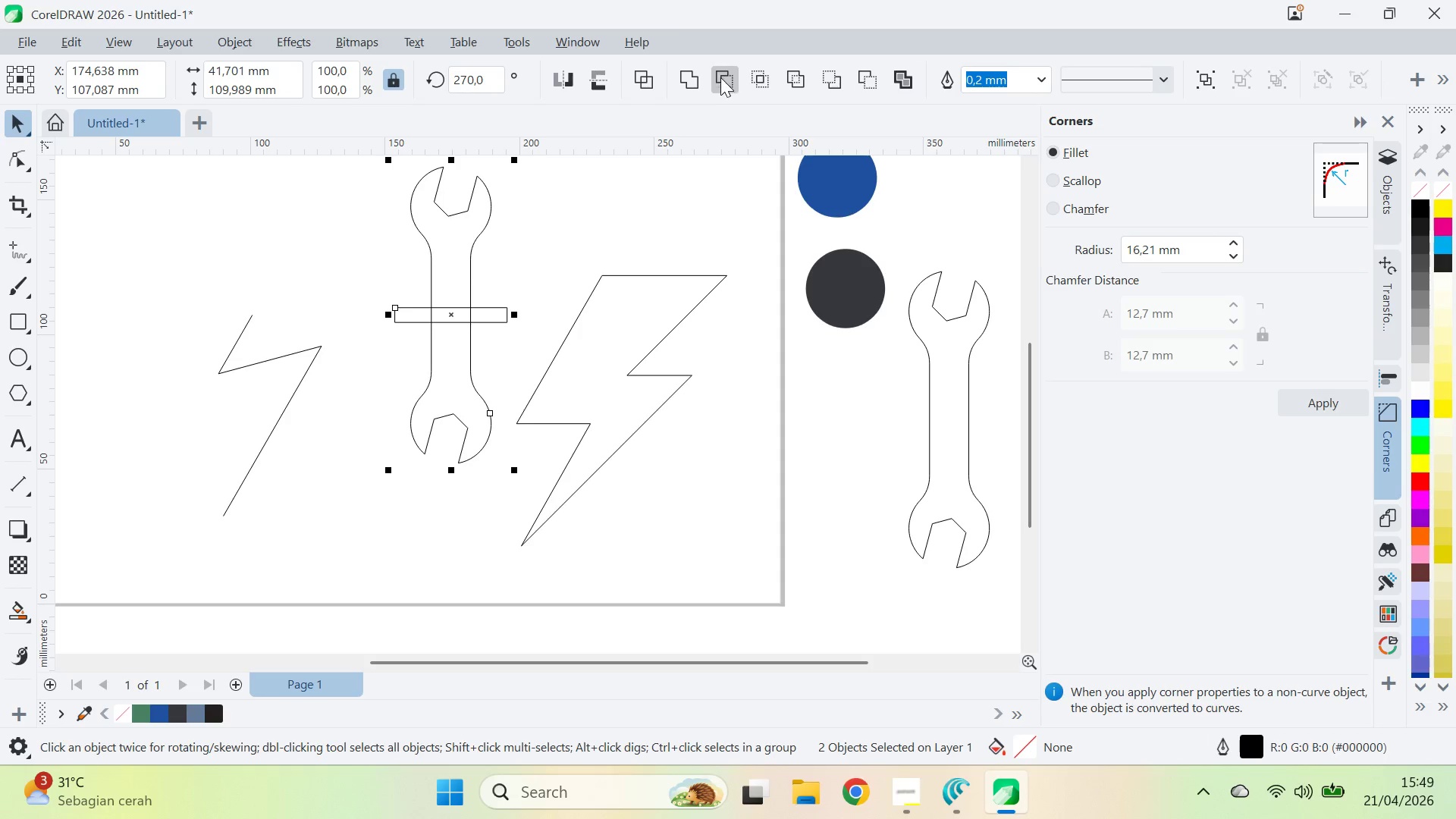 
double_click([620, 237])
 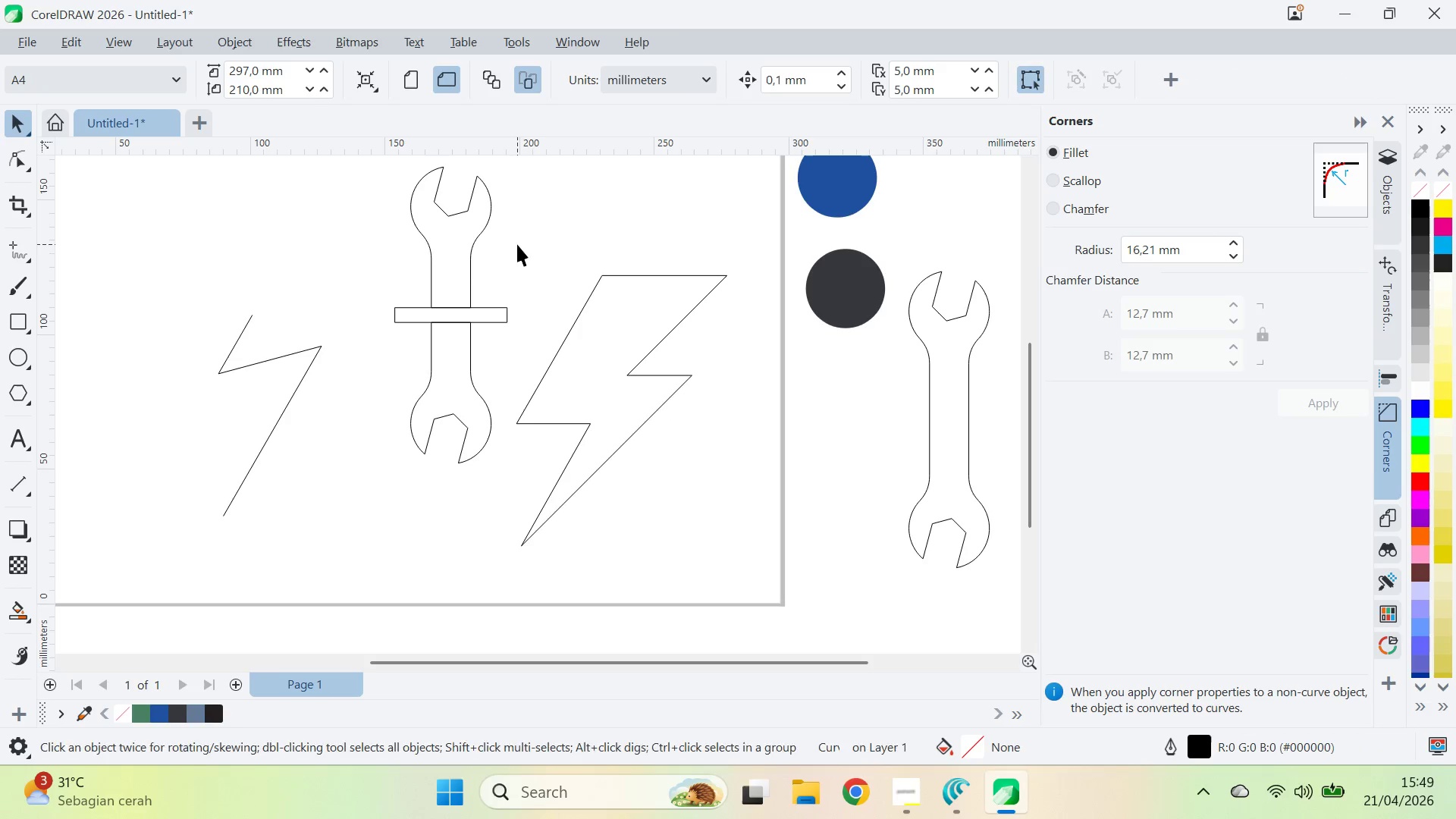 
left_click_drag(start_coordinate=[517, 244], to_coordinate=[513, 244])
 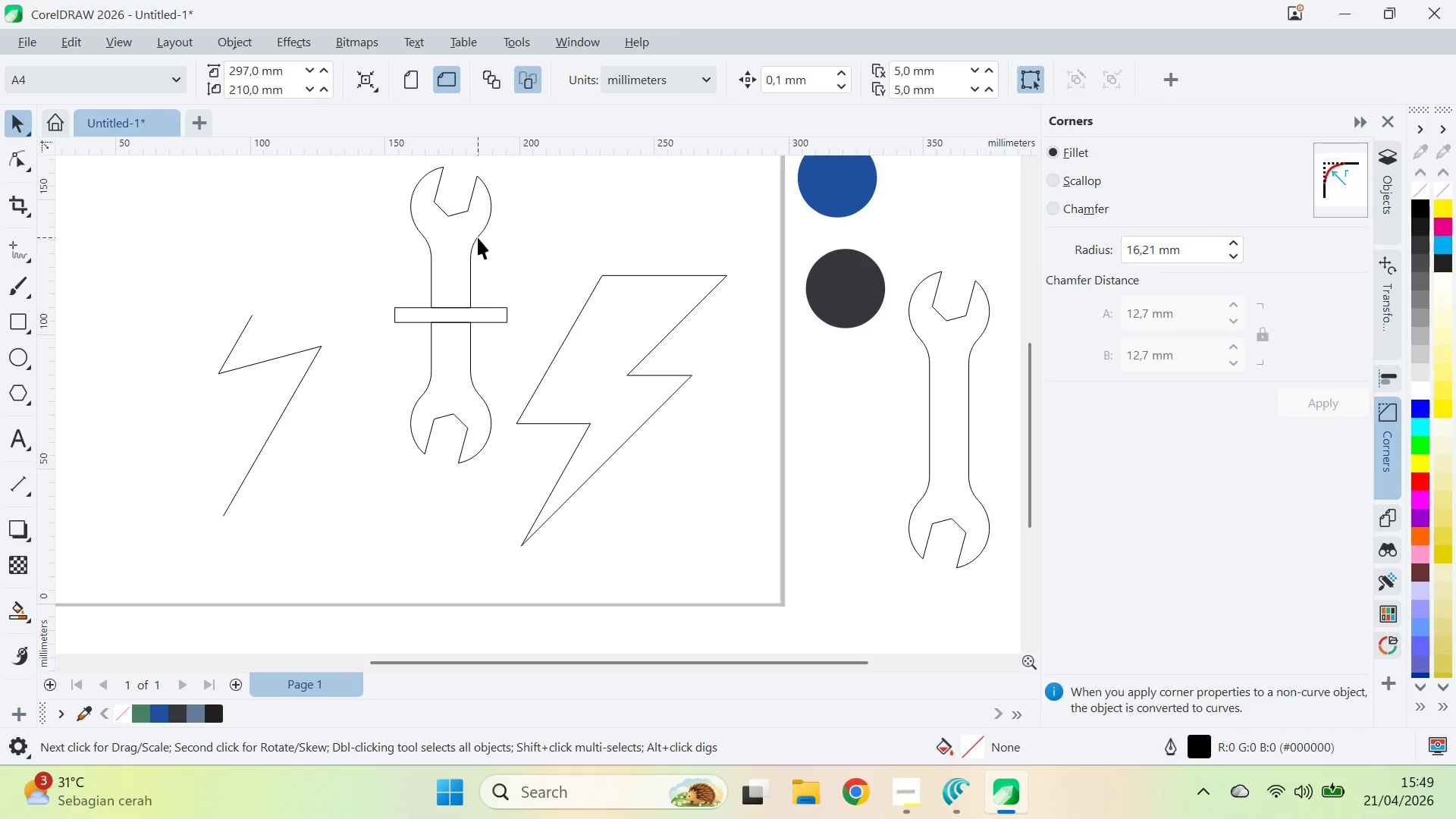 
triple_click([472, 236])
 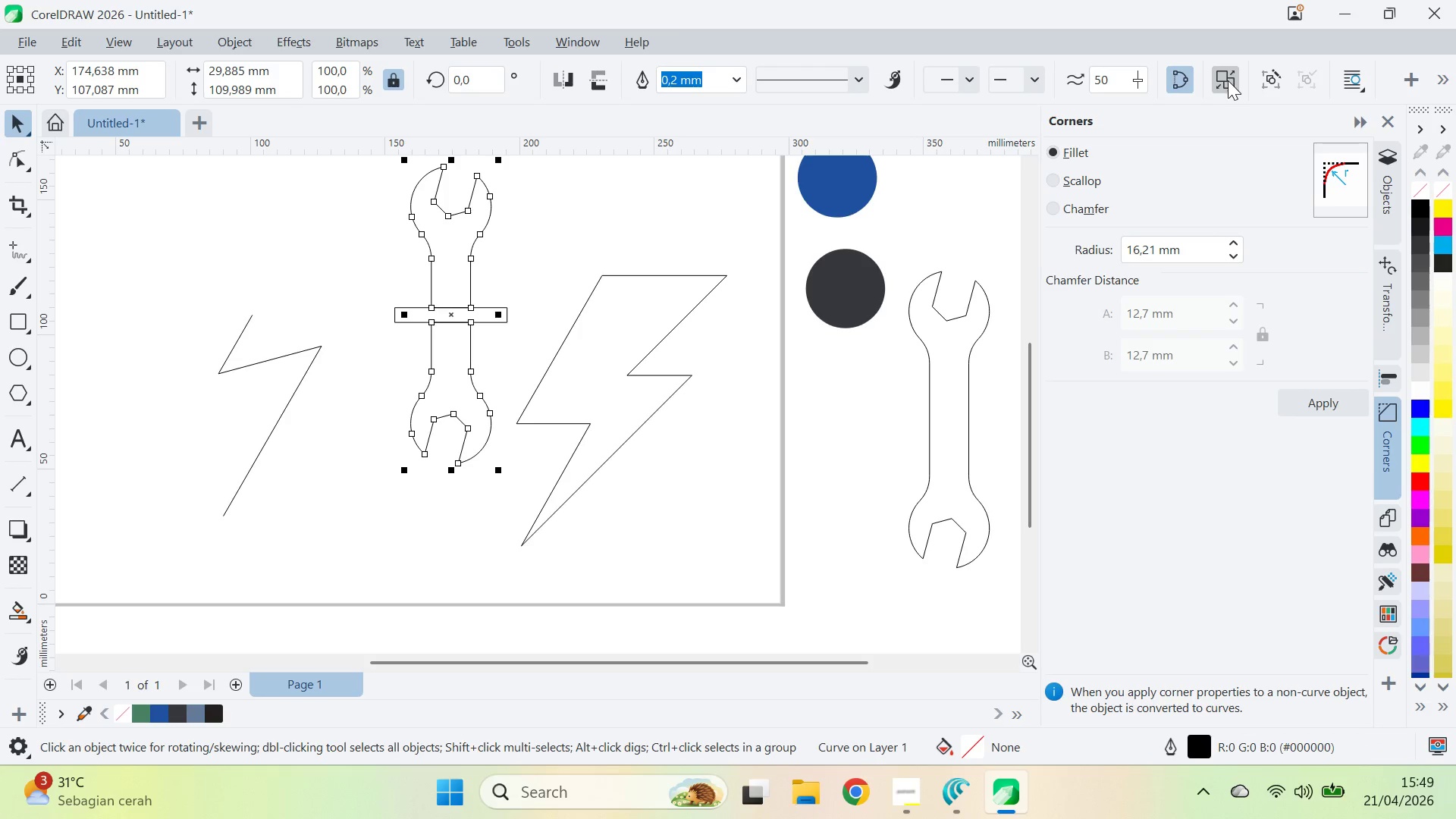 
double_click([493, 242])
 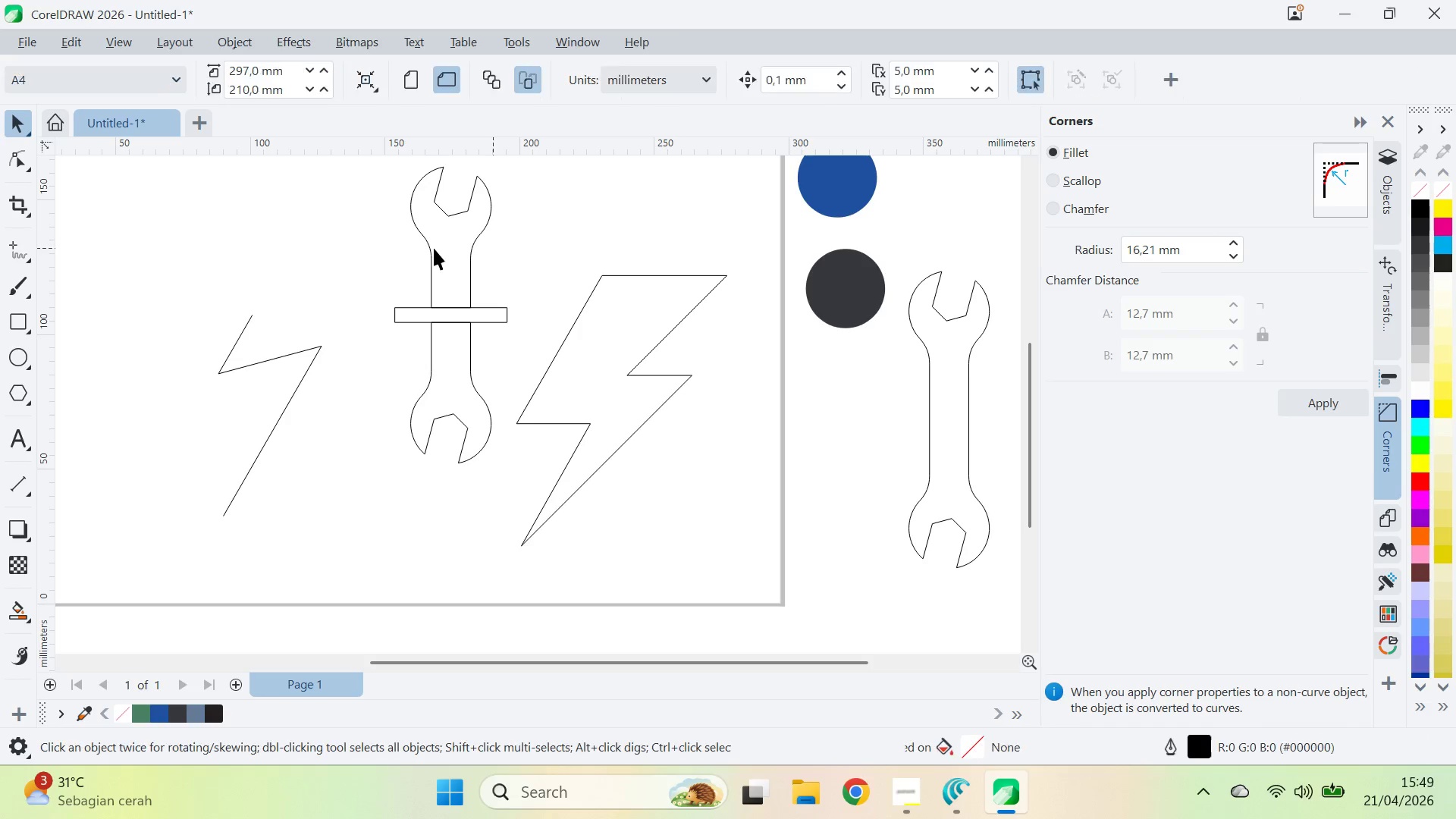 
triple_click([430, 248])
 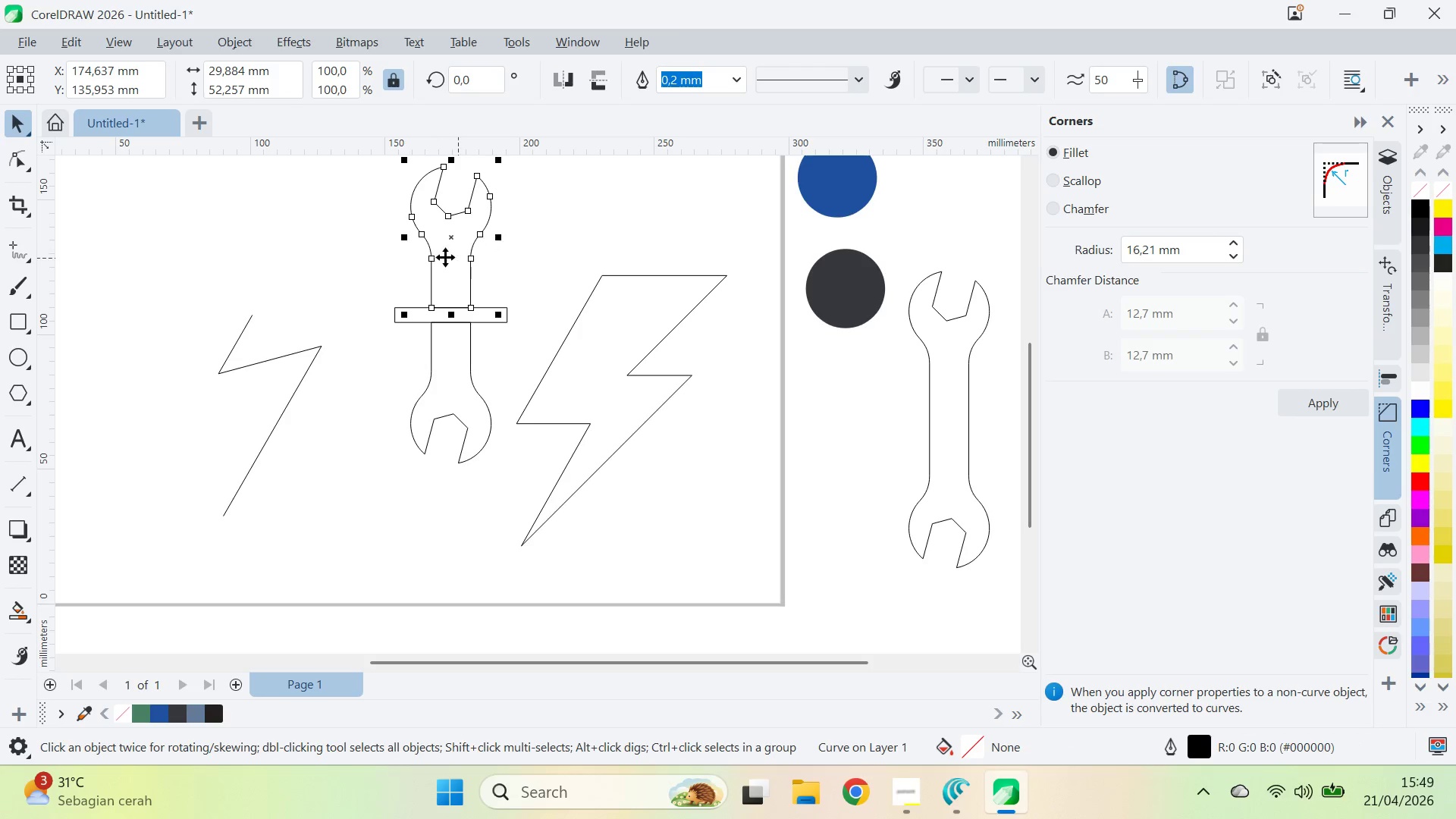 
left_click_drag(start_coordinate=[445, 257], to_coordinate=[602, 370])
 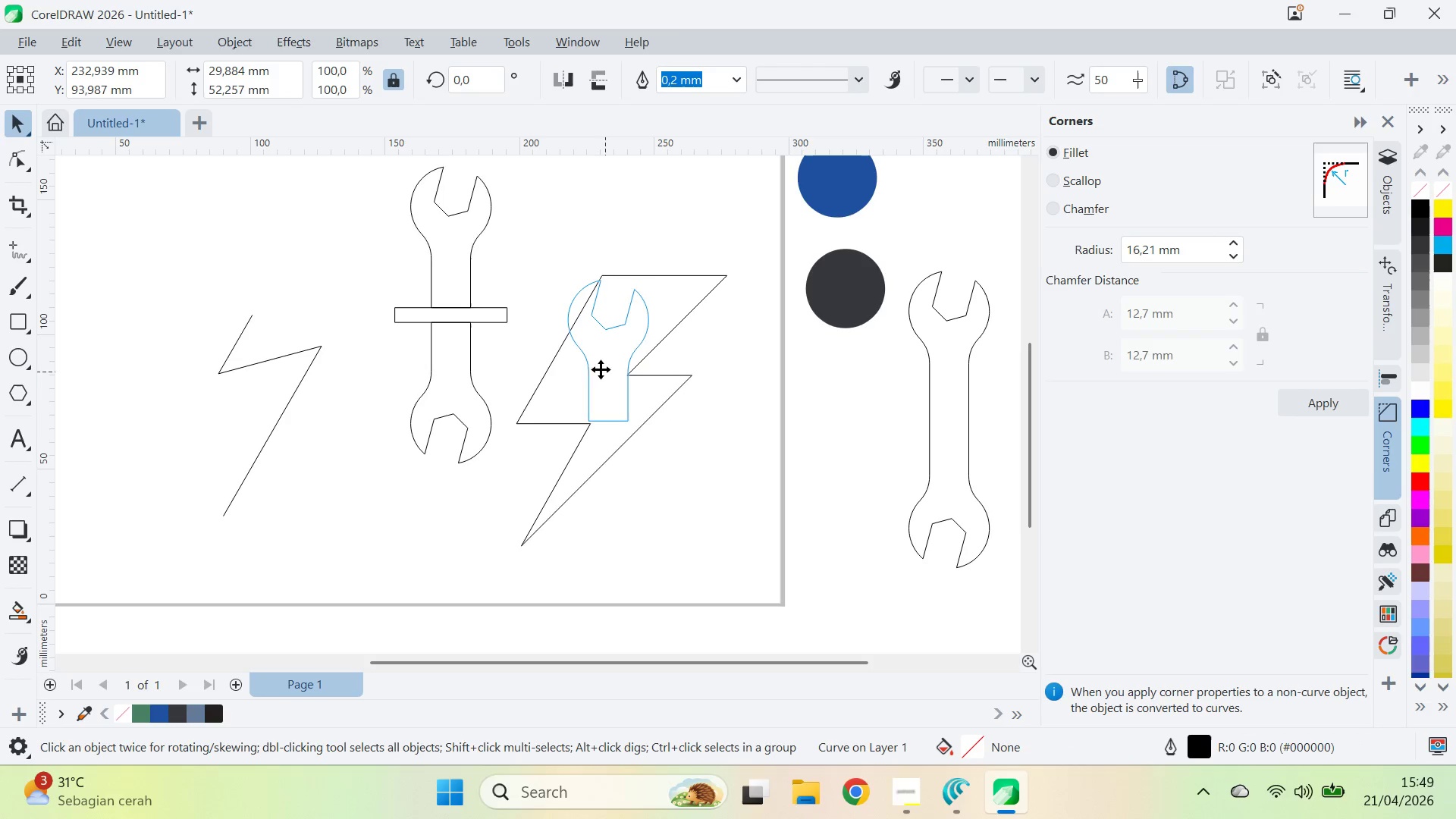 
left_click([601, 369])
 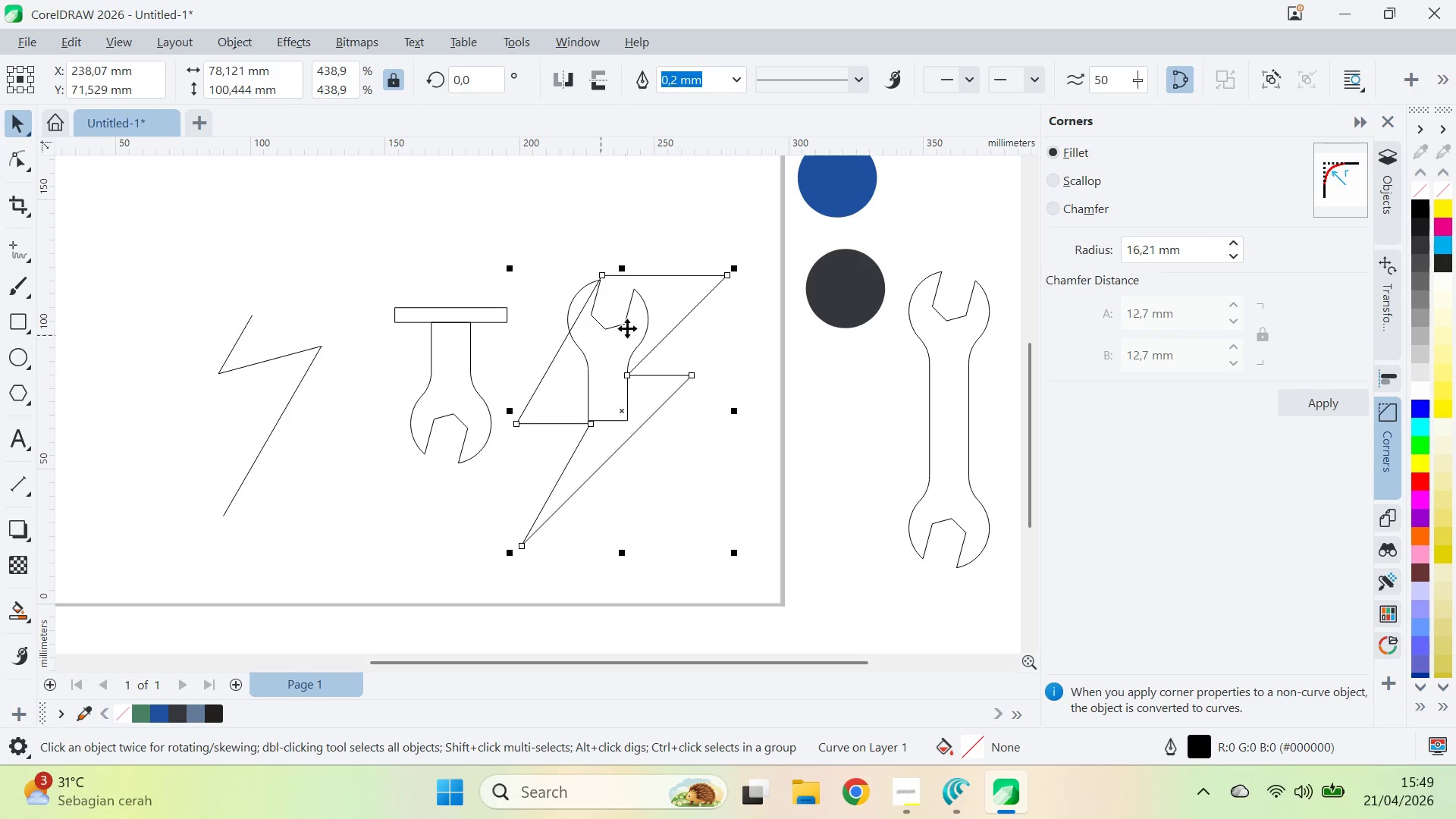 
key(Control+ControlLeft)
 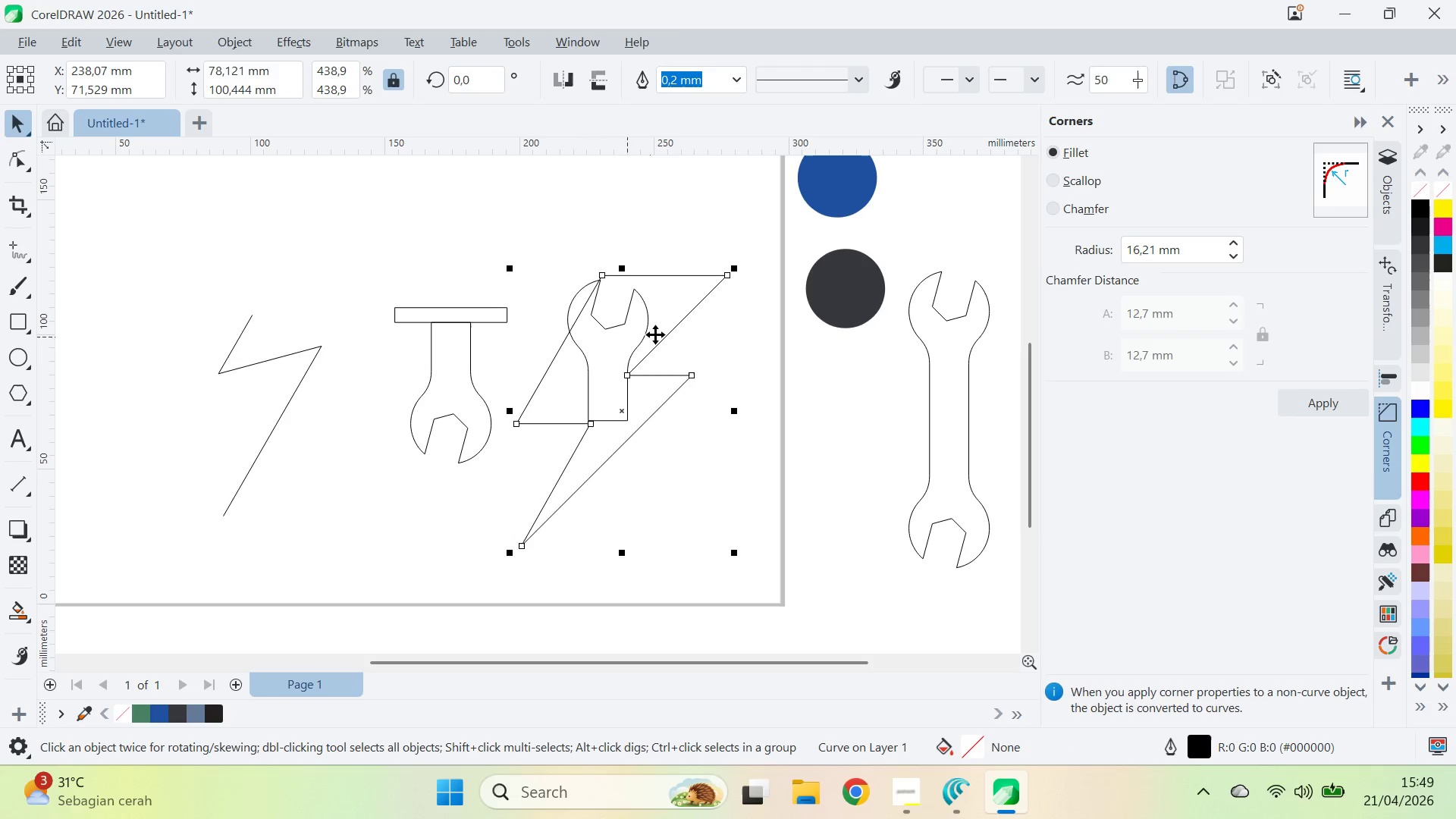 
left_click([655, 333])
 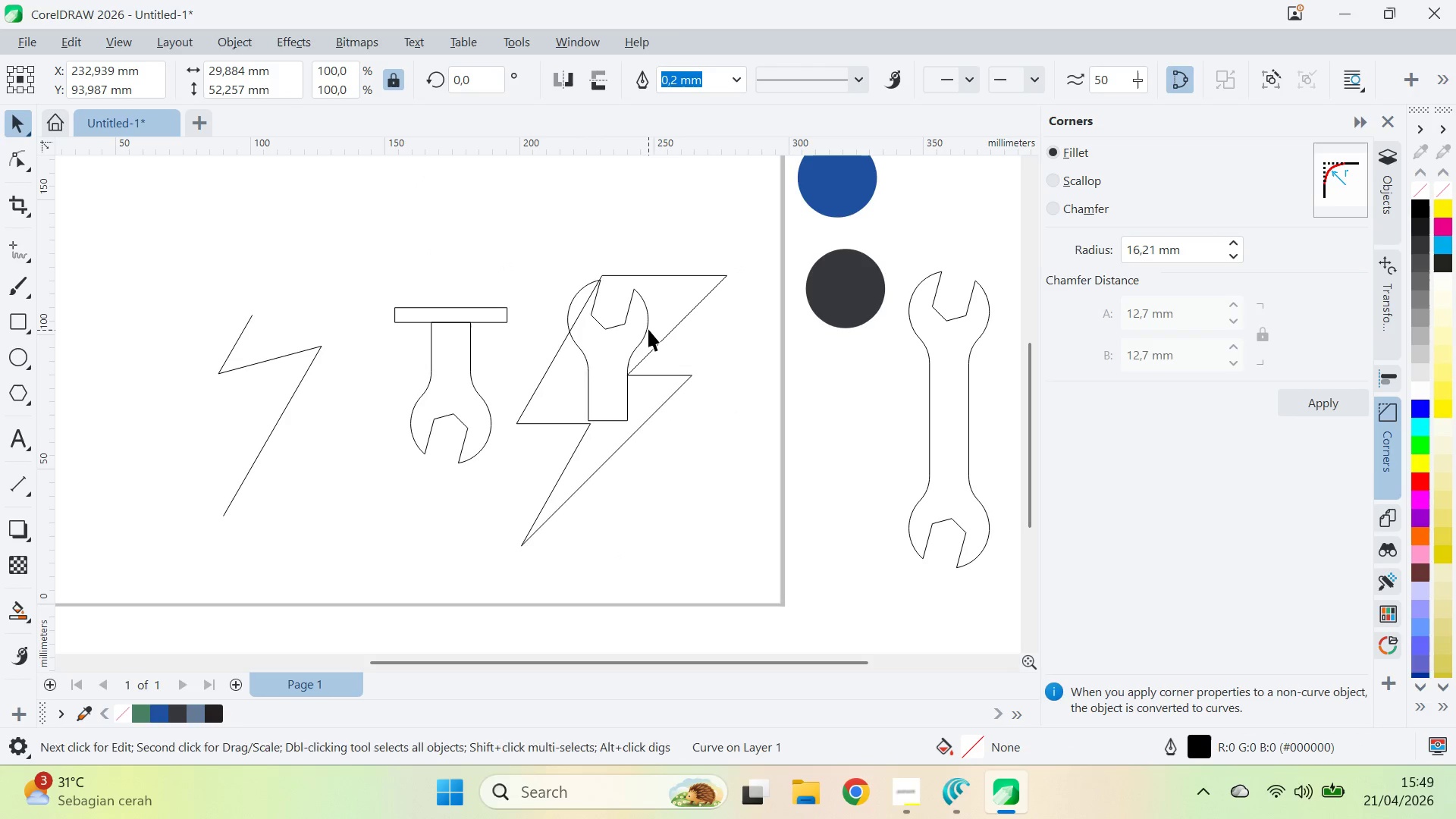 
key(Control+ControlLeft)
 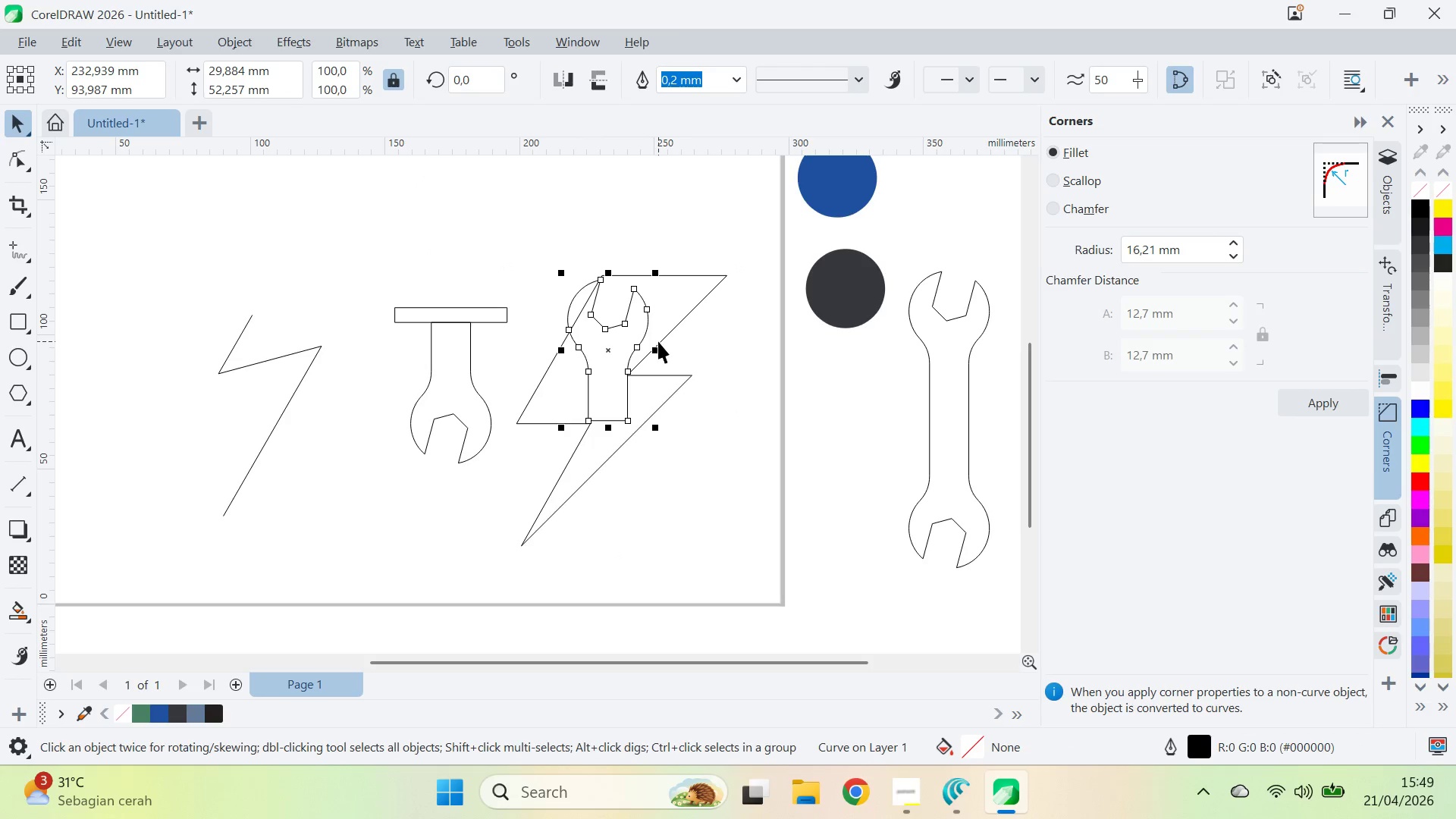 
hold_key(key=ControlLeft, duration=0.33)
 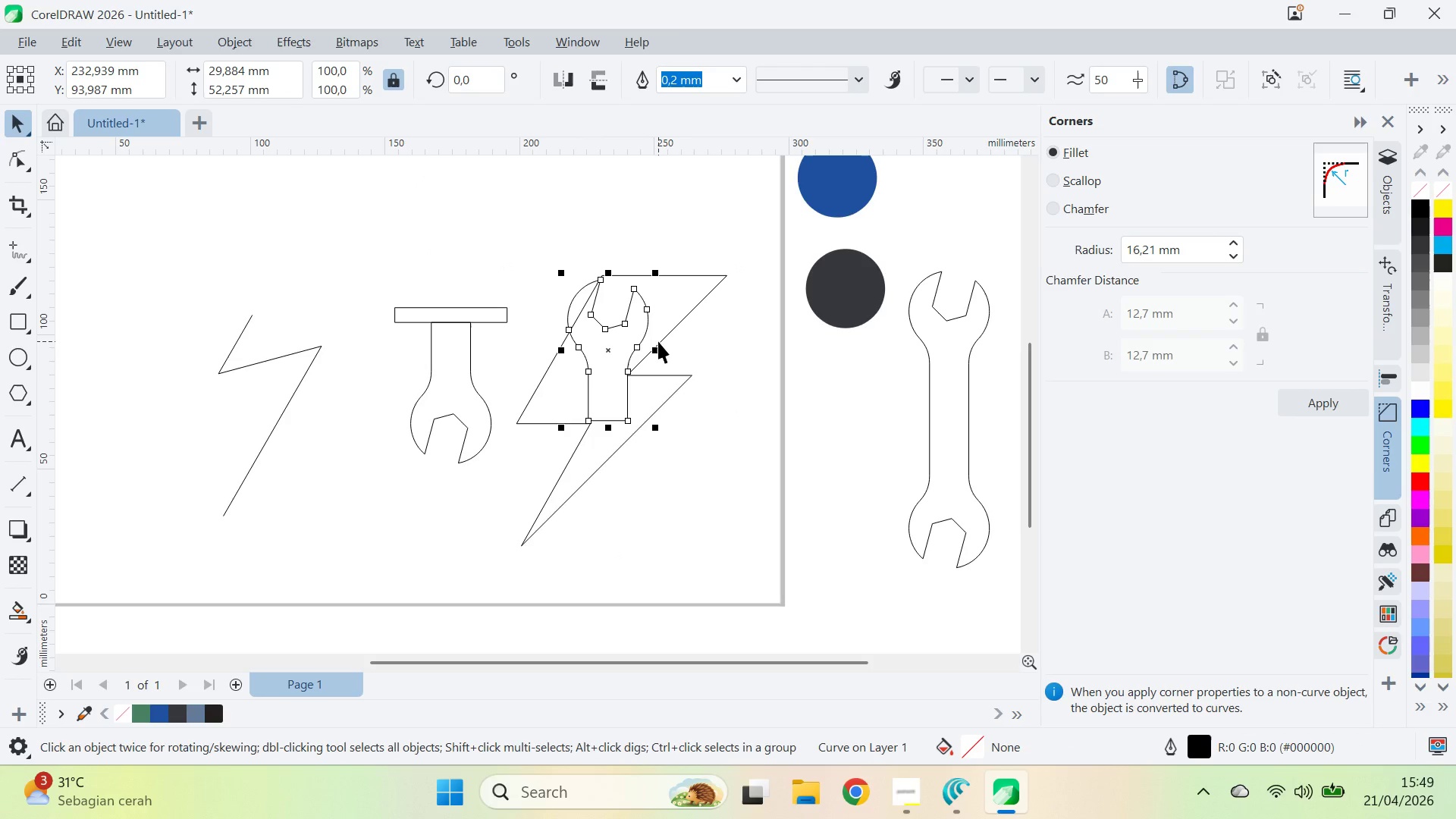 
key(Shift+PageUp)
 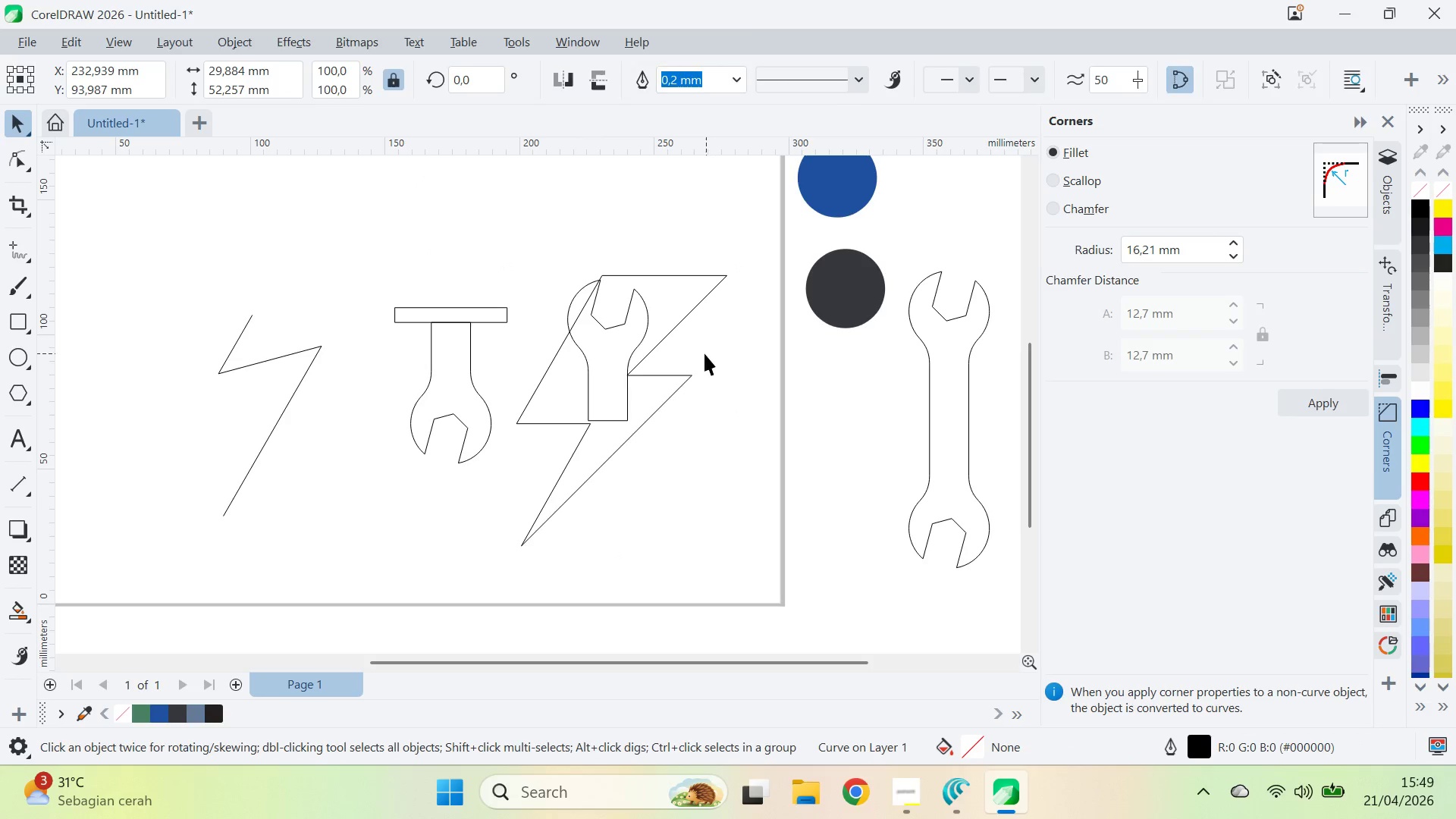 
double_click([603, 320])
 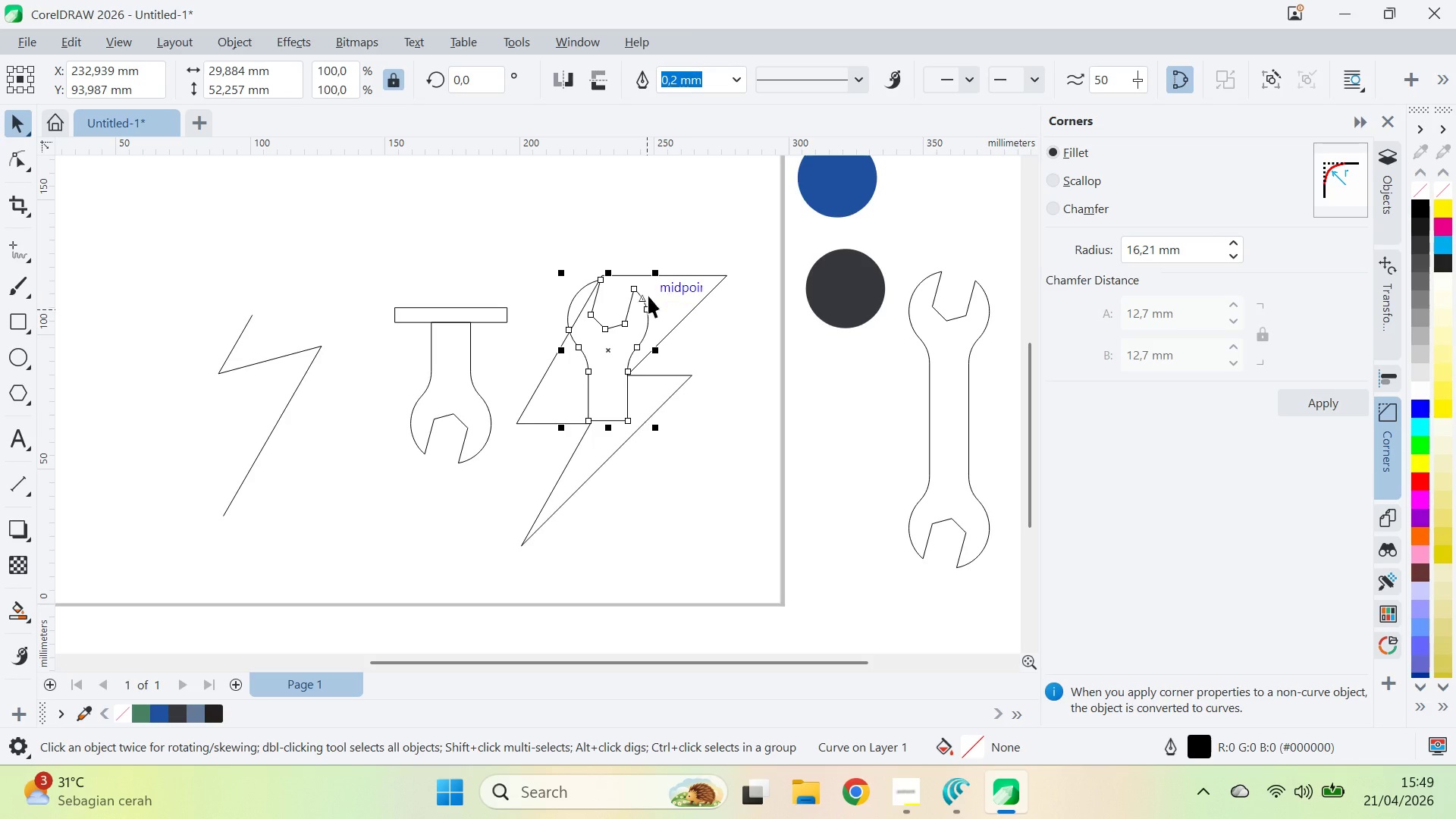 
left_click([642, 297])
 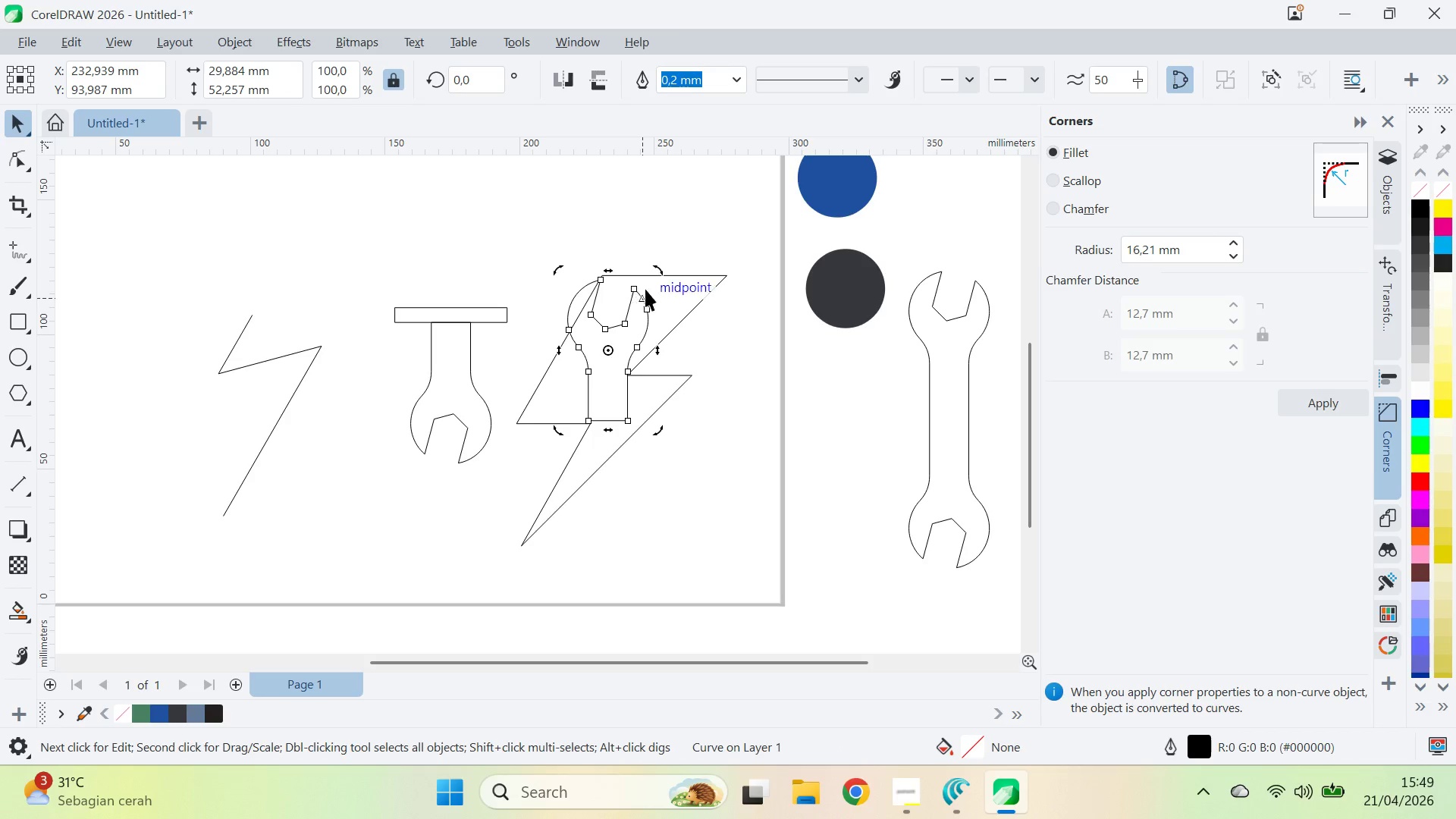 
hold_key(key=ControlLeft, duration=1.09)
left_click_drag(start_coordinate=[657, 270], to_coordinate=[715, 302])
 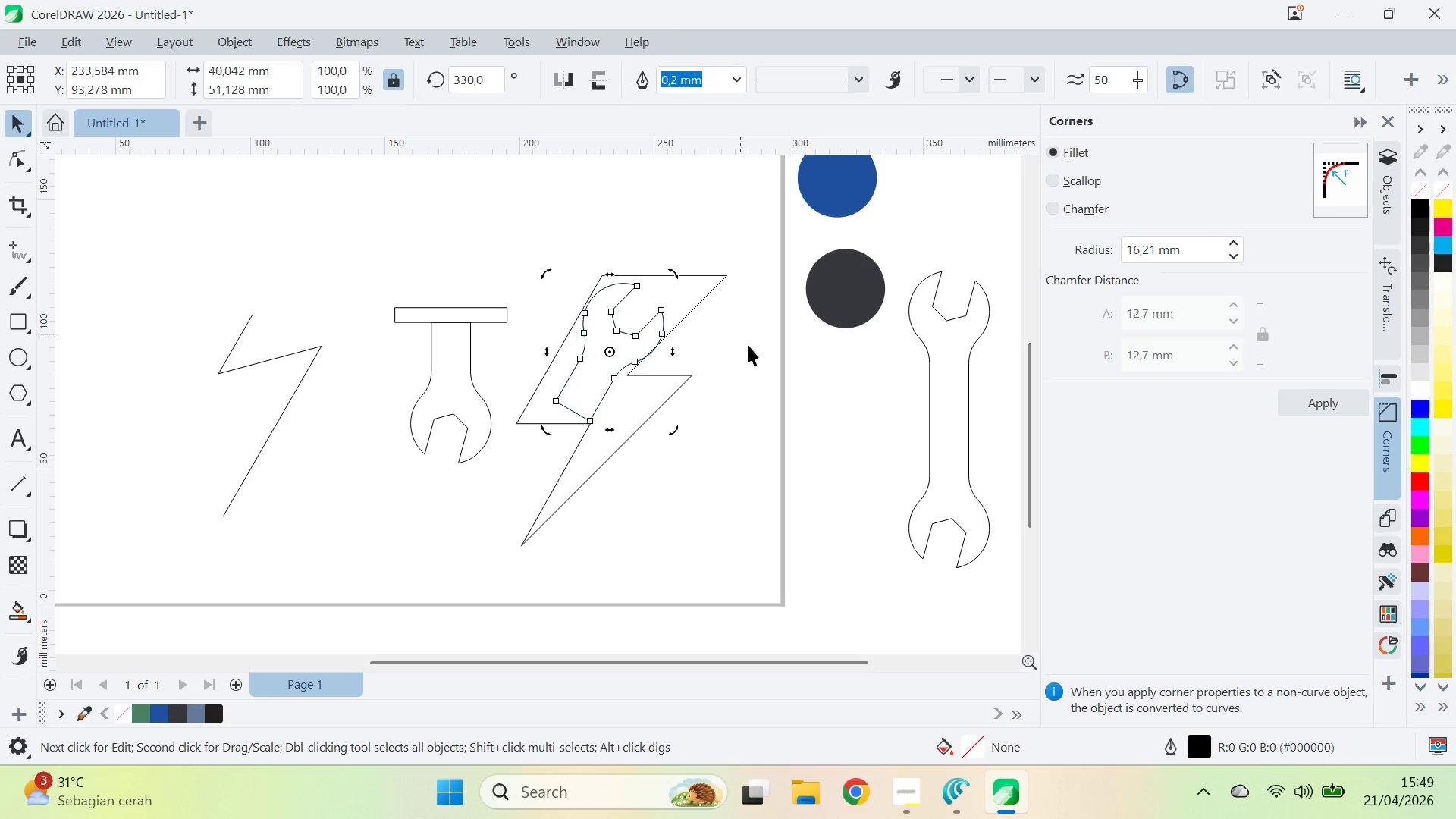 
left_click_drag(start_coordinate=[748, 344], to_coordinate=[742, 341])
 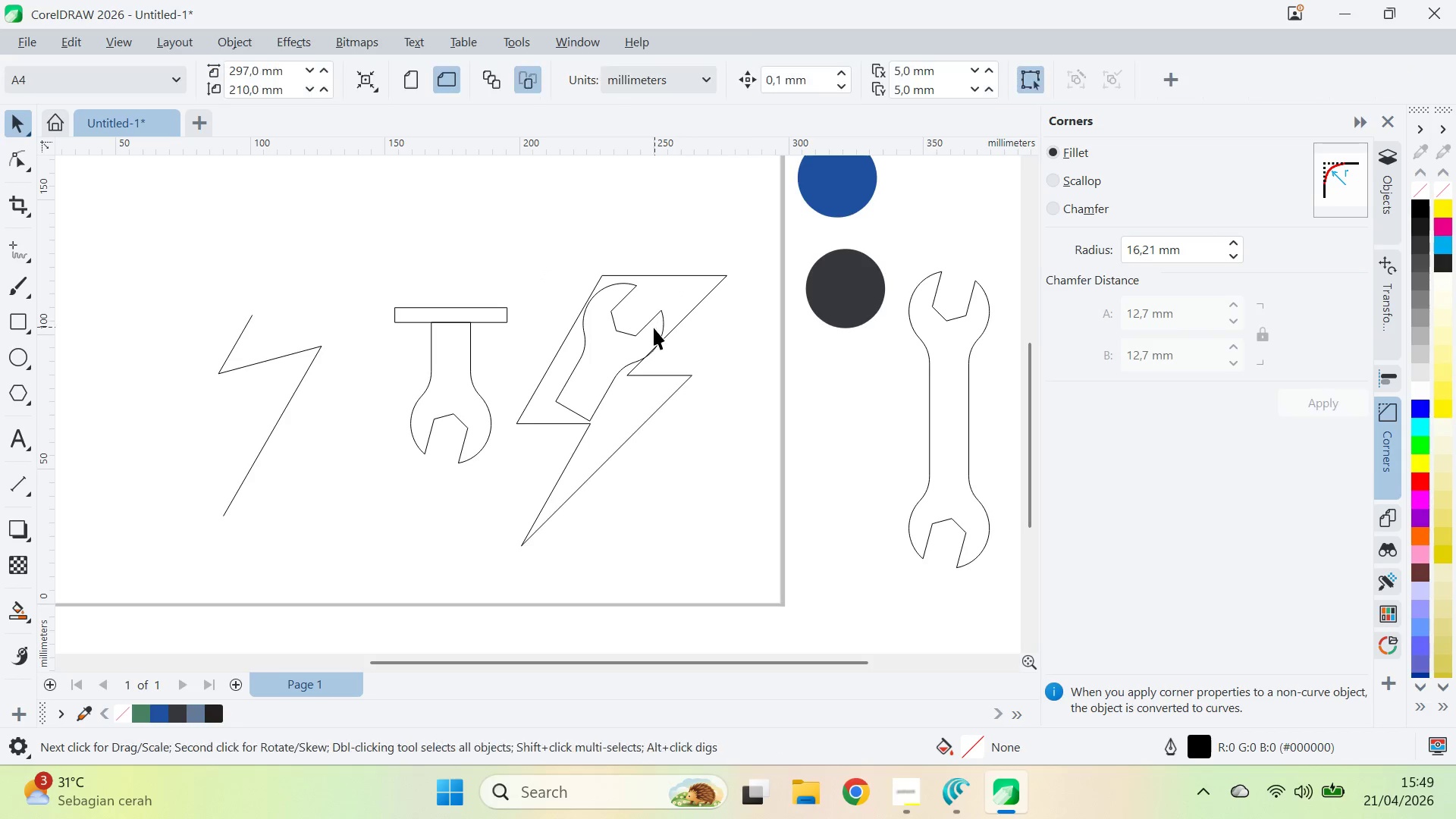 
double_click([654, 328])
 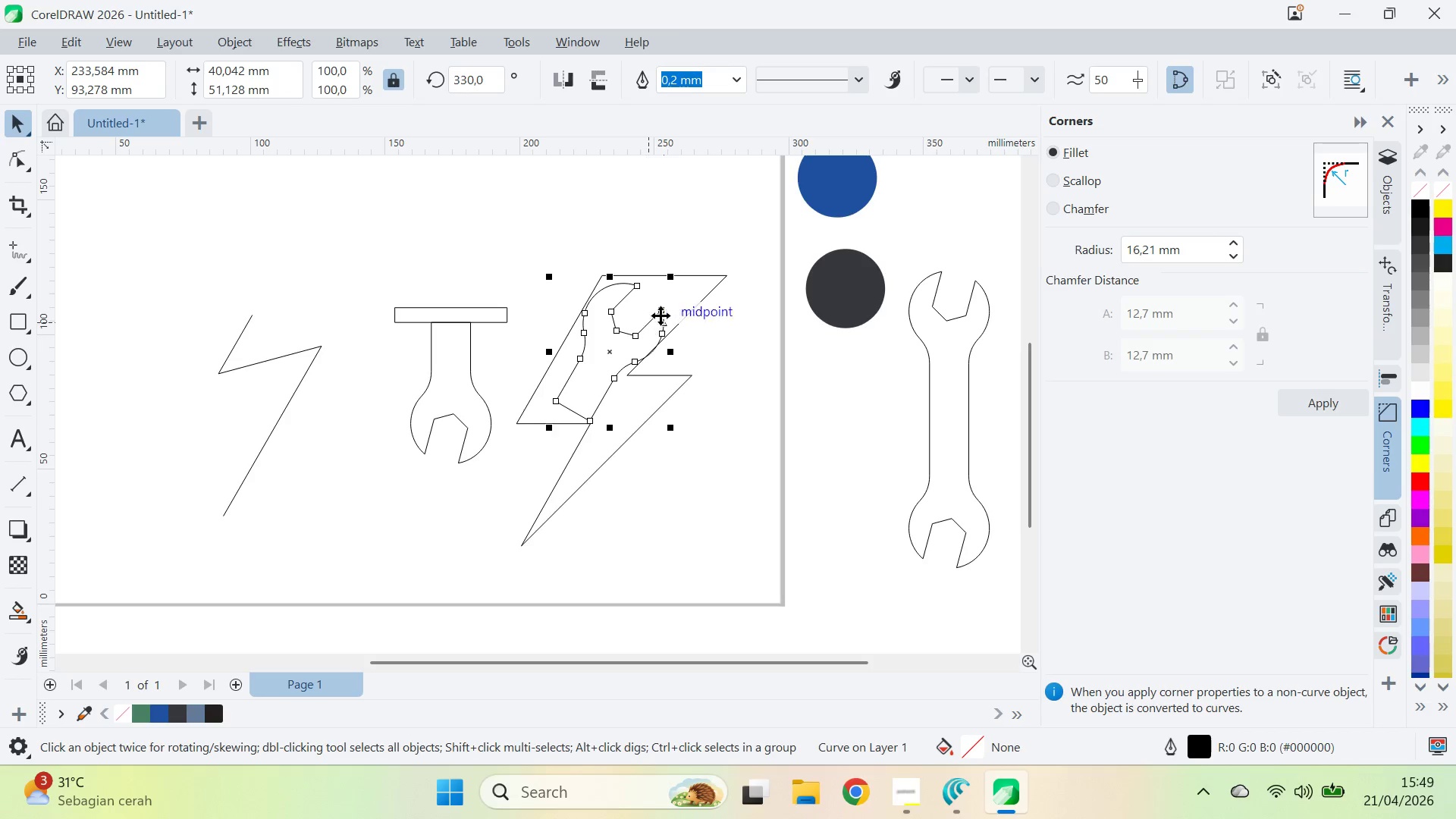 
hold_key(key=ShiftLeft, duration=0.31)
left_click([680, 302])
 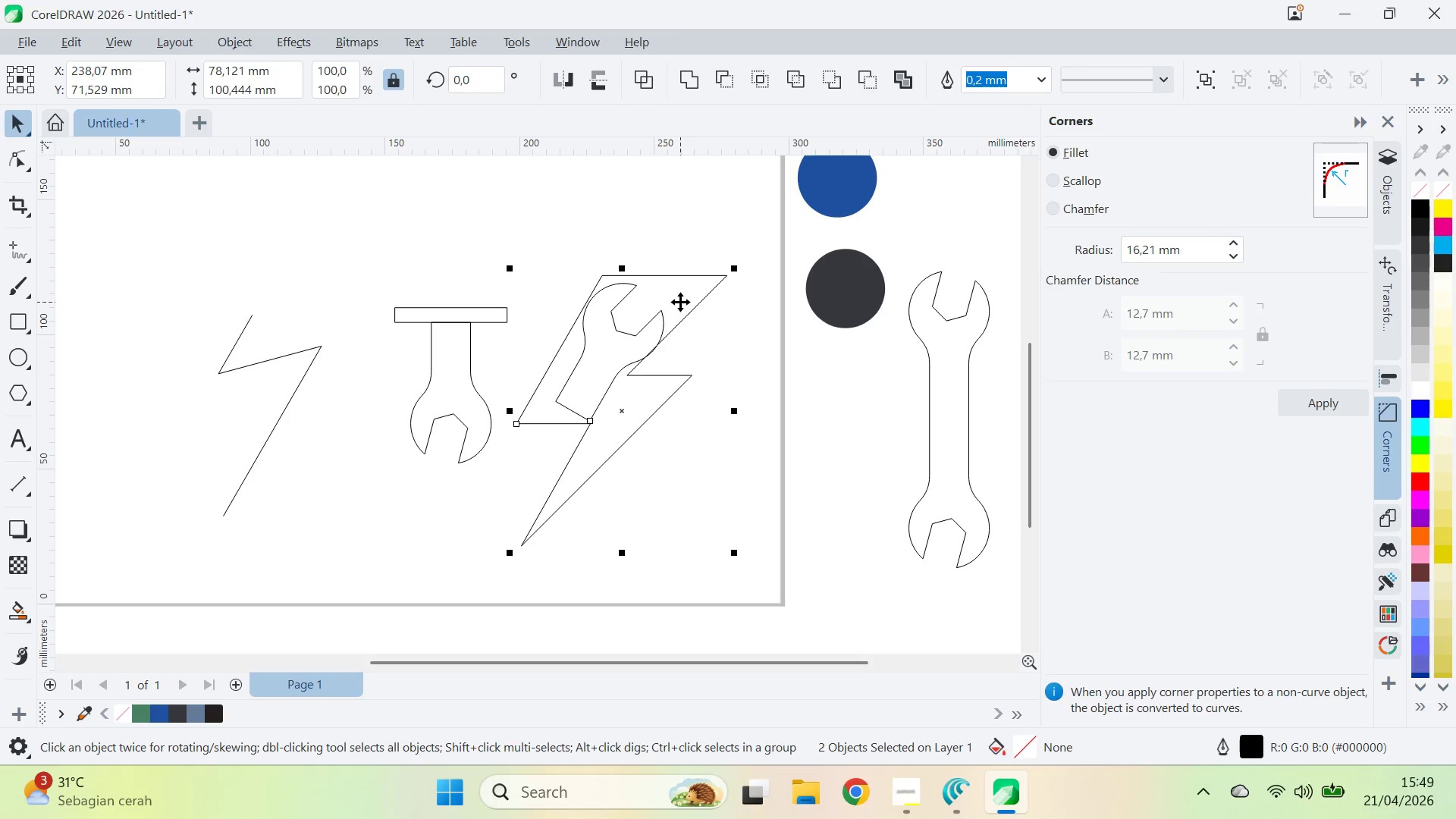 
type(rt)
 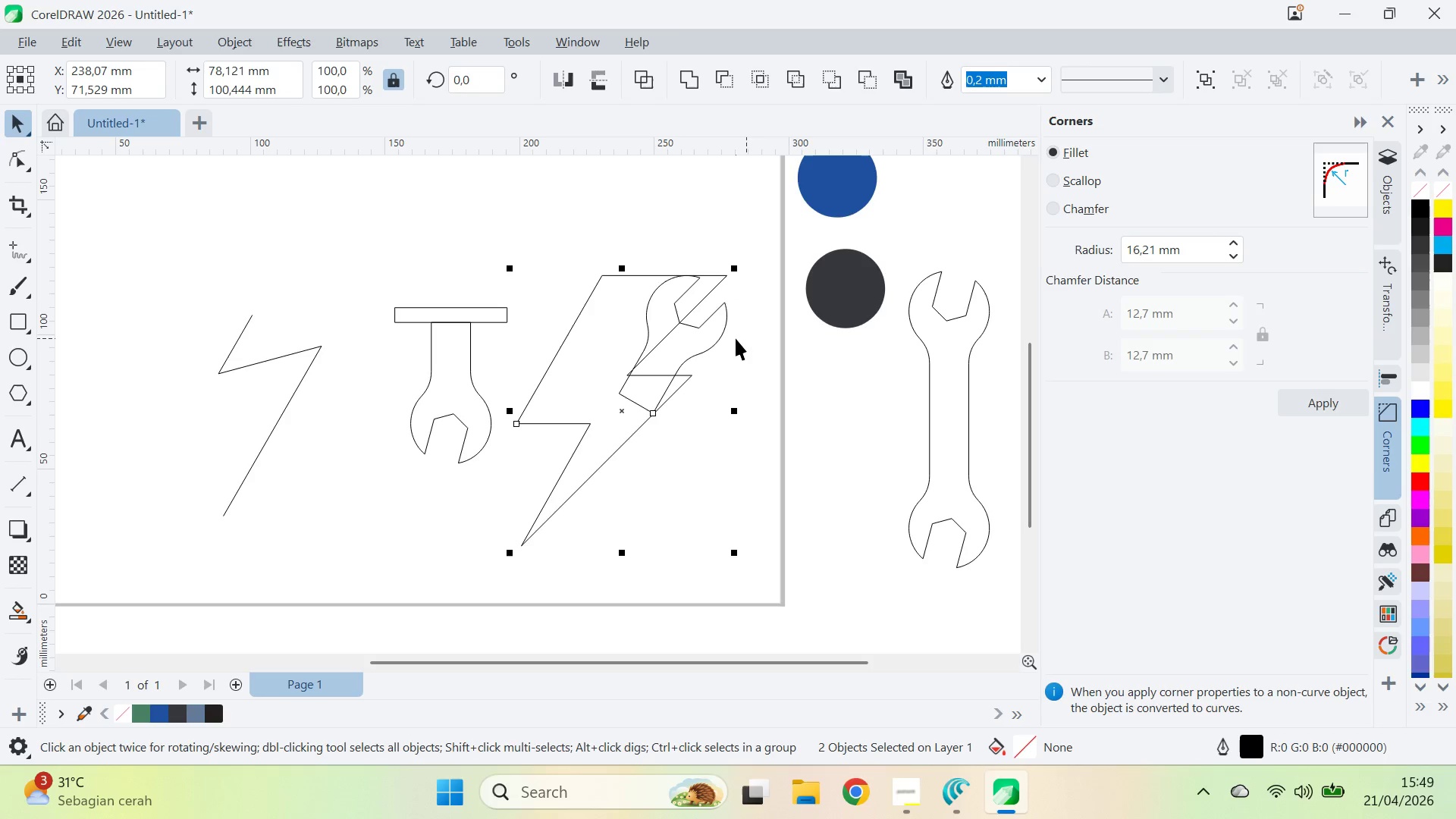 
key(L)
 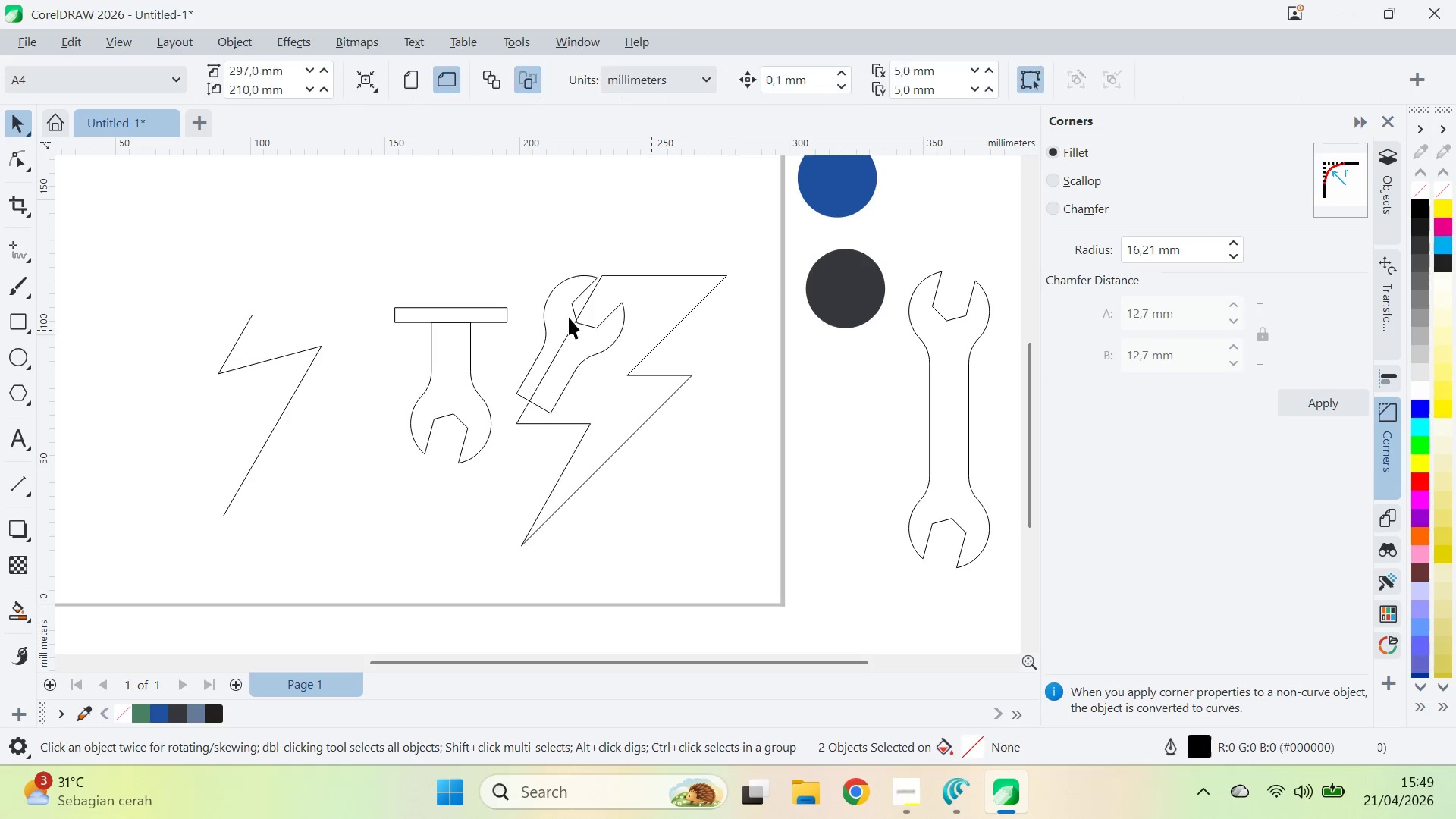 
left_click_drag(start_coordinate=[551, 318], to_coordinate=[723, 366])
 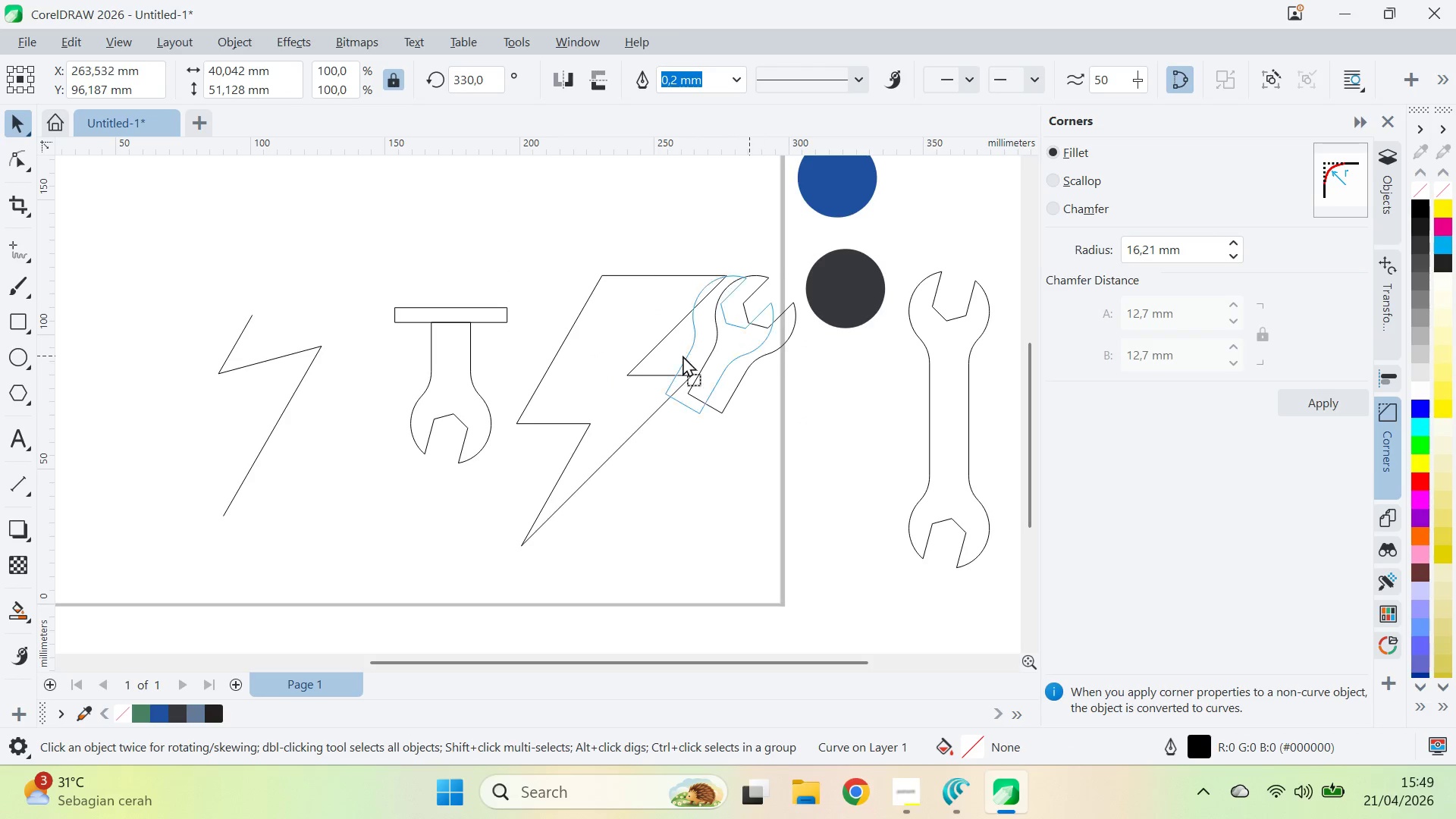 
hold_key(key=ShiftLeft, duration=2.58)
 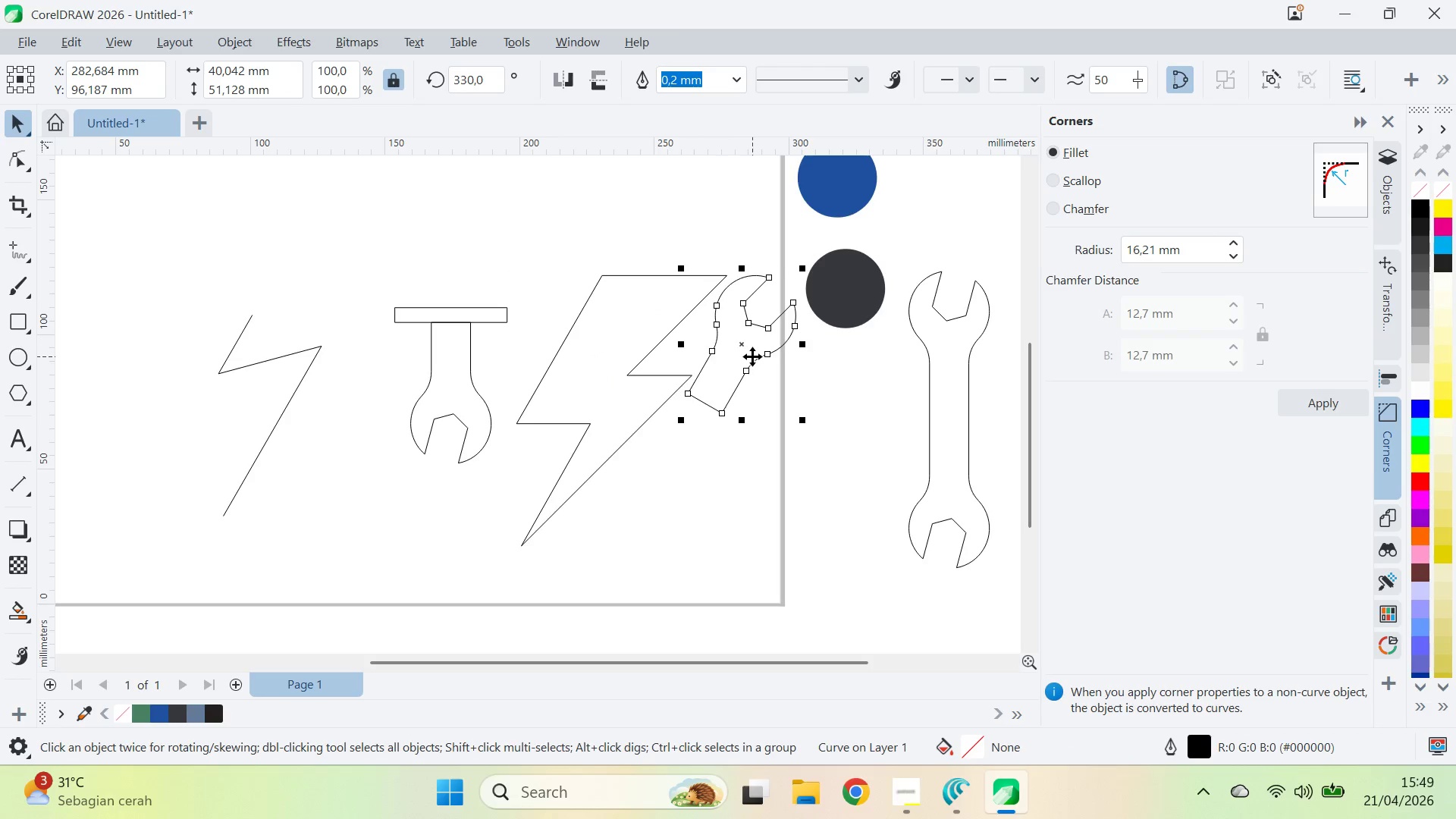 
left_click_drag(start_coordinate=[752, 356], to_coordinate=[623, 362])
 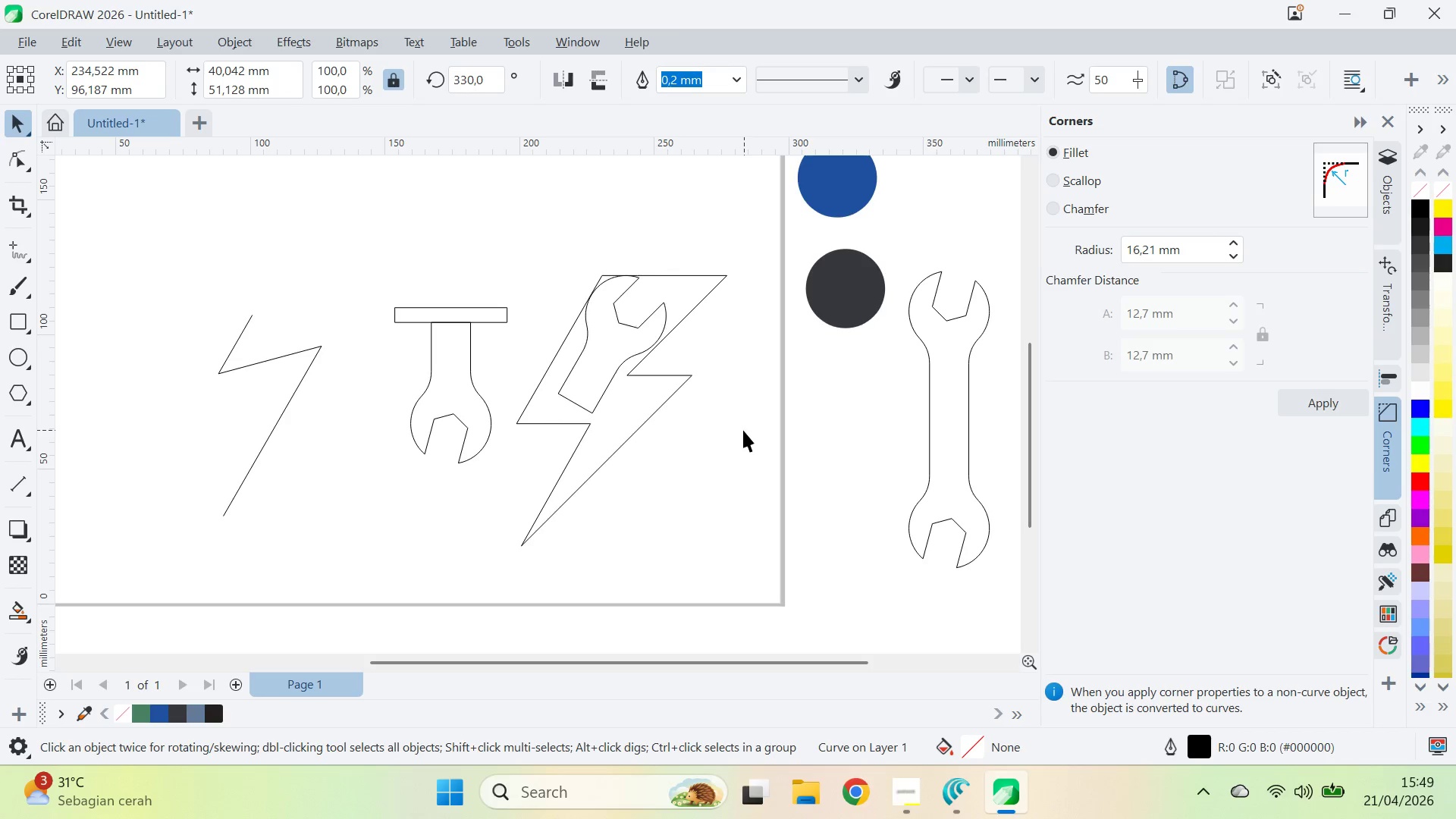 
hold_key(key=ShiftLeft, duration=2.45)
 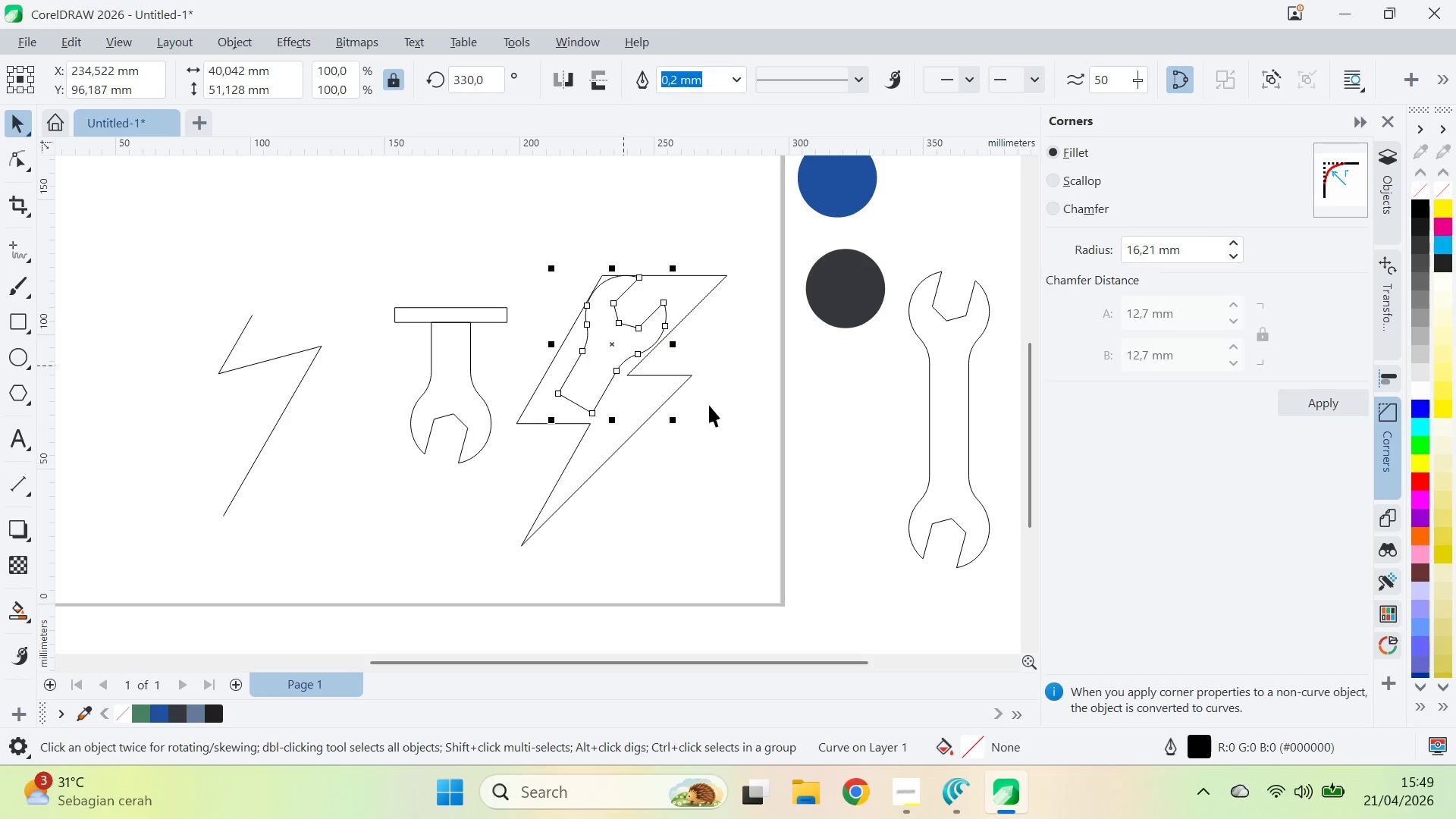 
left_click([744, 430])
 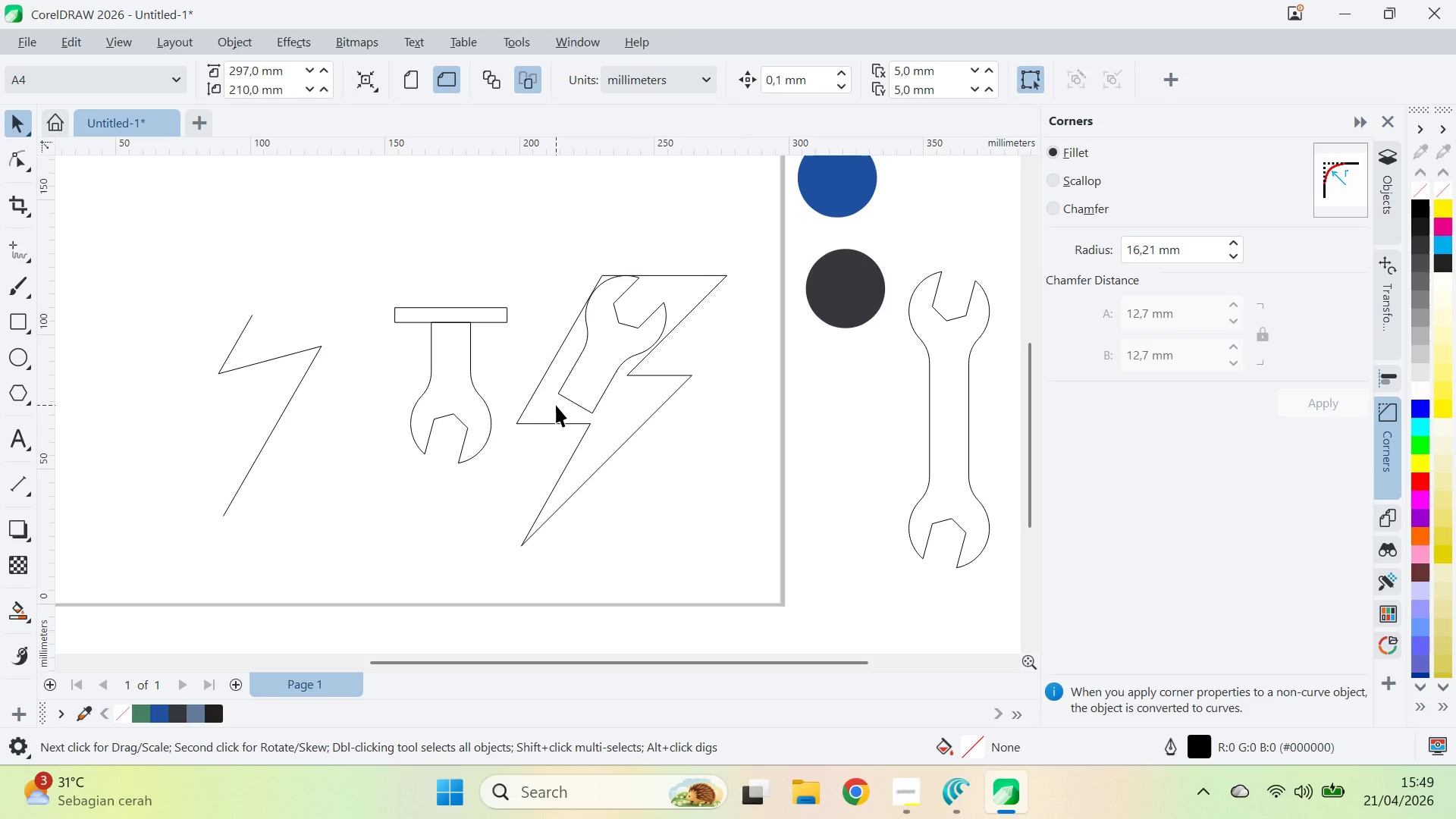 
wait(5.39)
 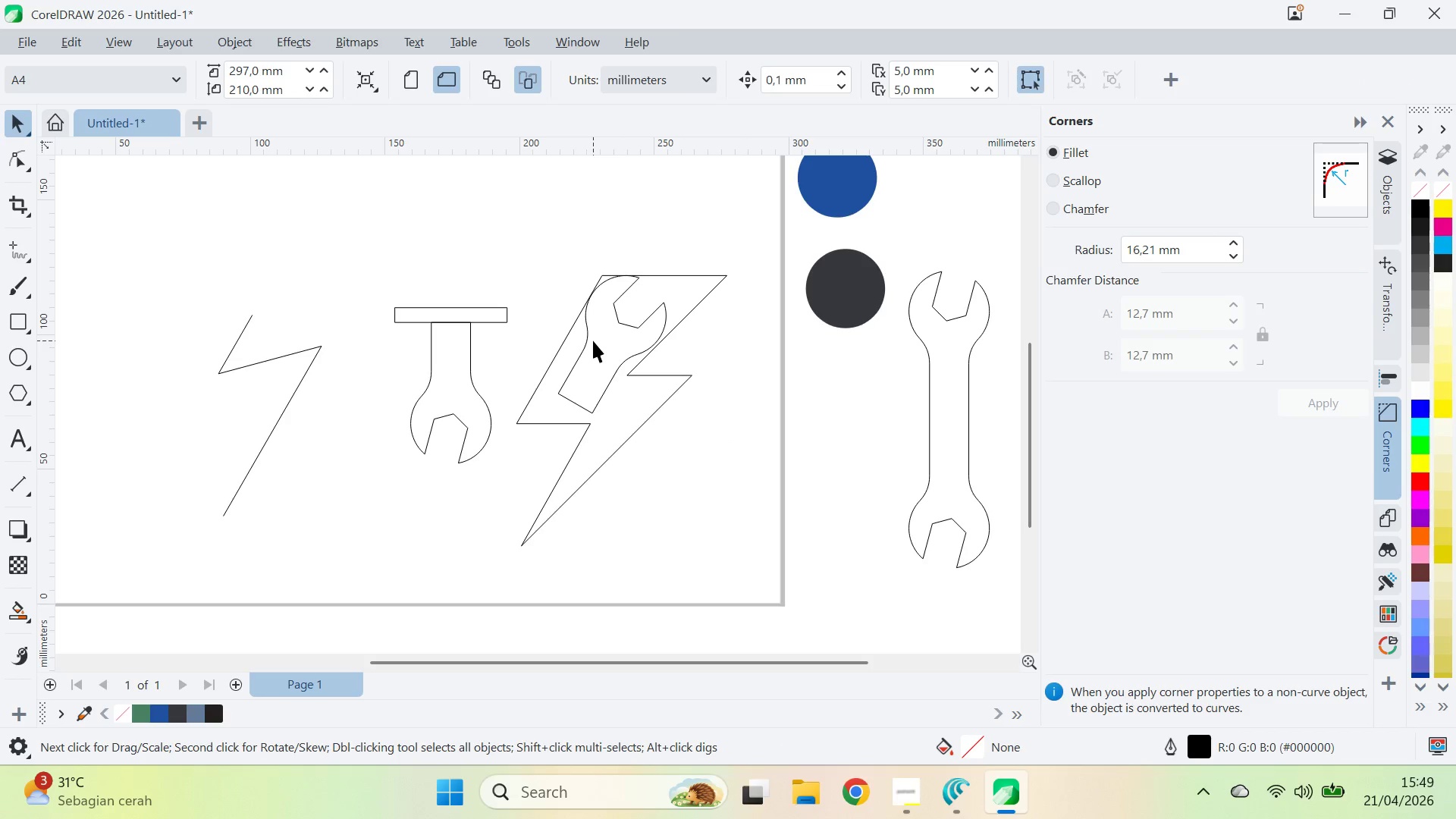 
left_click([592, 398])
 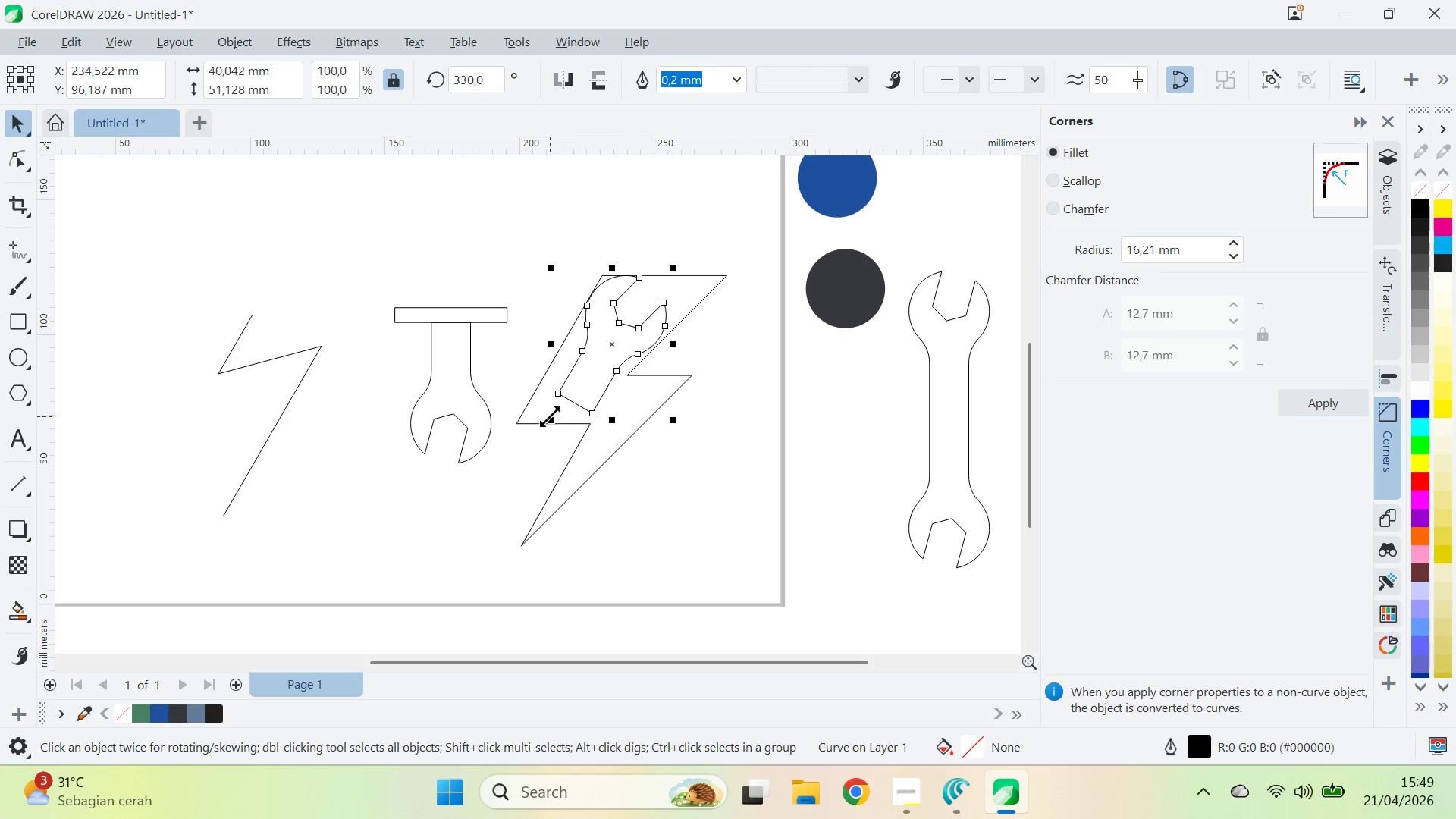 
left_click_drag(start_coordinate=[550, 416], to_coordinate=[505, 428])
 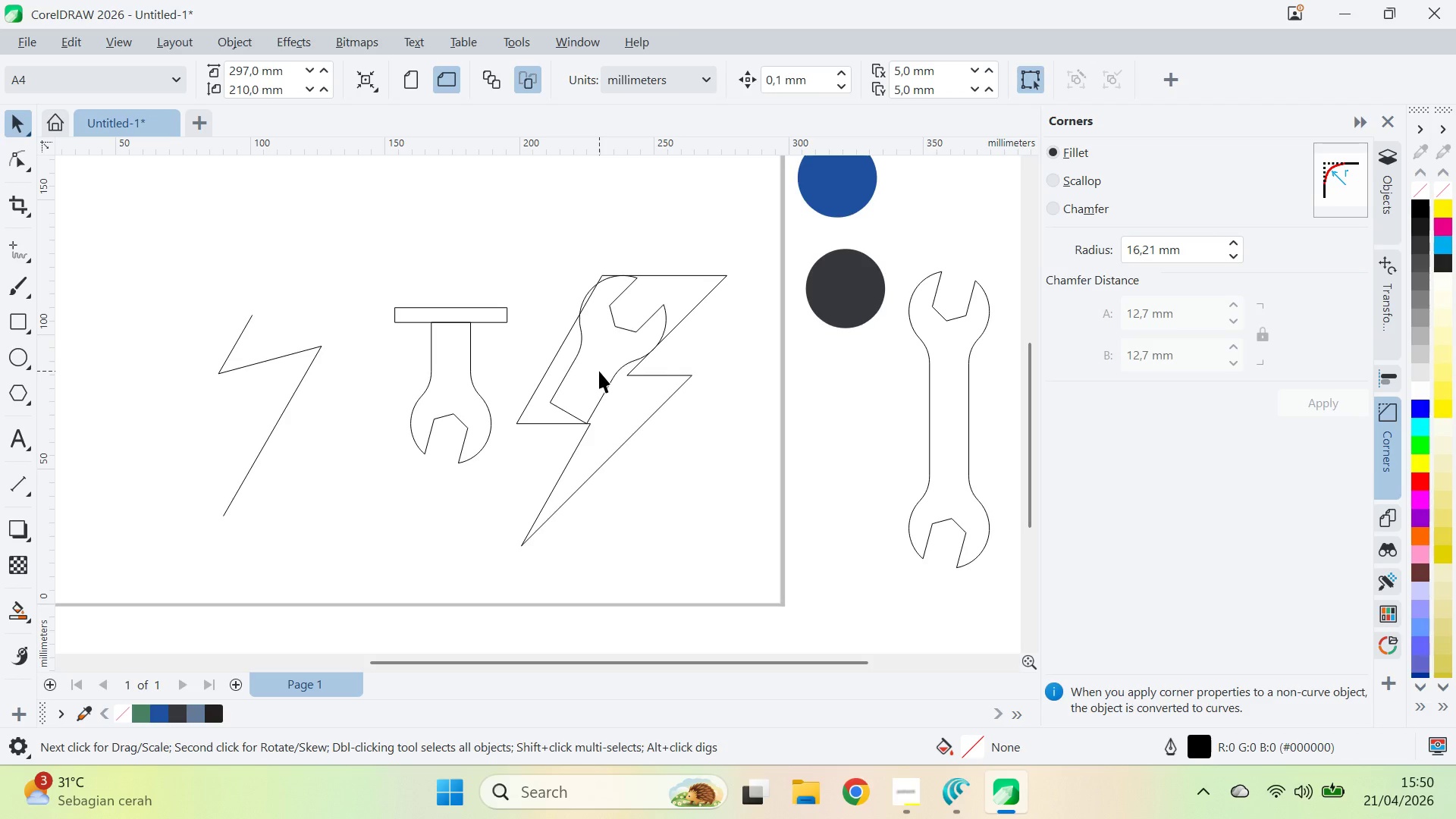 
wait(24.88)
 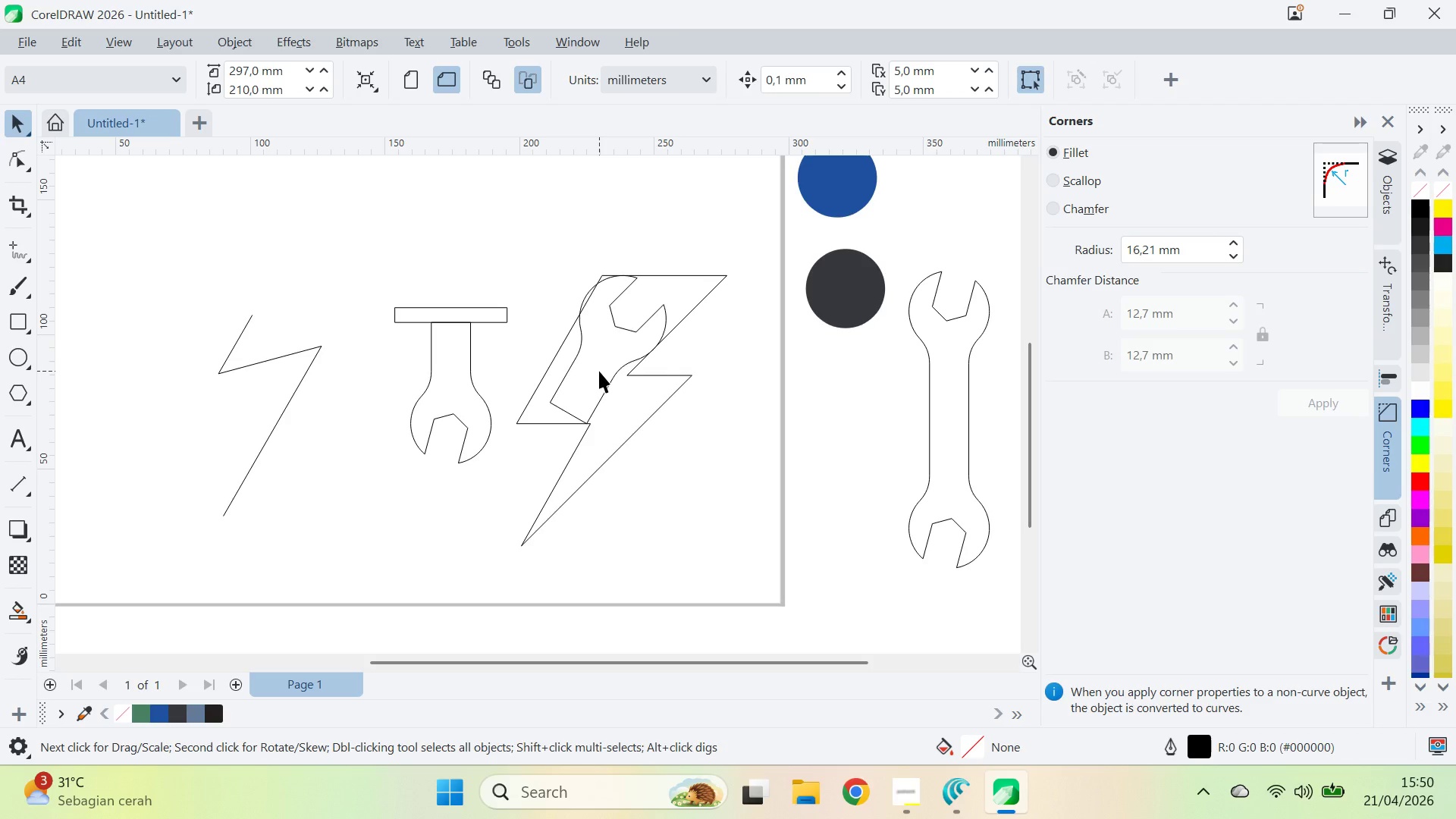 
left_click([570, 371])
 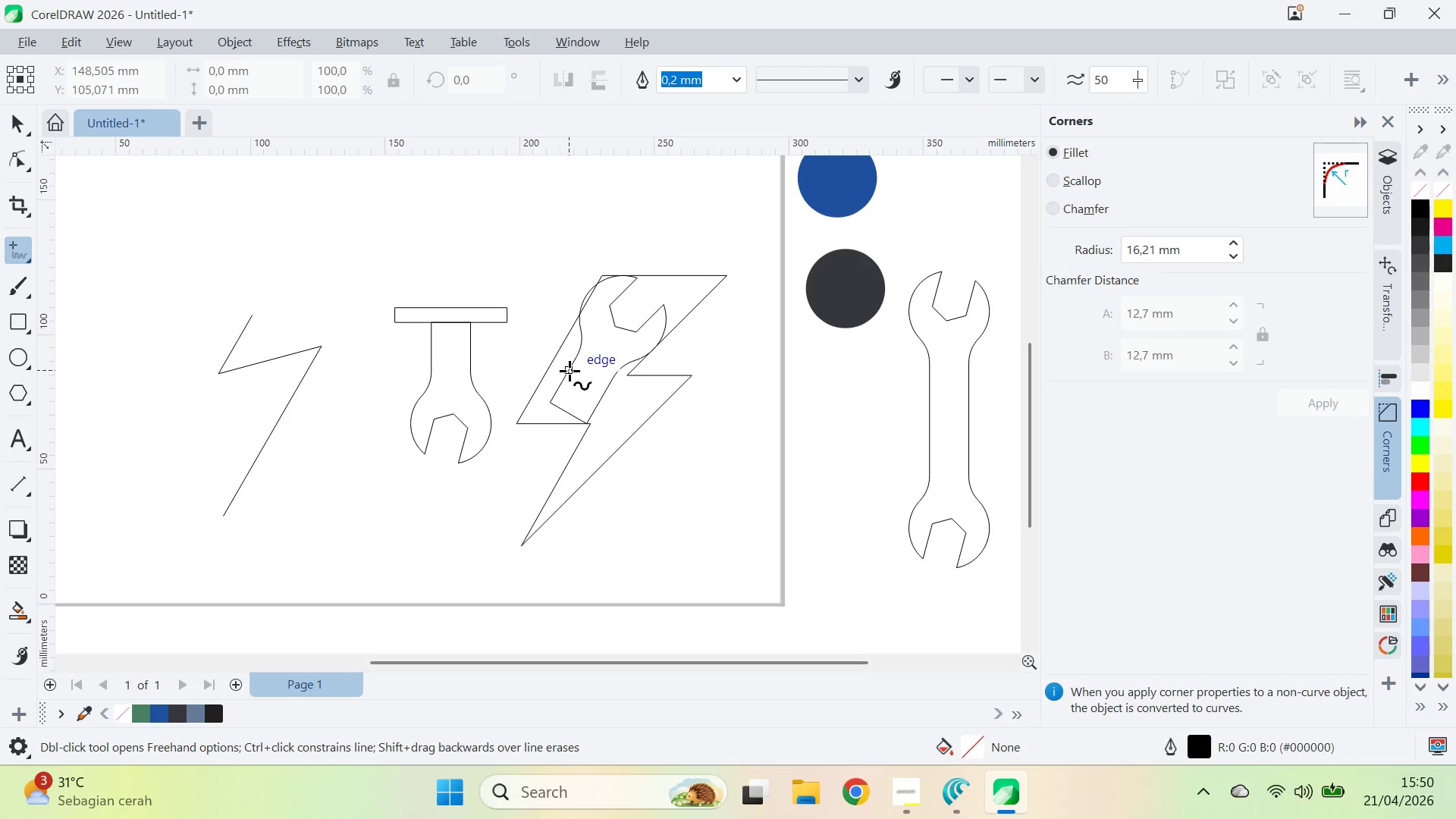 
hold_key(key=ShiftLeft, duration=1.3)
left_click([541, 424])
 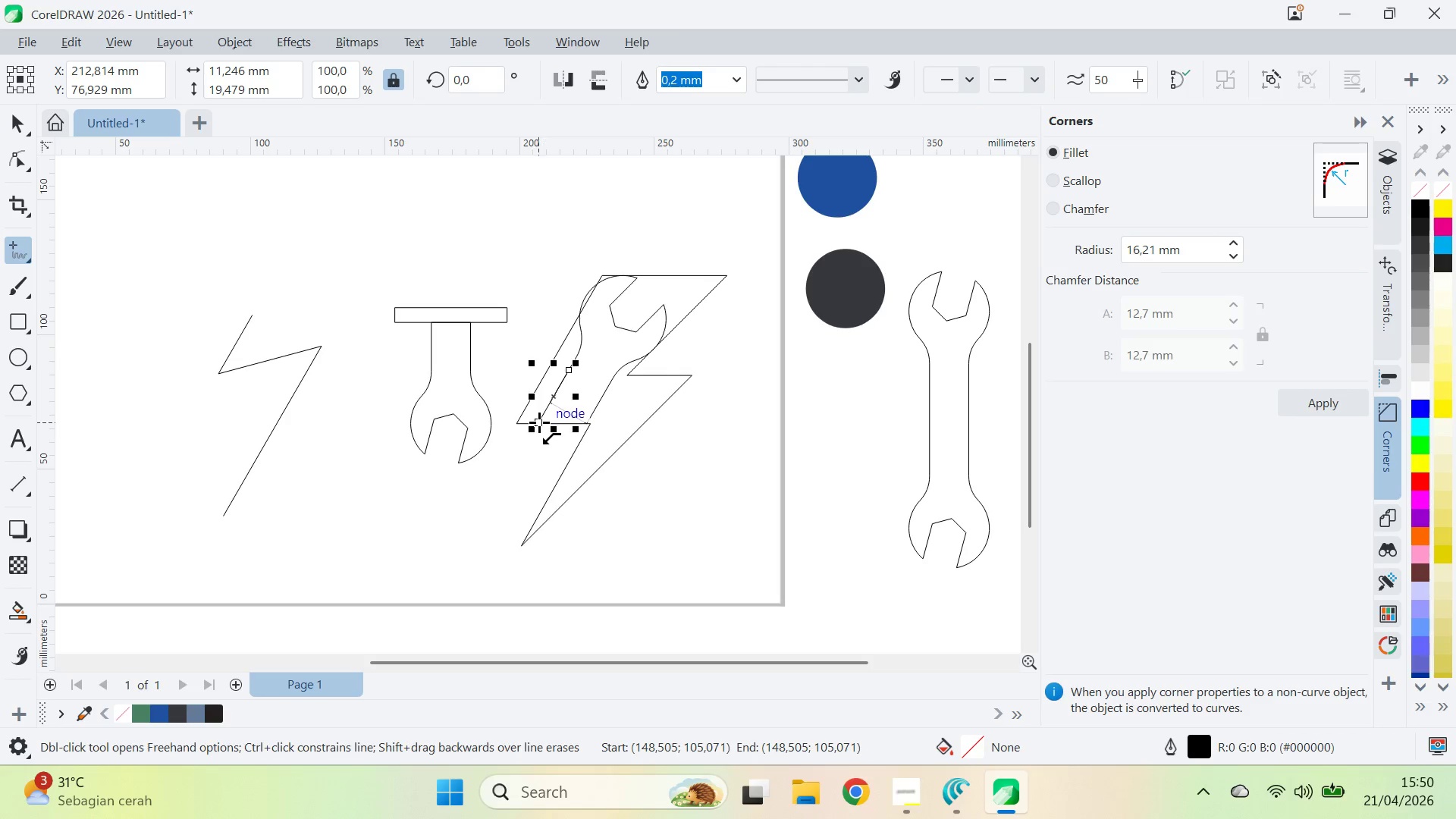 
hold_key(key=ShiftLeft, duration=2.64)
double_click([595, 422])
 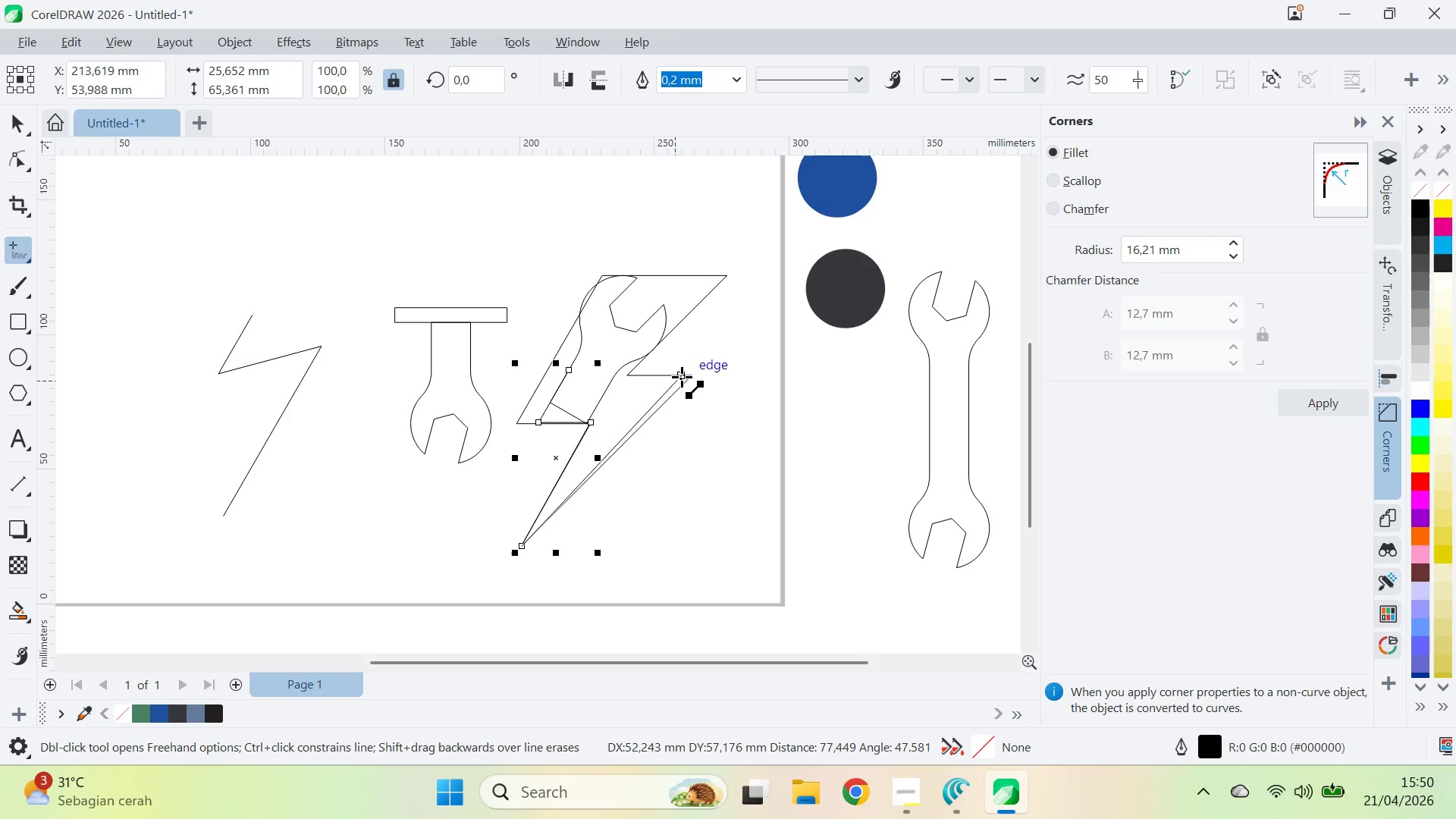 
double_click([694, 375])
 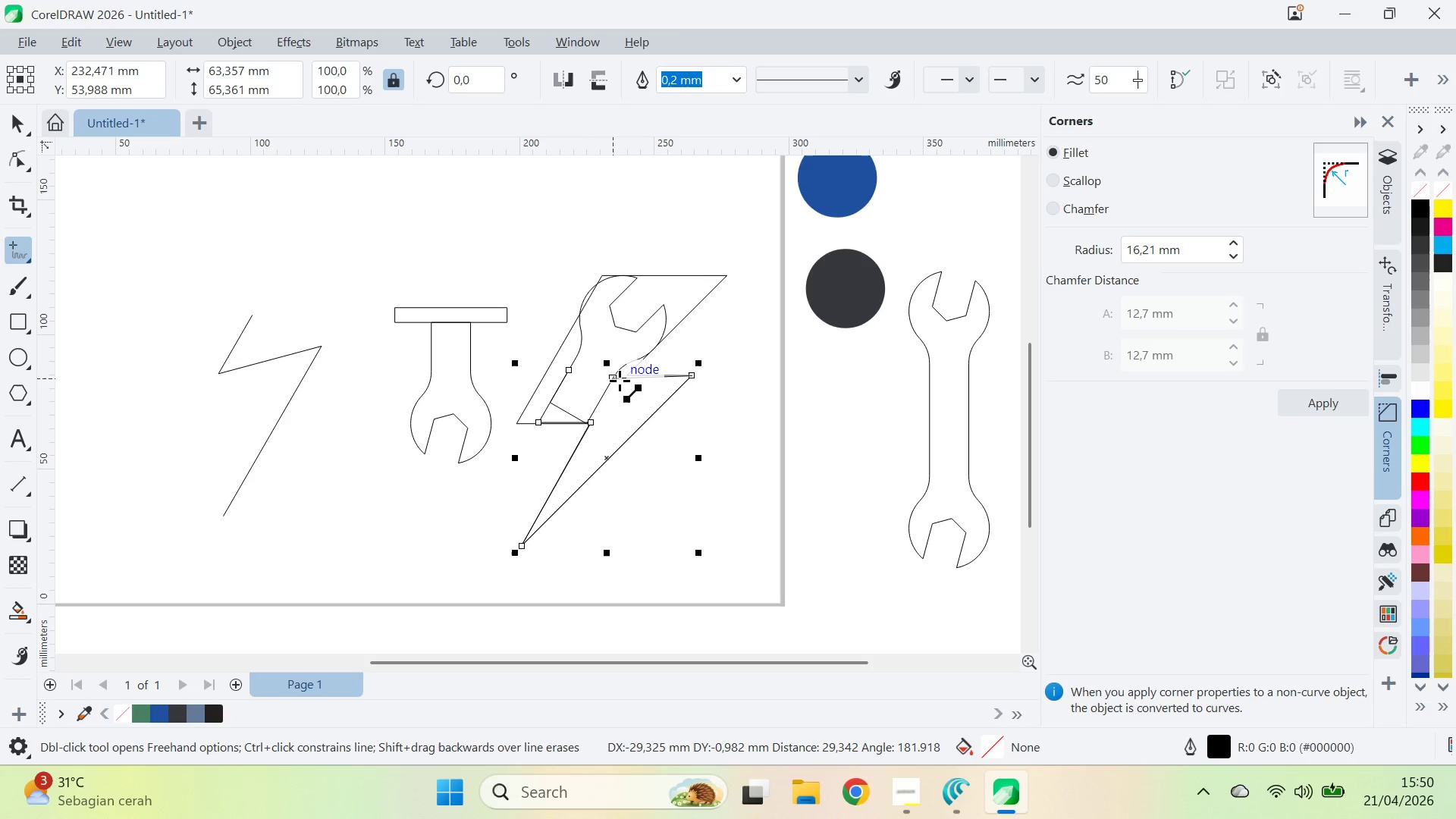 
hold_key(key=ShiftLeft, duration=2.72)
left_click([587, 378])
 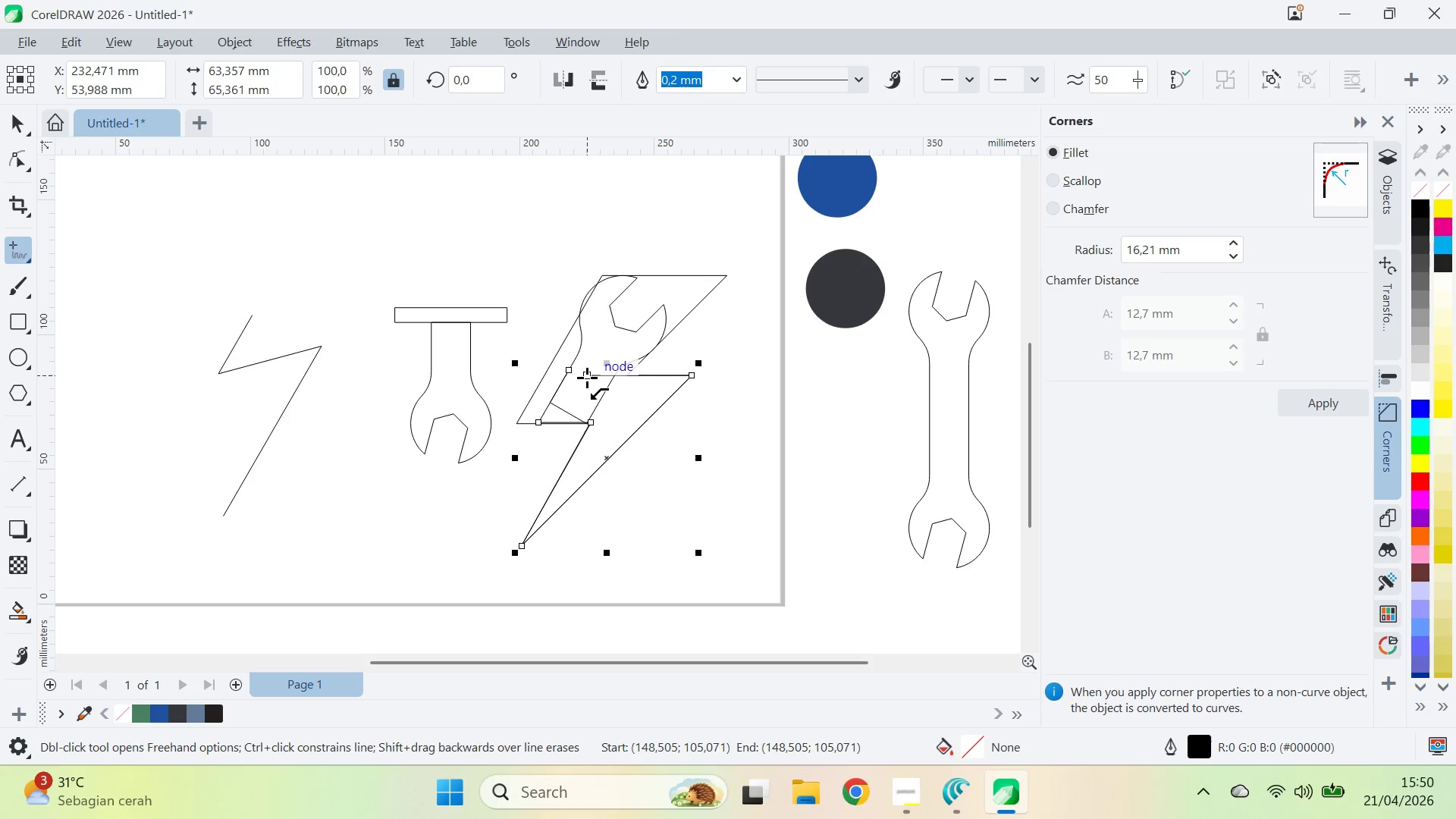 
left_click([587, 378])
 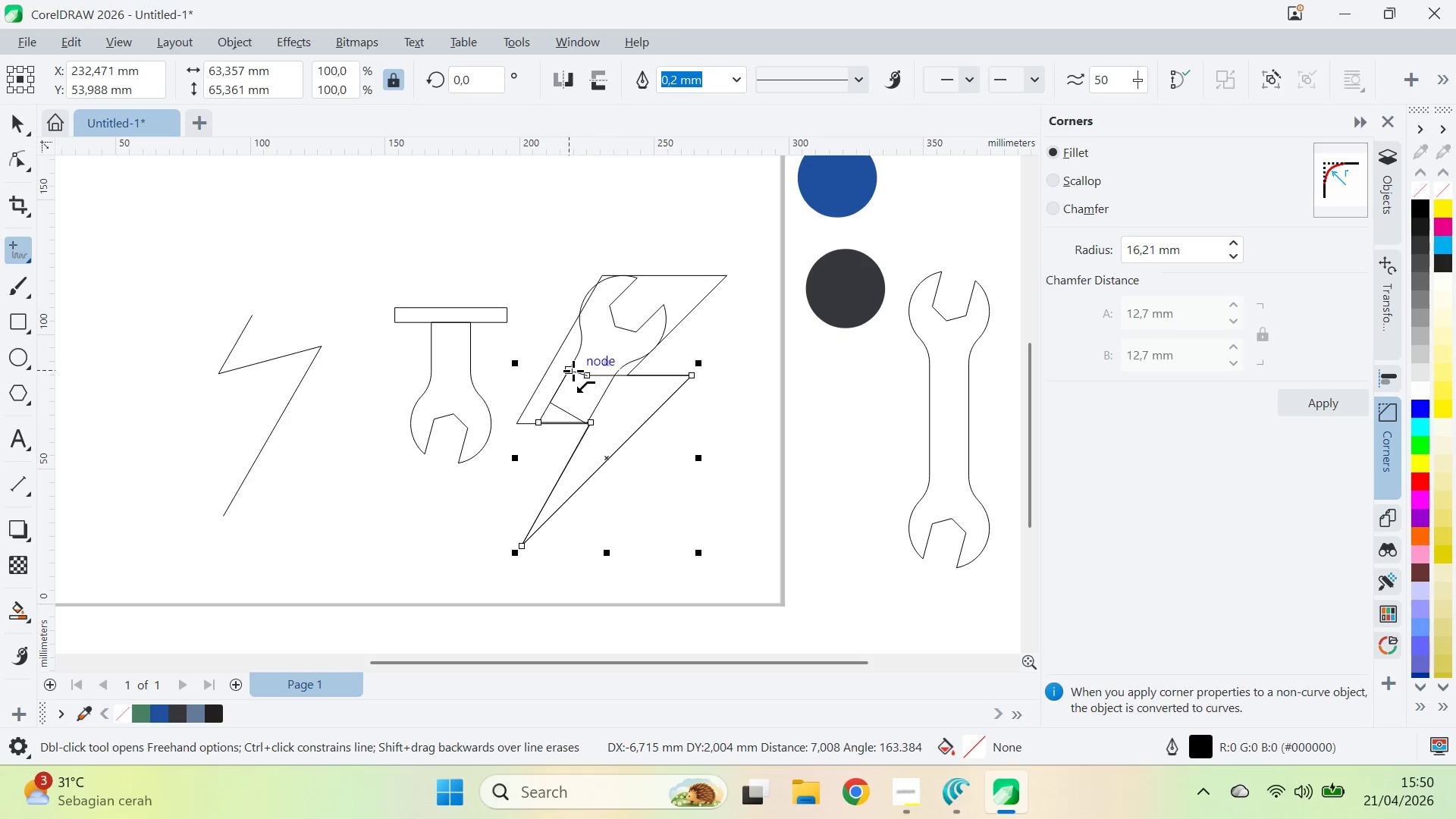 
left_click([573, 371])
 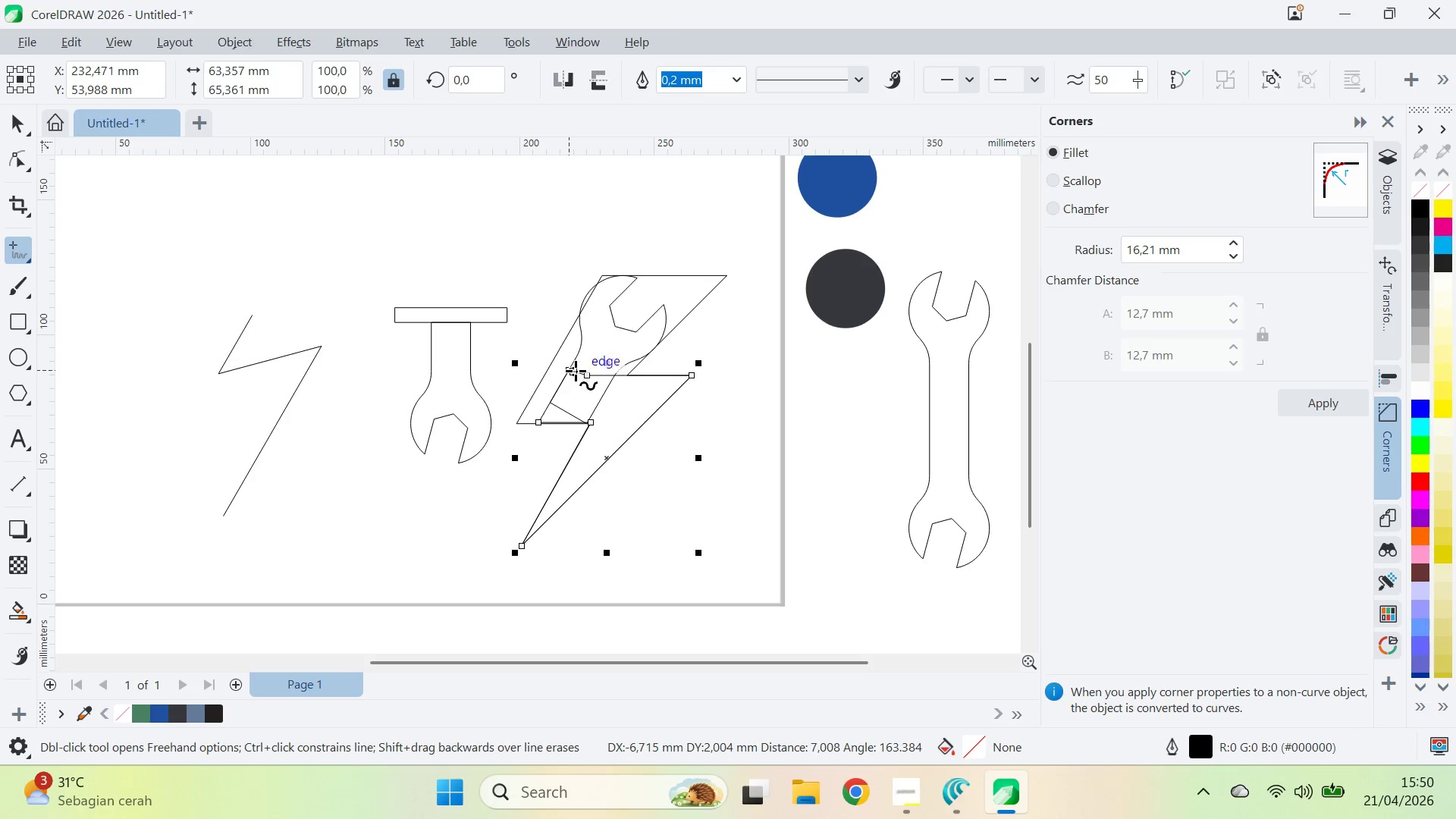 
key(V)
 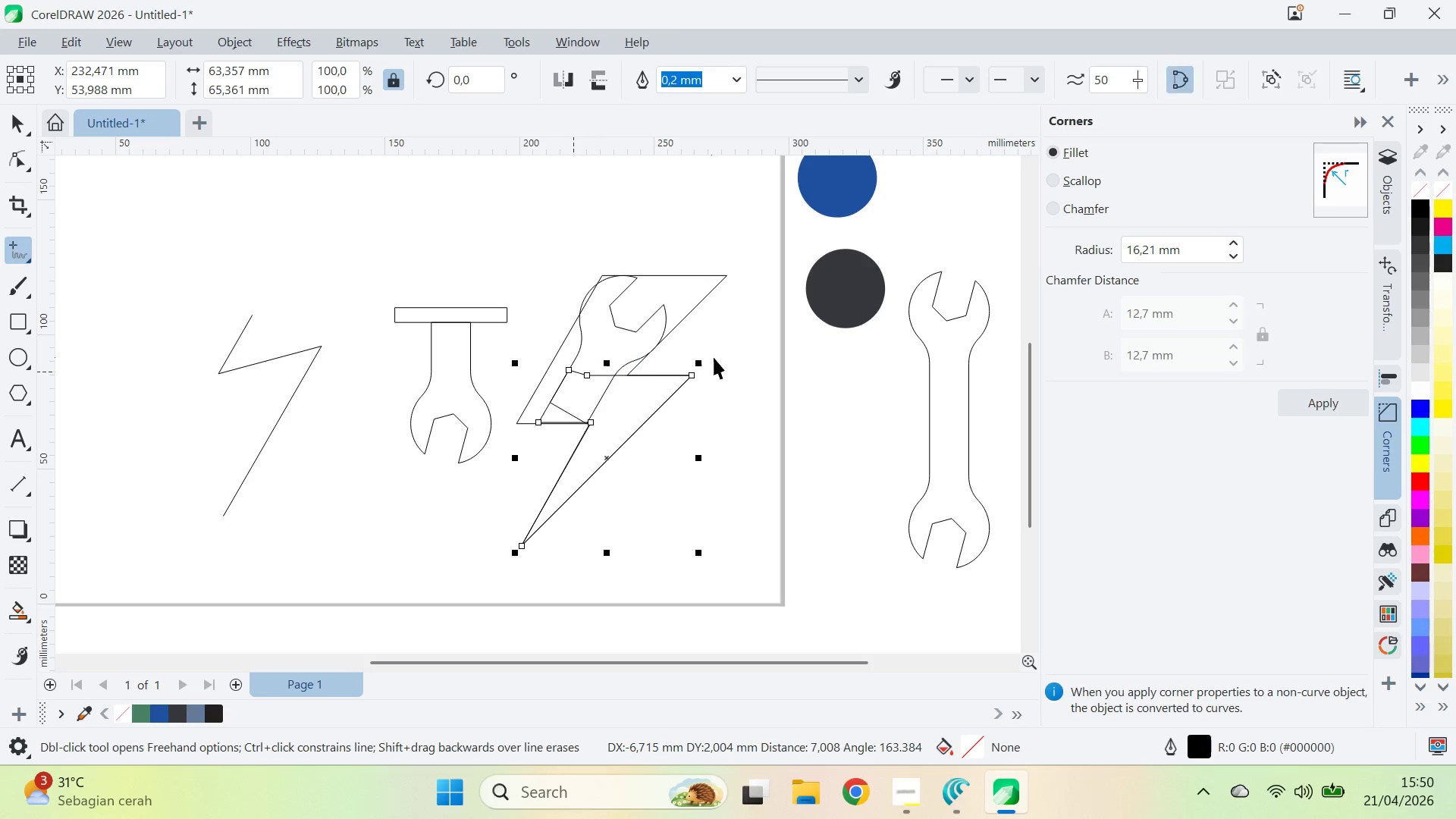 
double_click([714, 357])
 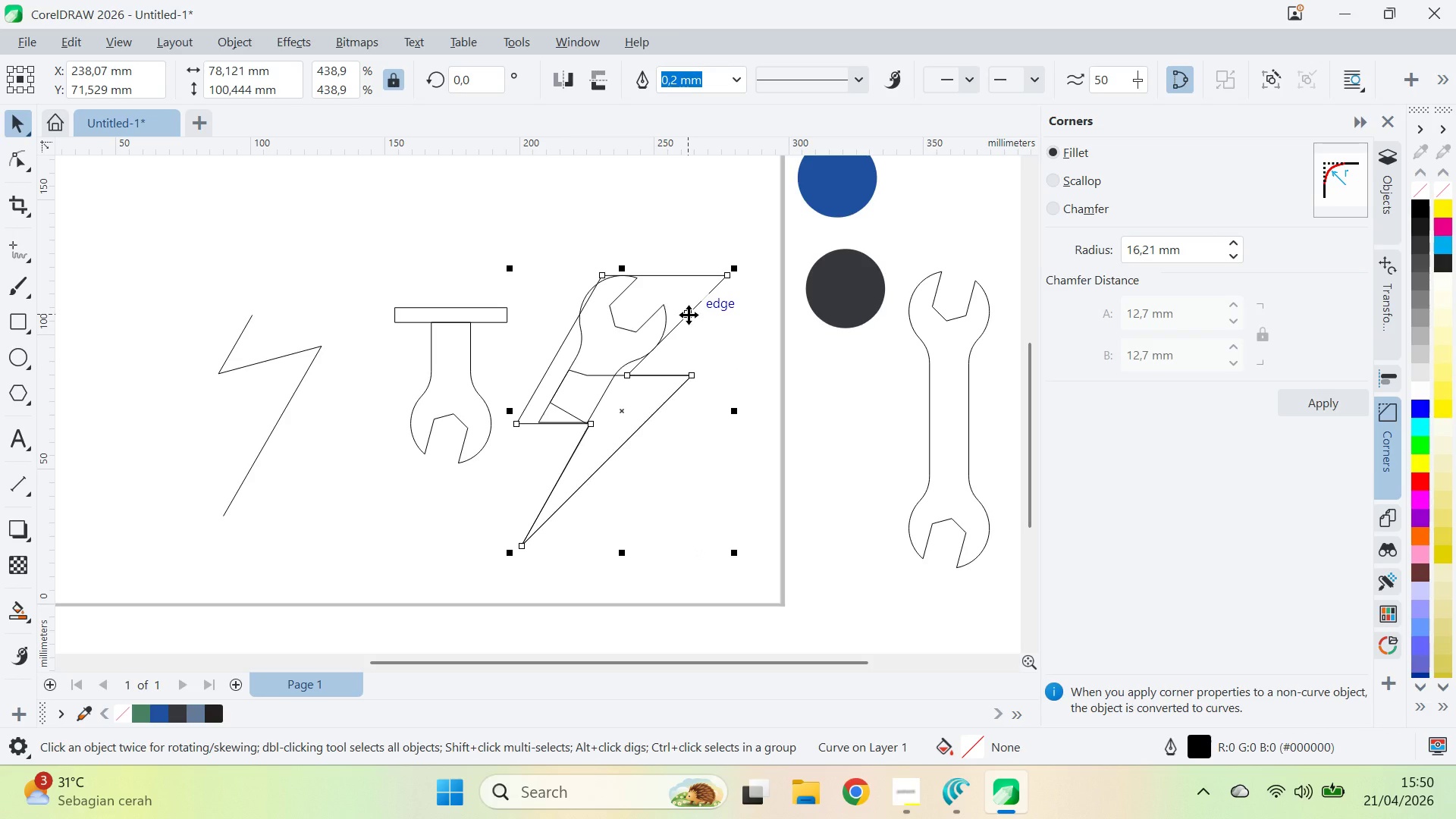 
key(Delete)
 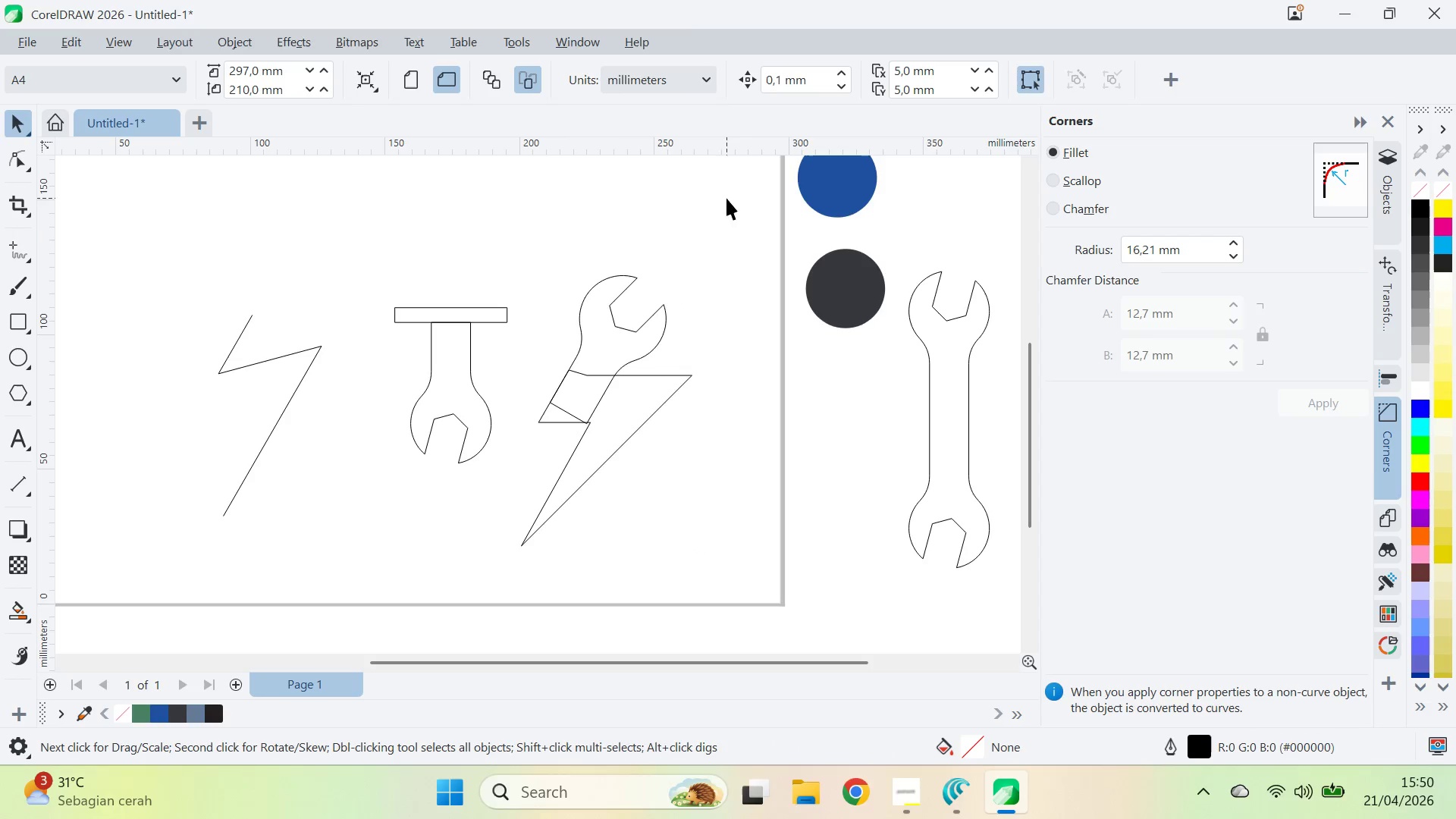 
left_click_drag(start_coordinate=[749, 242], to_coordinate=[488, 582])
 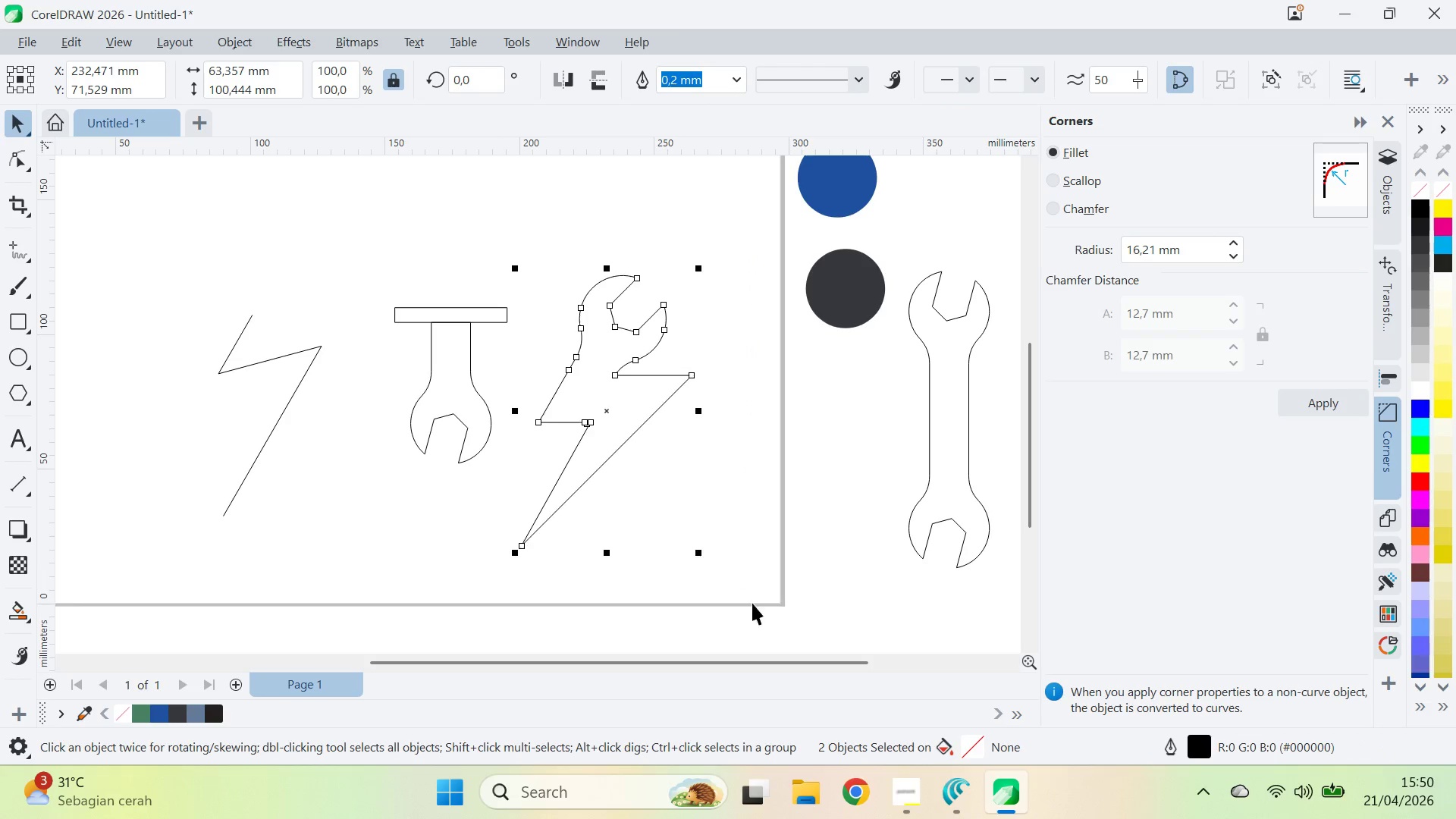 
triple_click([643, 406])
 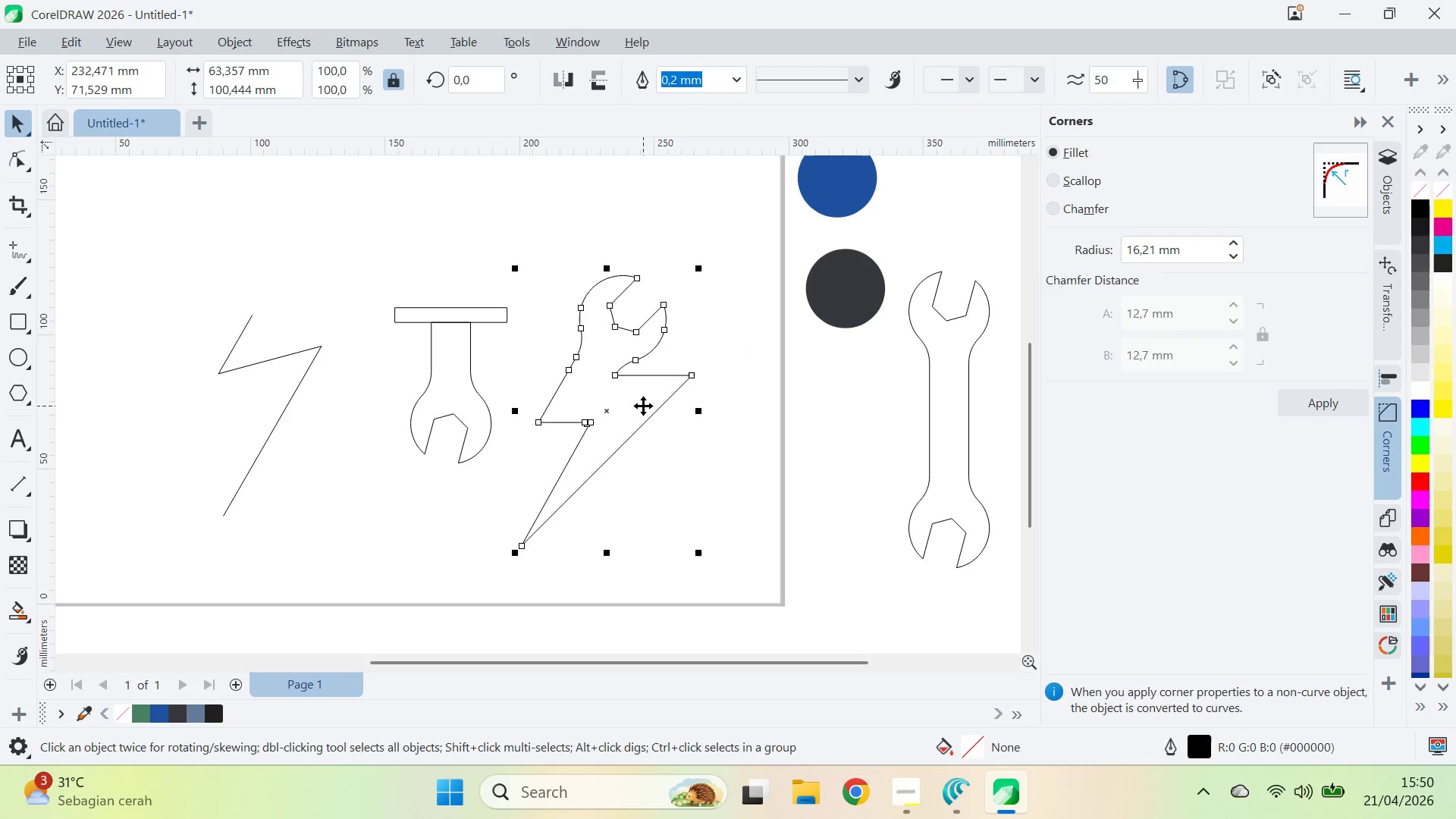 
key(A)
 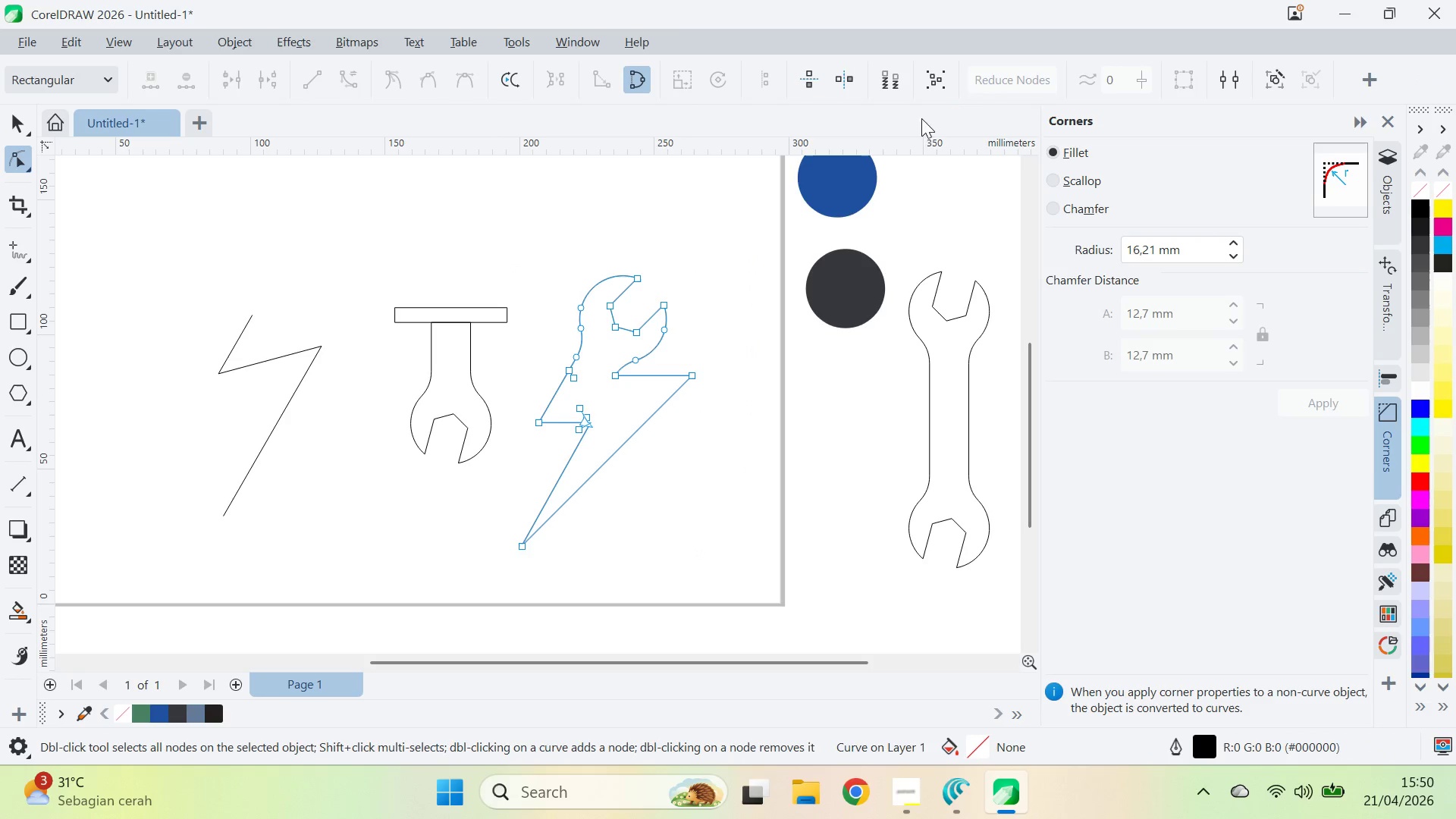 
key(Control+A)
 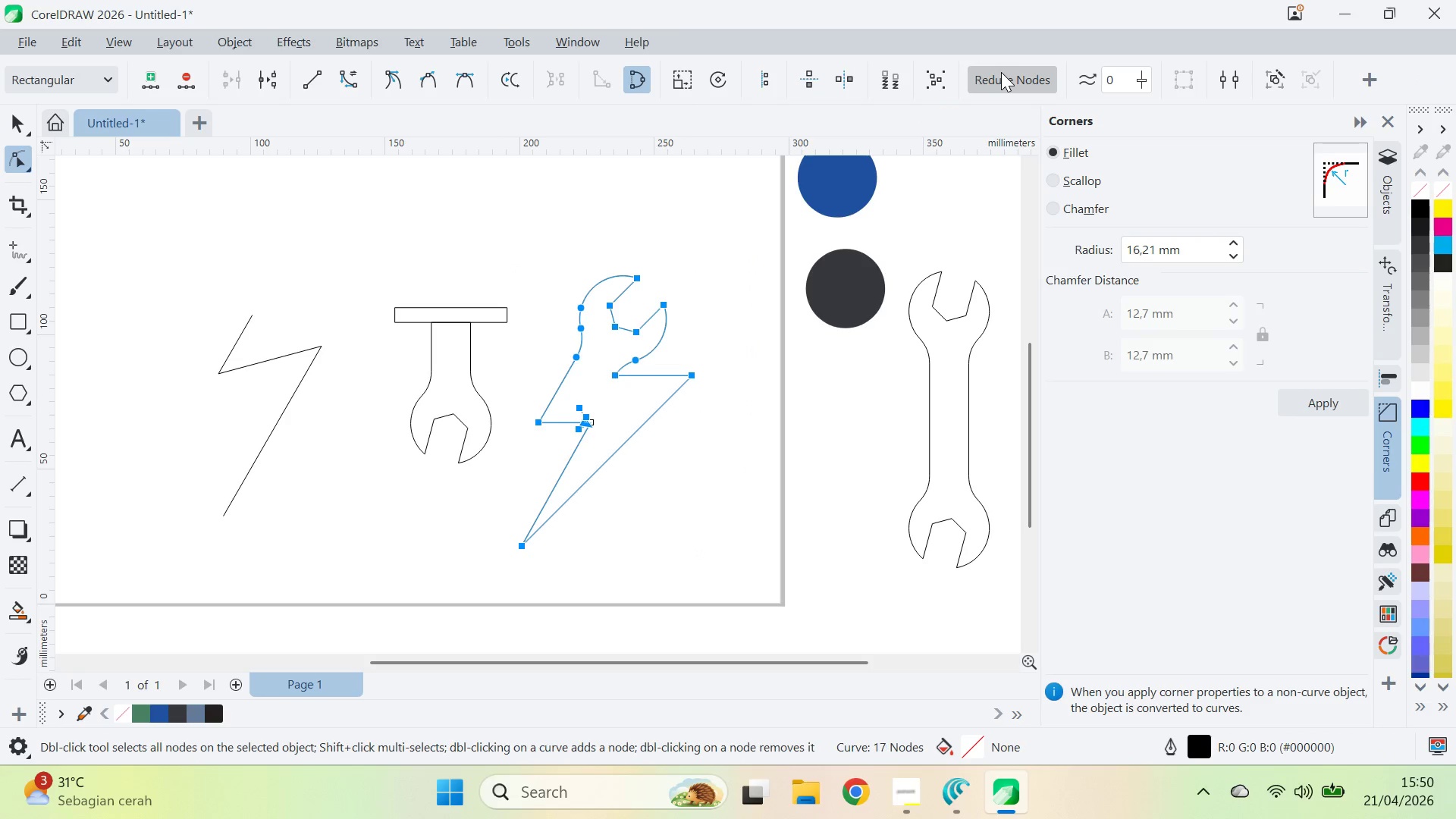 
triple_click([1002, 72])
 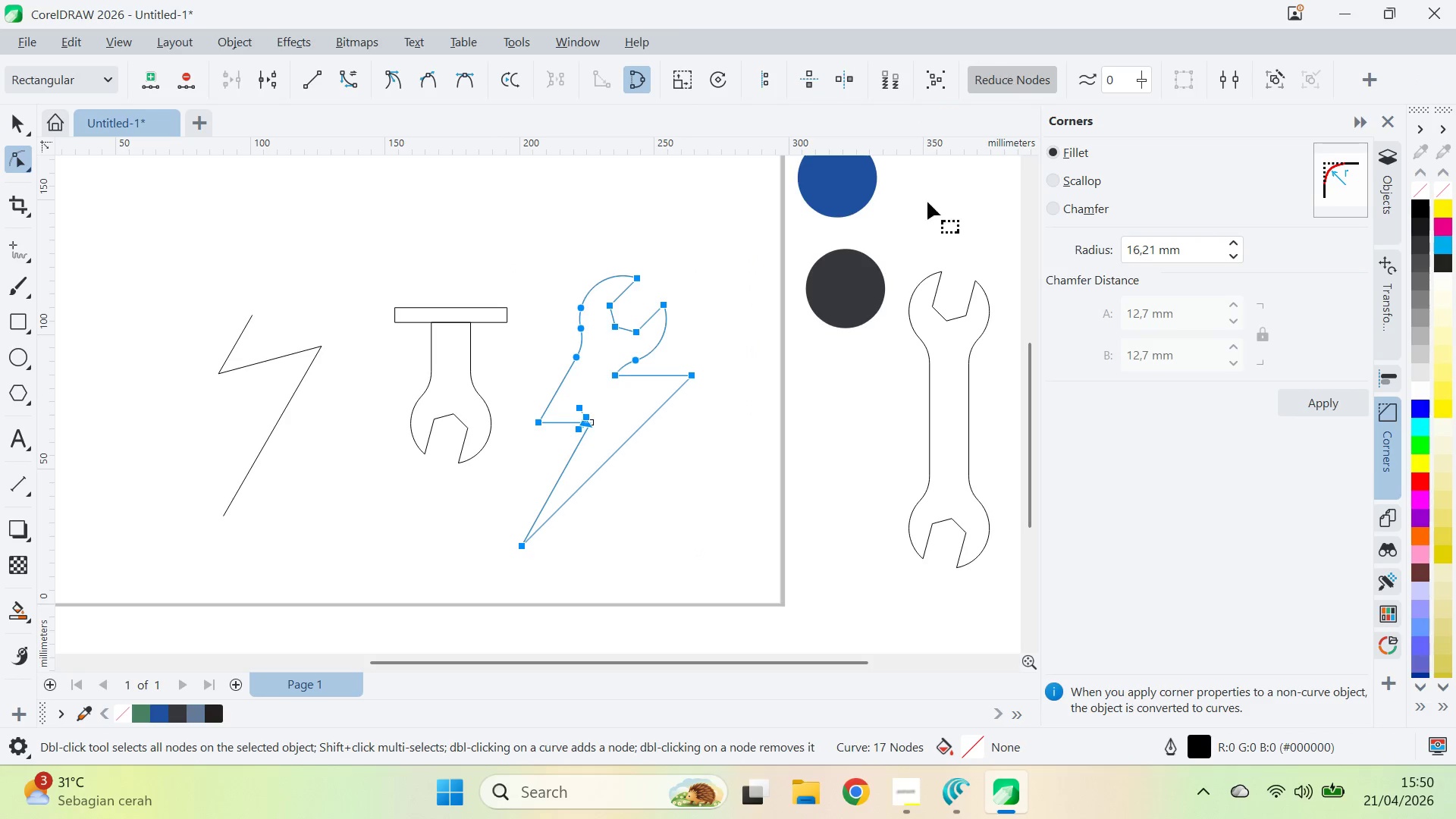 
type(vz)
 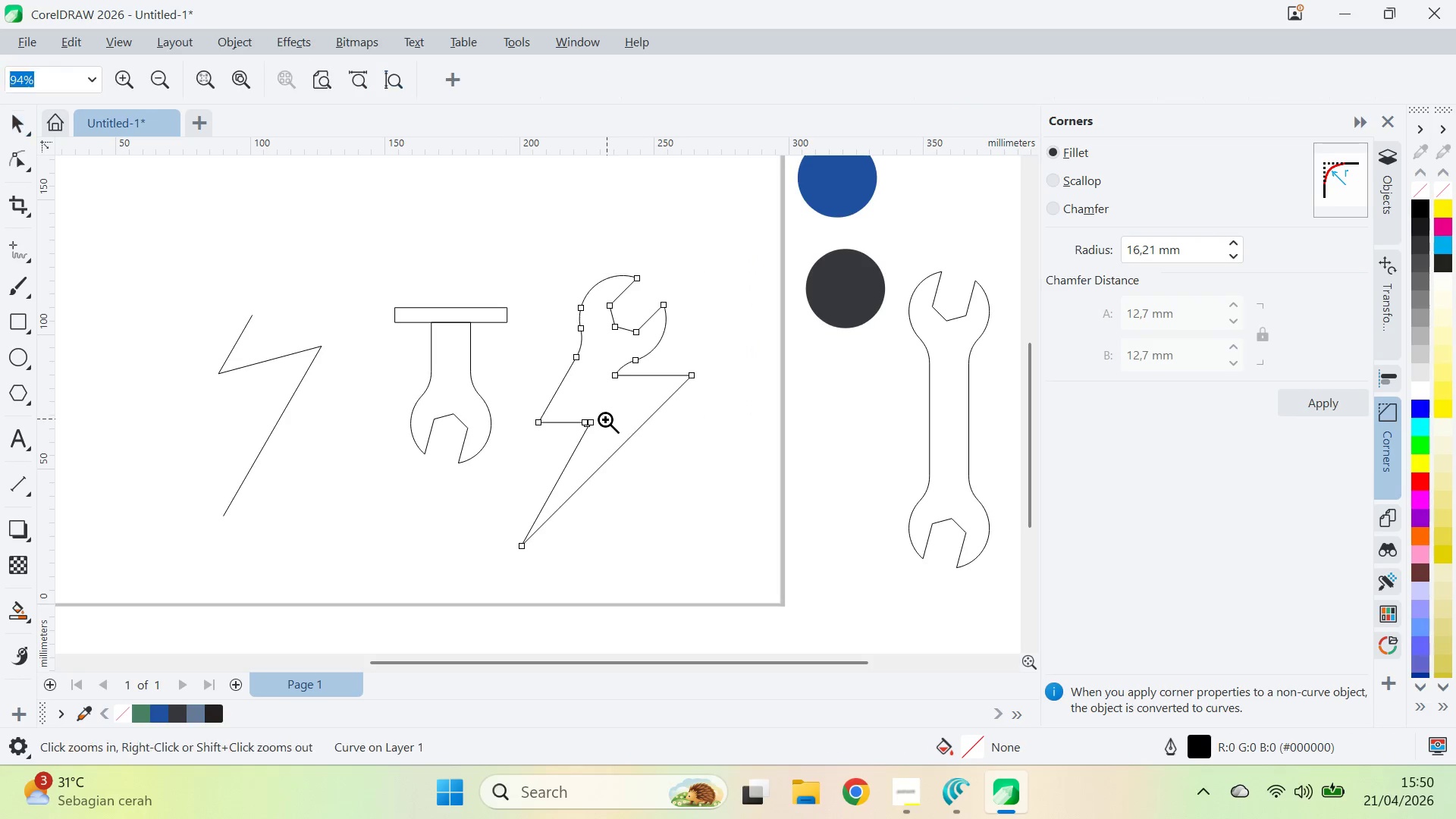 
left_click([594, 422])
 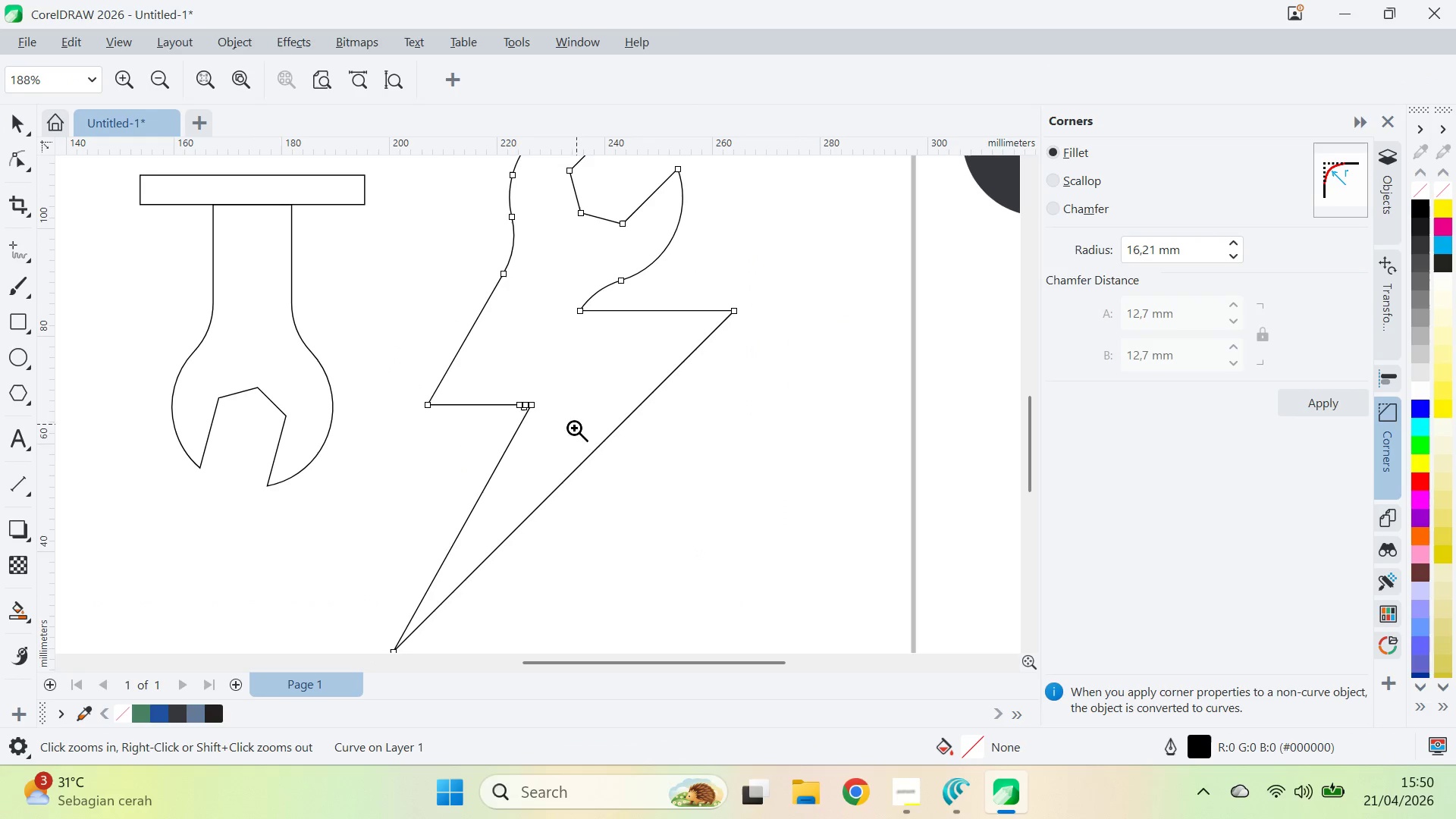 
left_click([520, 385])
 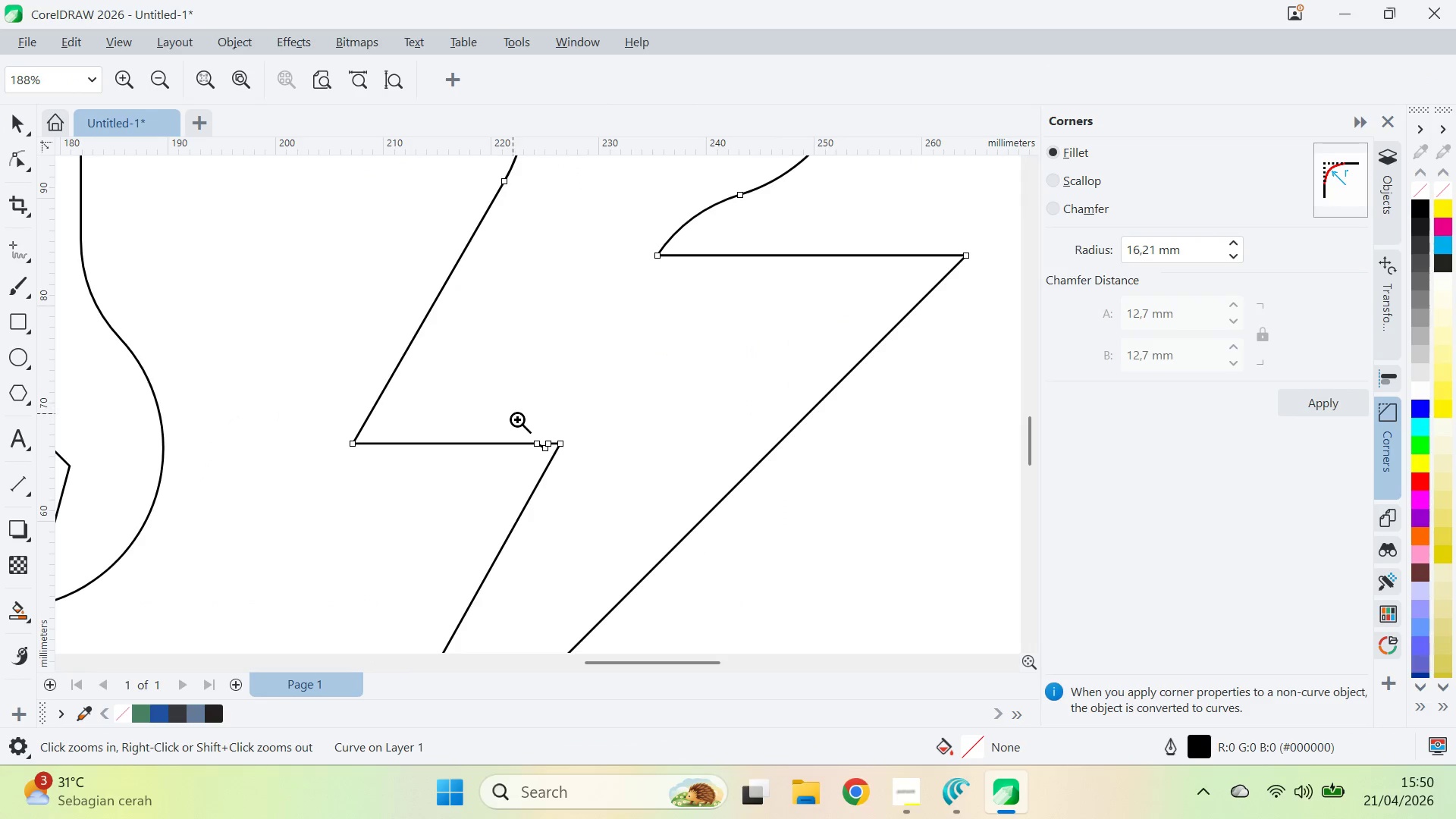 
left_click([555, 449])
 